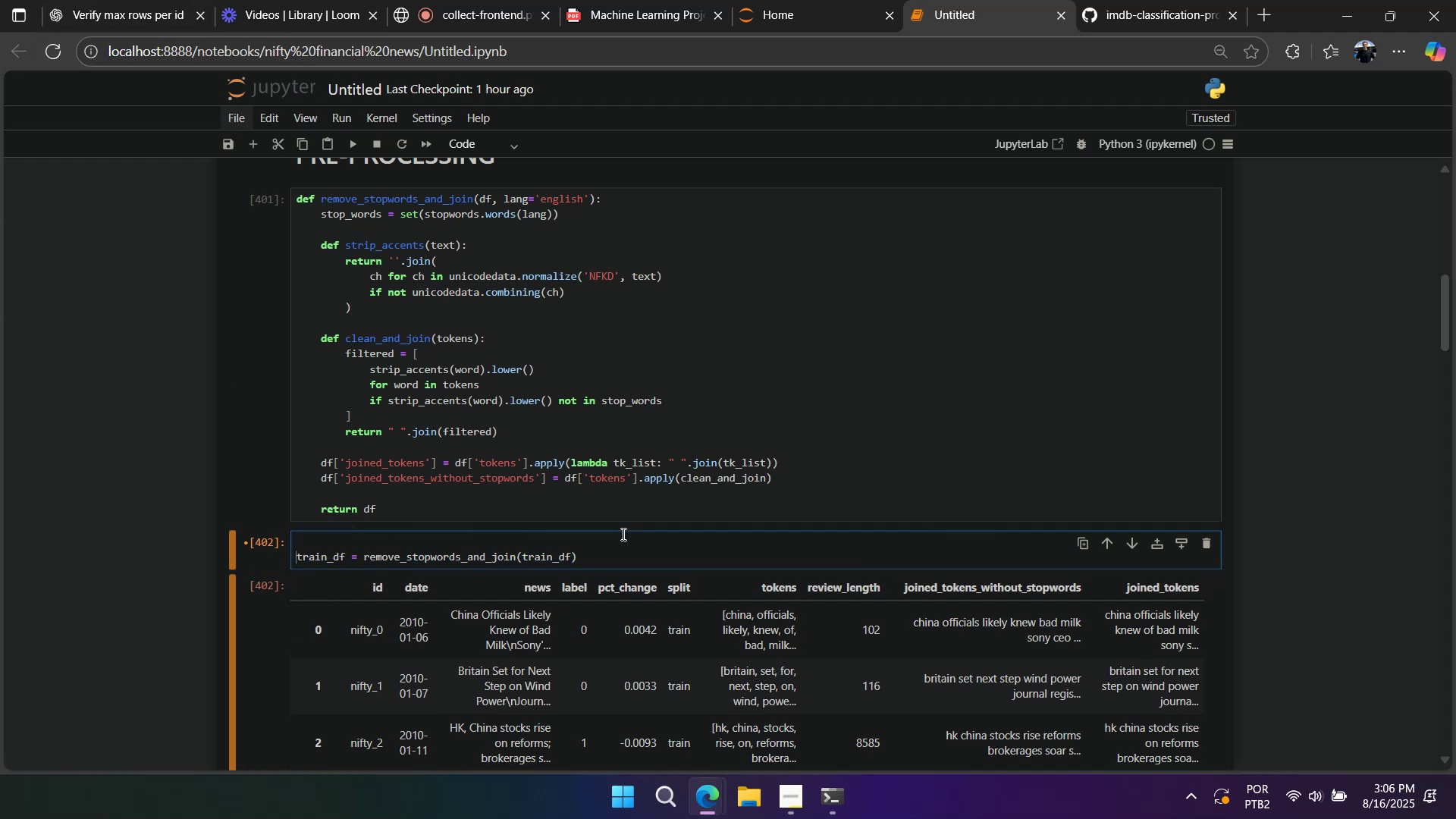 
key(Control+Z)
 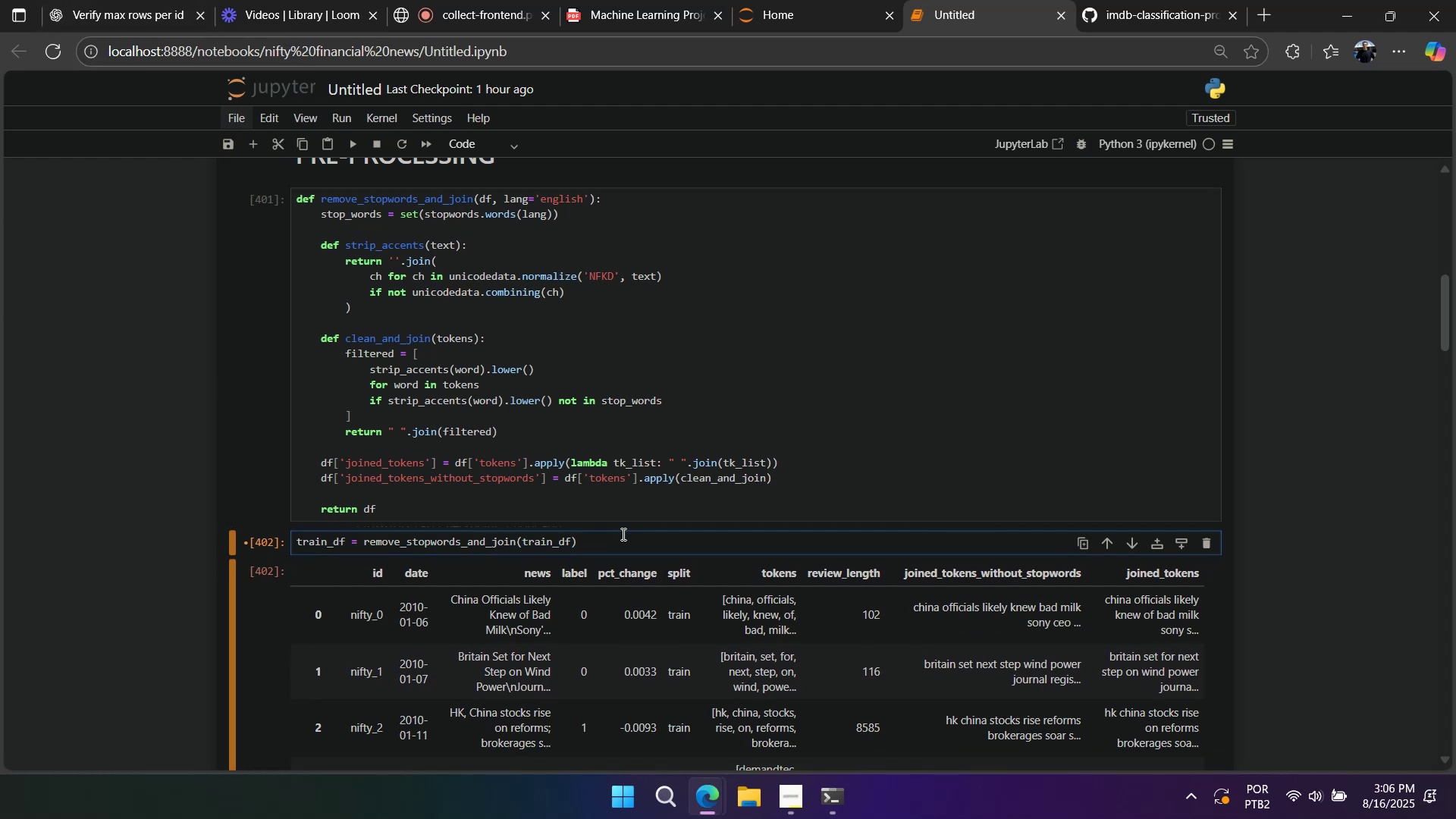 
hold_key(key=ControlLeft, duration=1.18)
 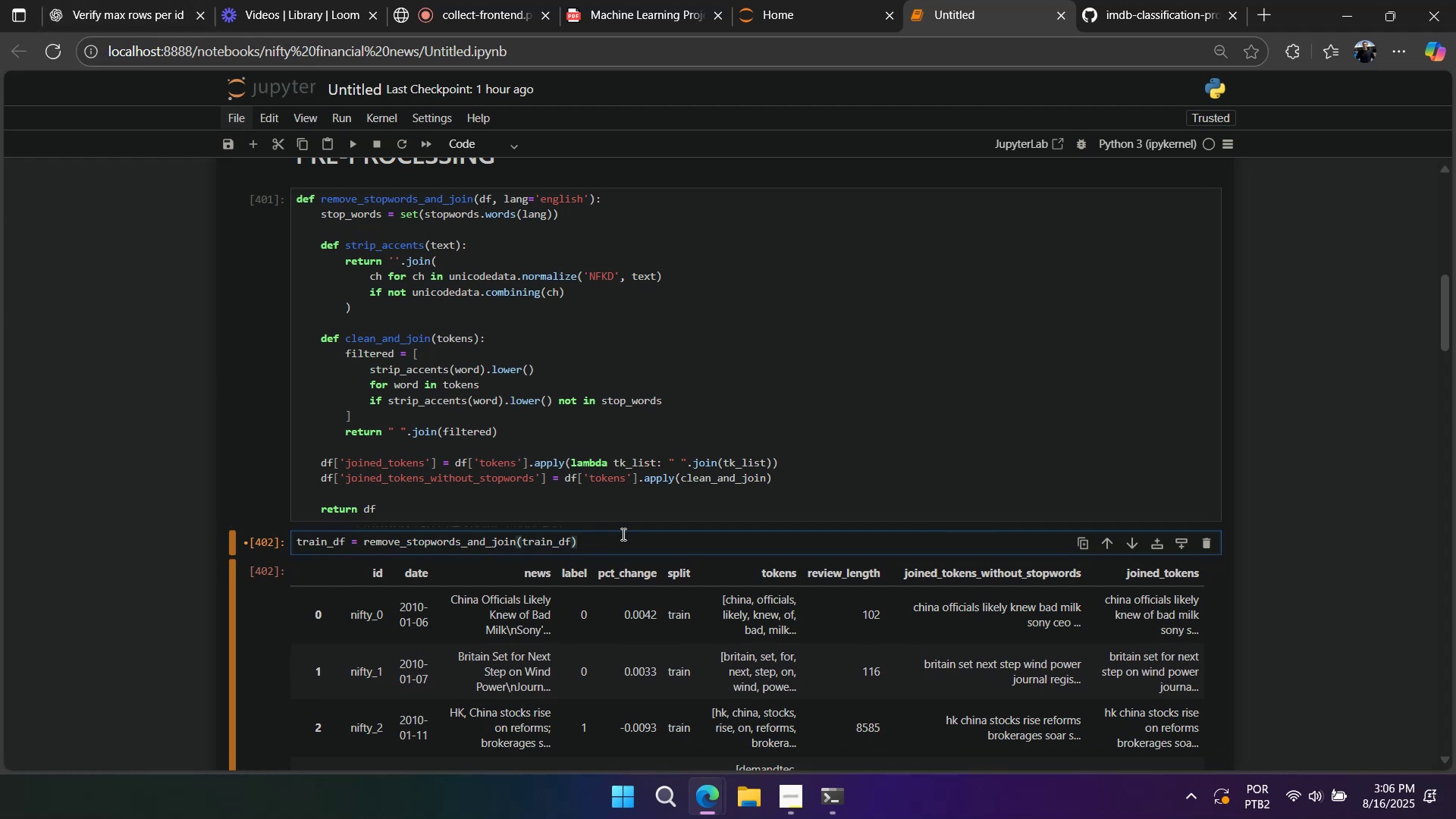 
hold_key(key=ArrowRight, duration=1.05)
 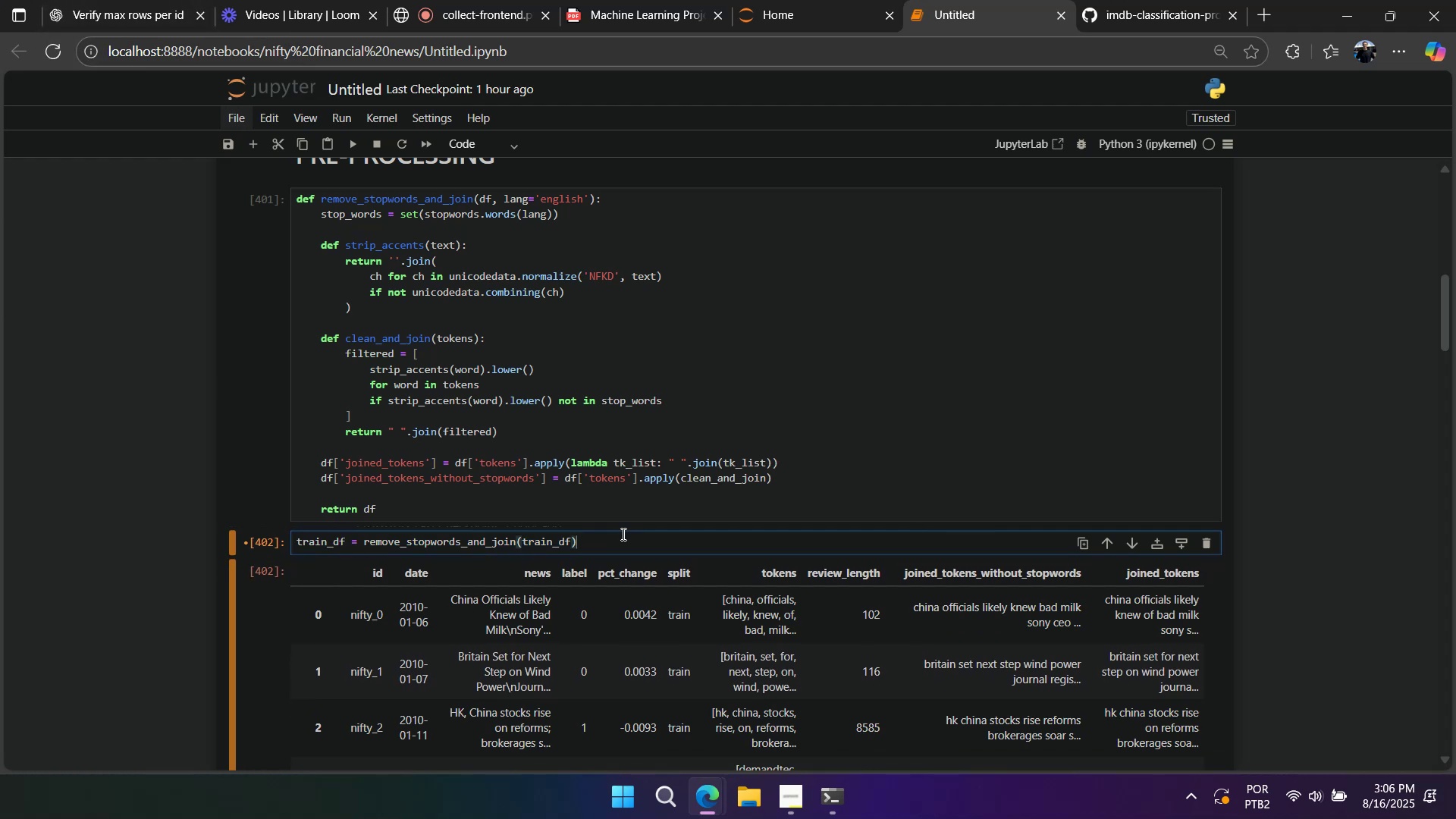 
hold_key(key=ShiftLeft, duration=0.4)
 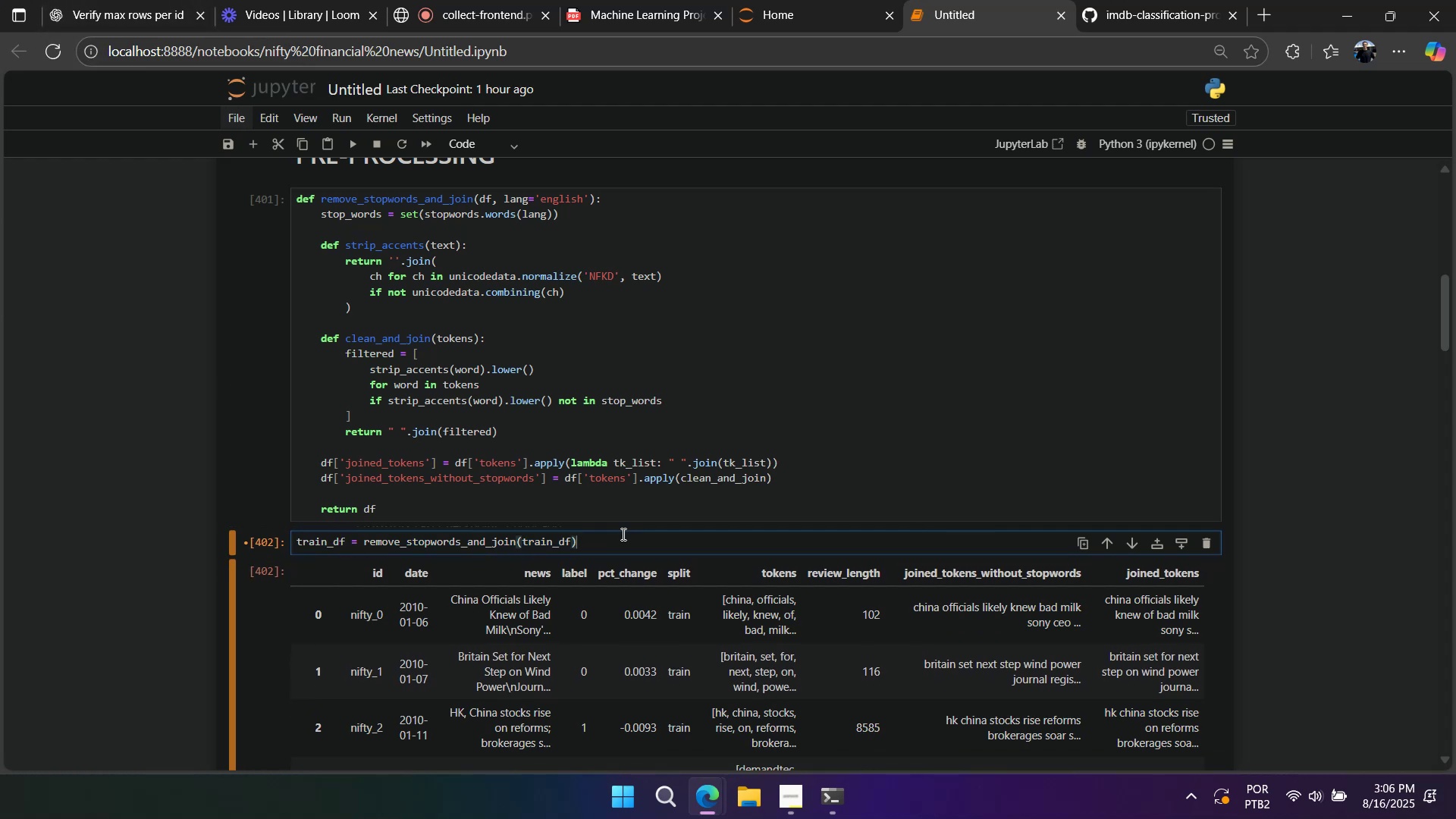 
key(Enter)
 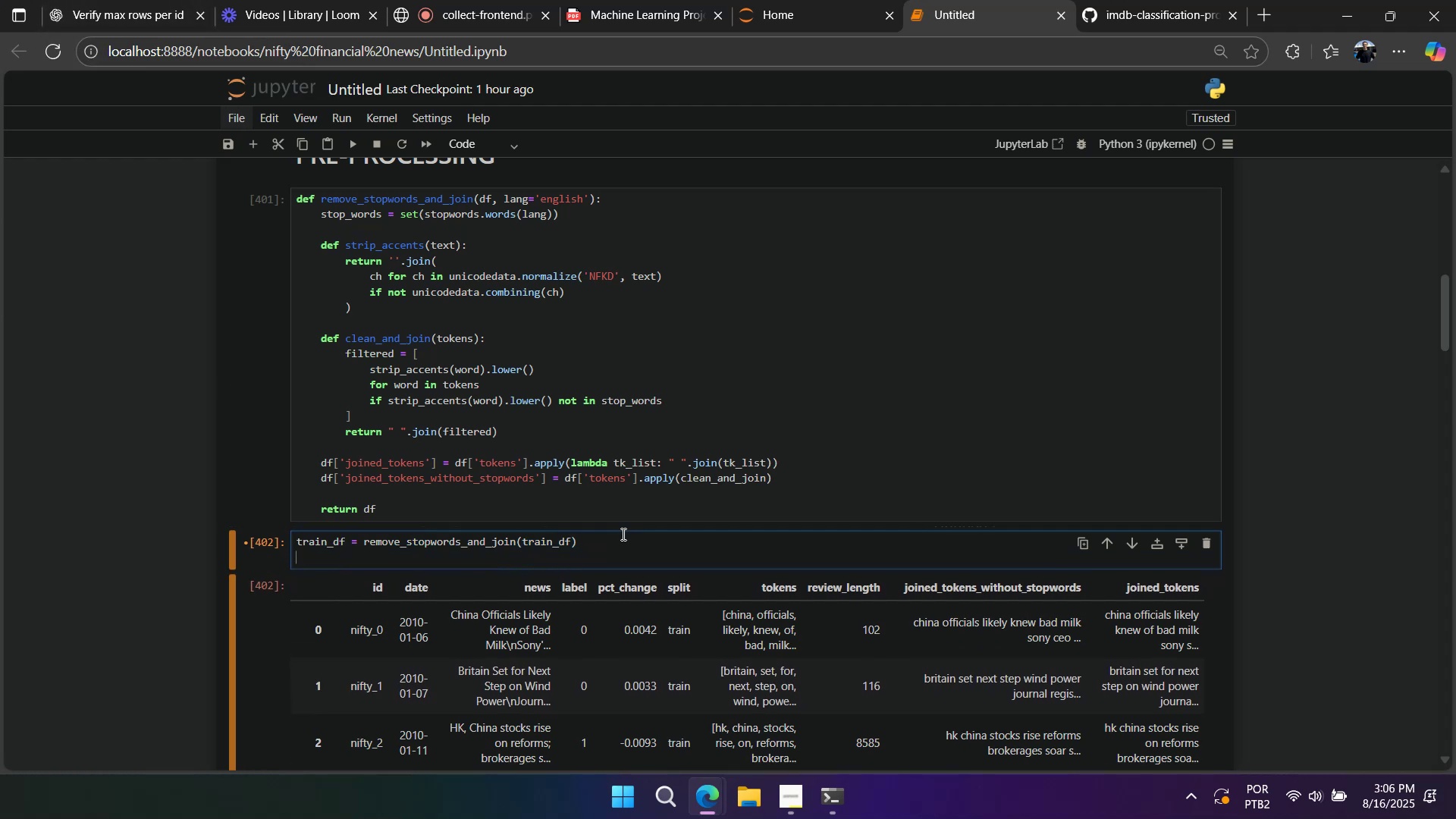 
key(Control+V)
 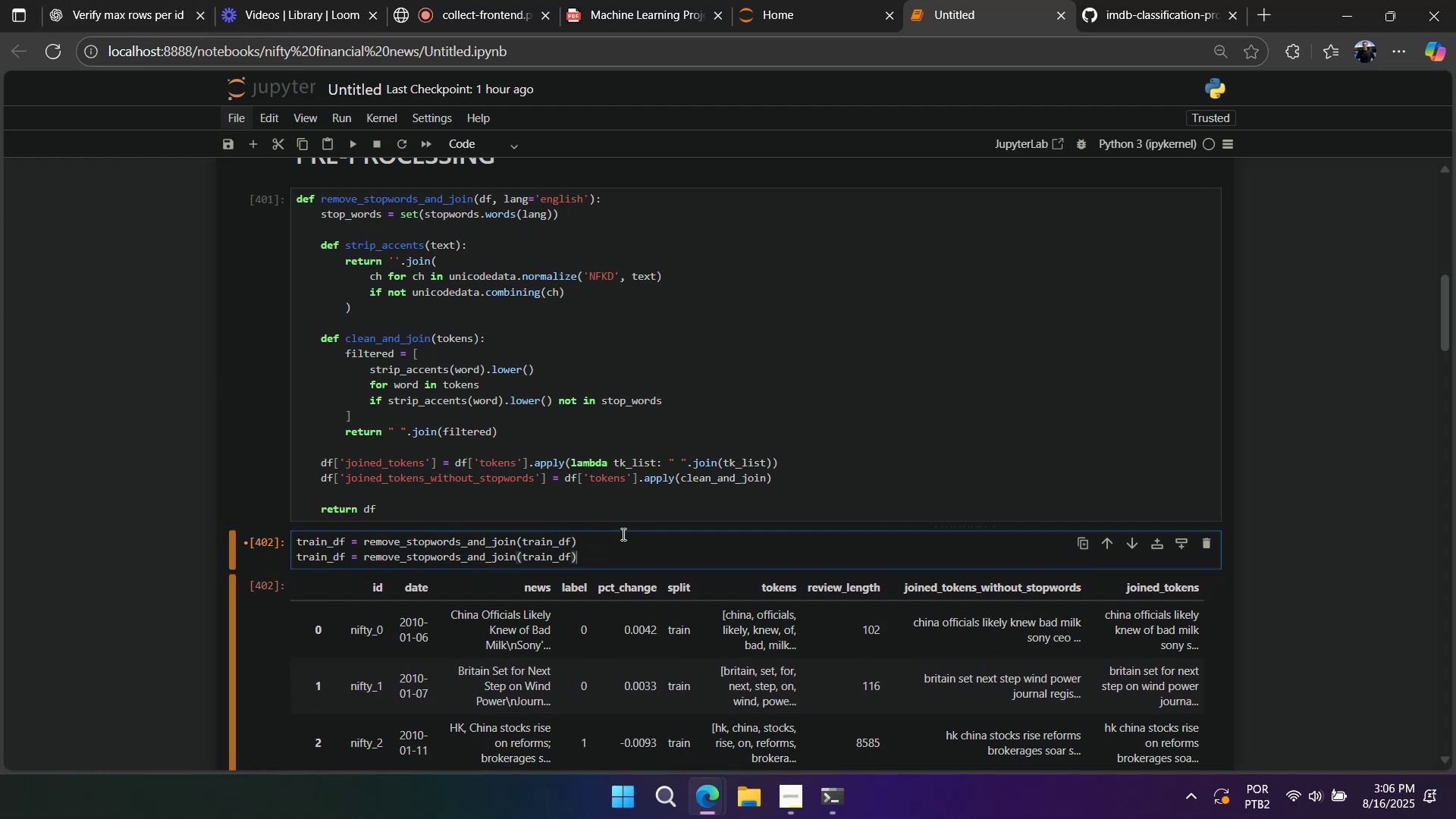 
key(Enter)
 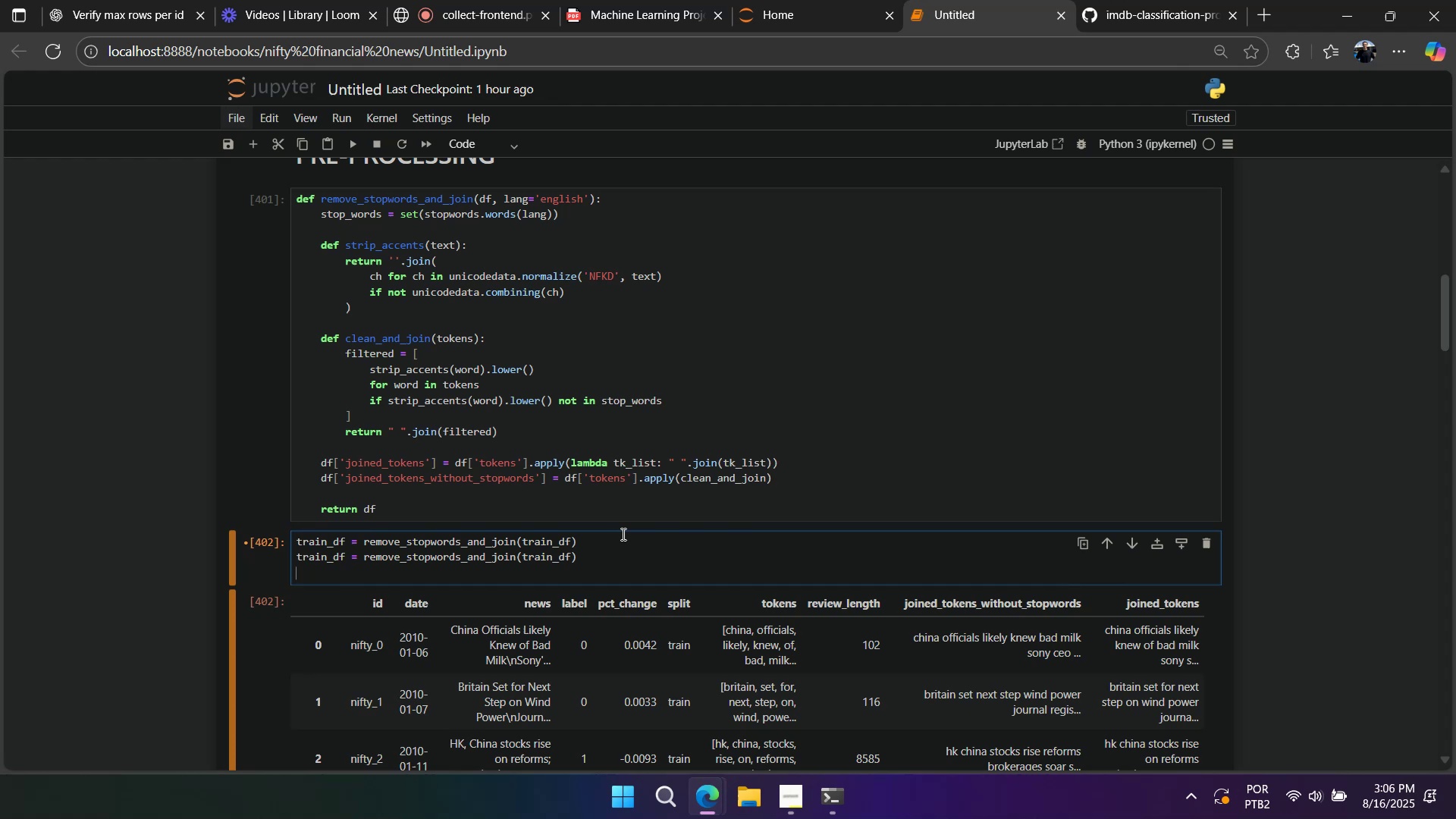 
key(Control+V)
 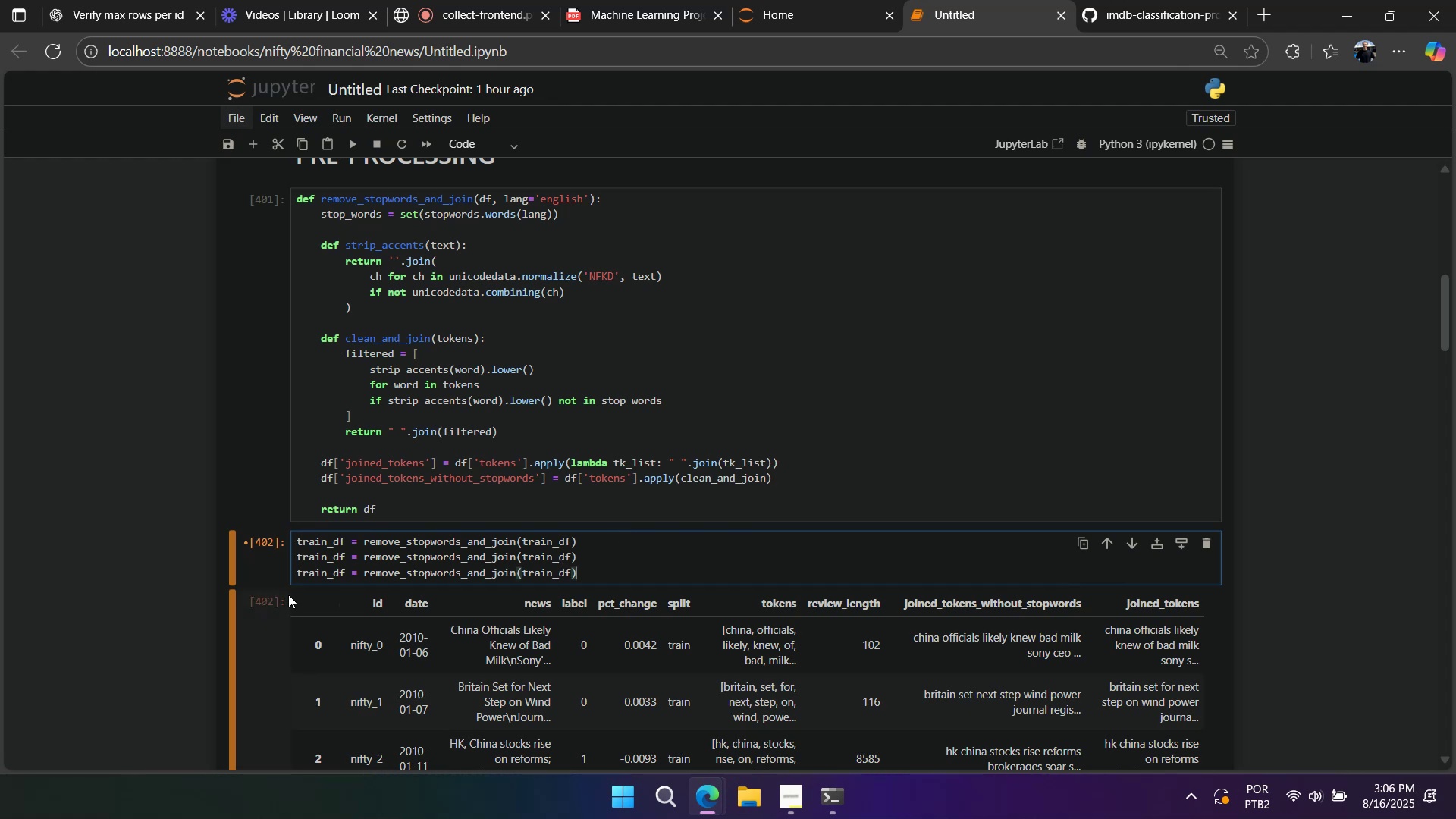 
left_click([325, 557])
 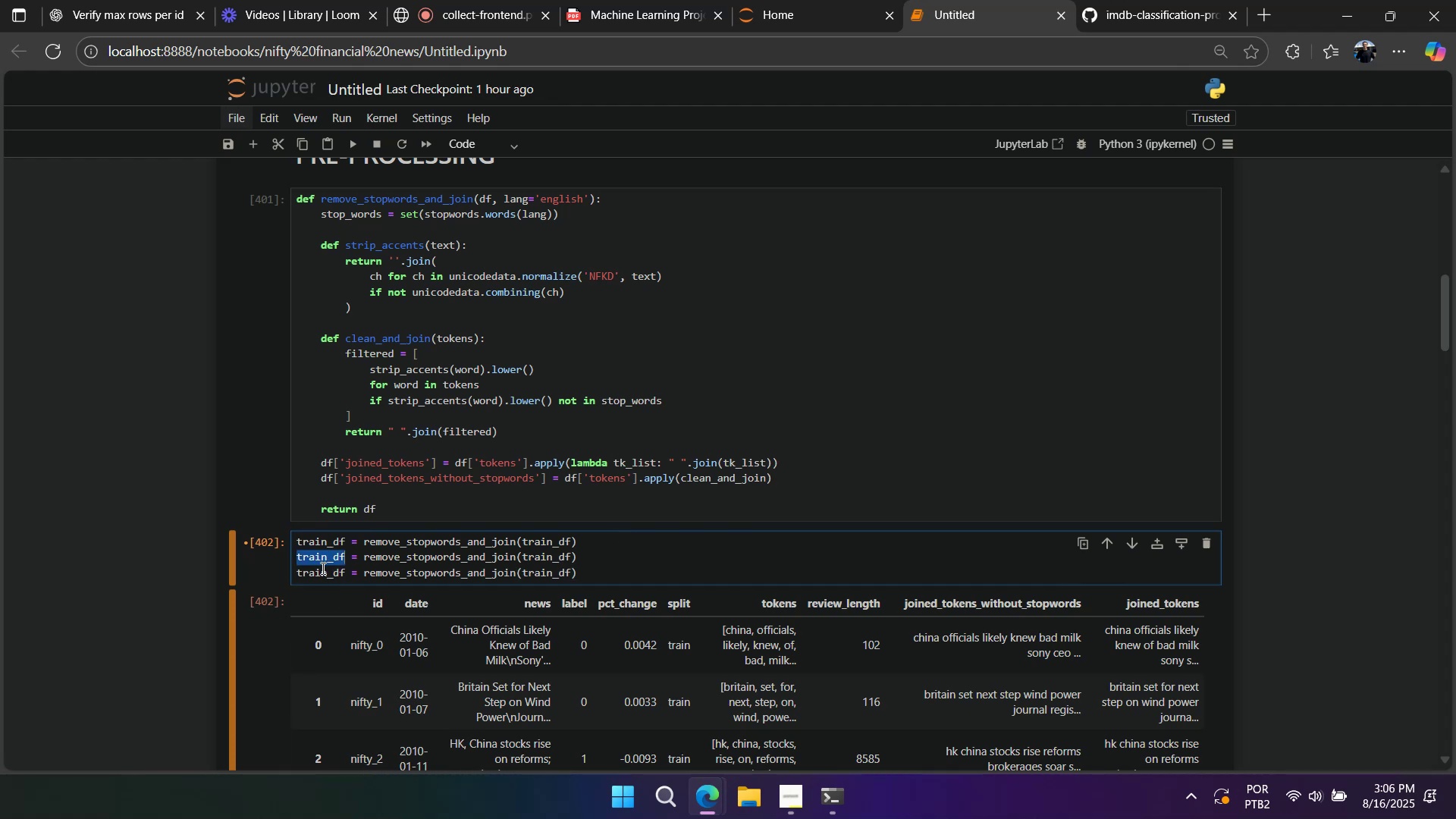 
triple_click([322, 568])
 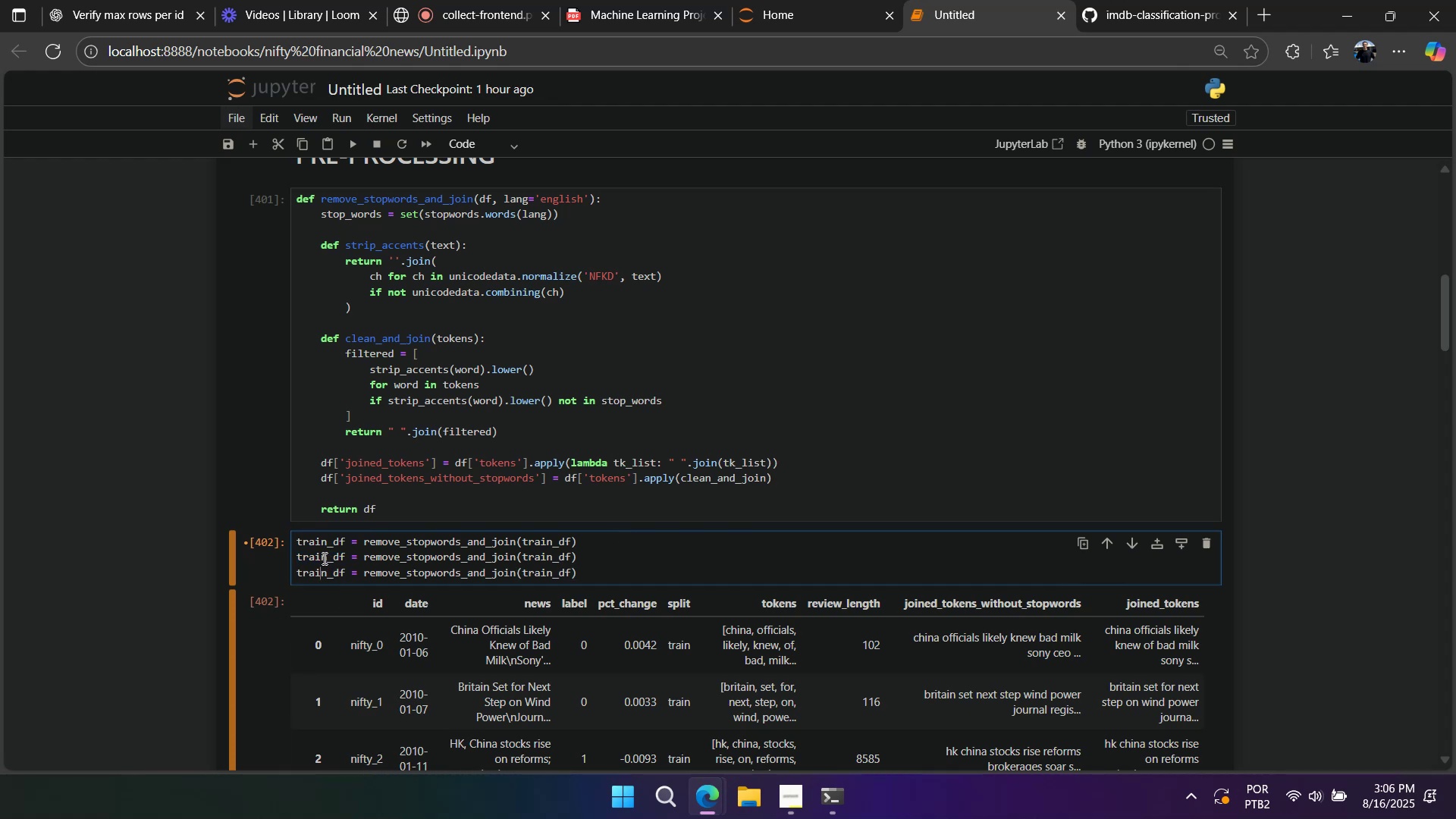 
left_click_drag(start_coordinate=[323, 558], to_coordinate=[312, 555])
 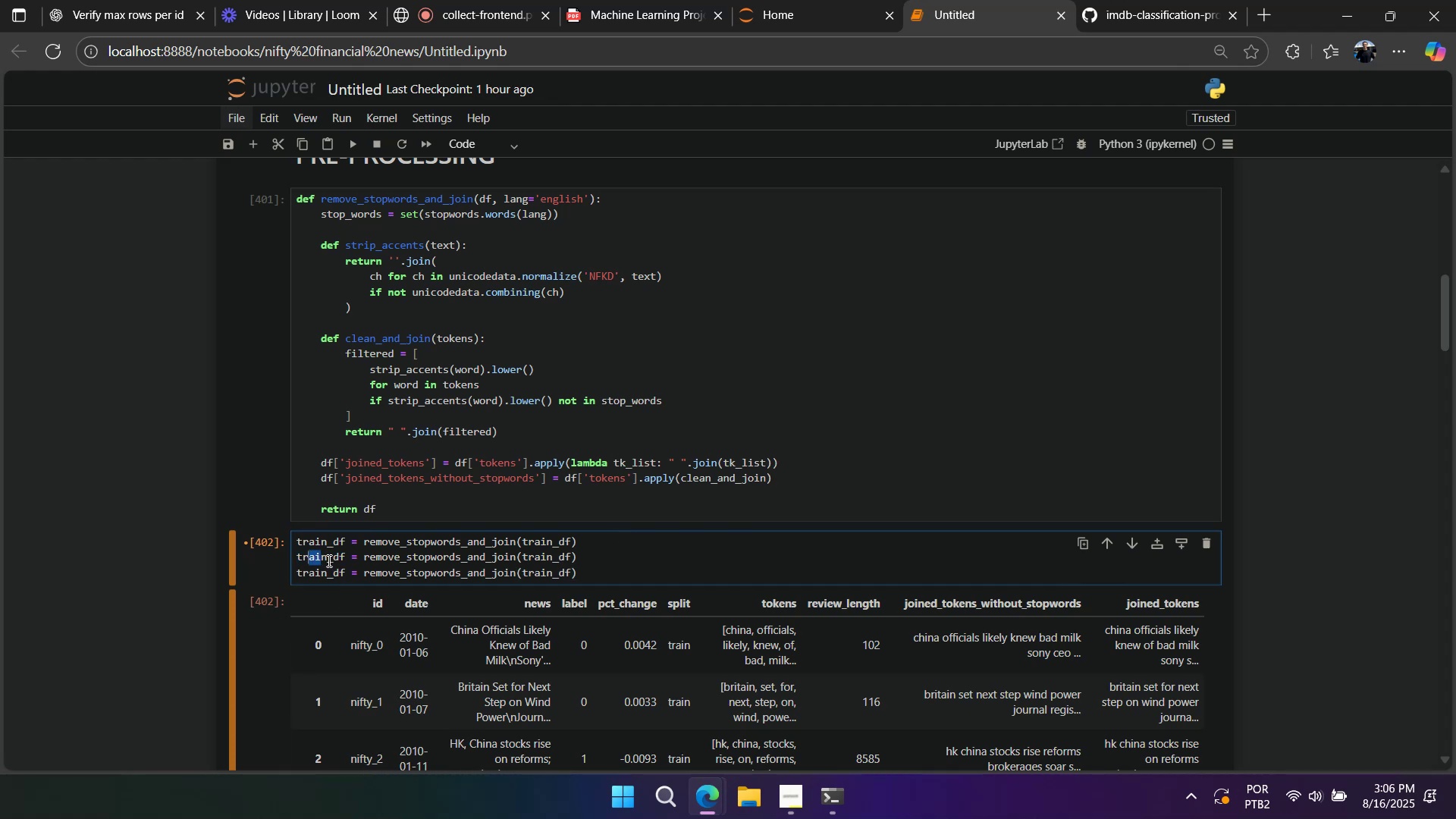 
left_click_drag(start_coordinate=[328, 560], to_coordinate=[271, 562])
 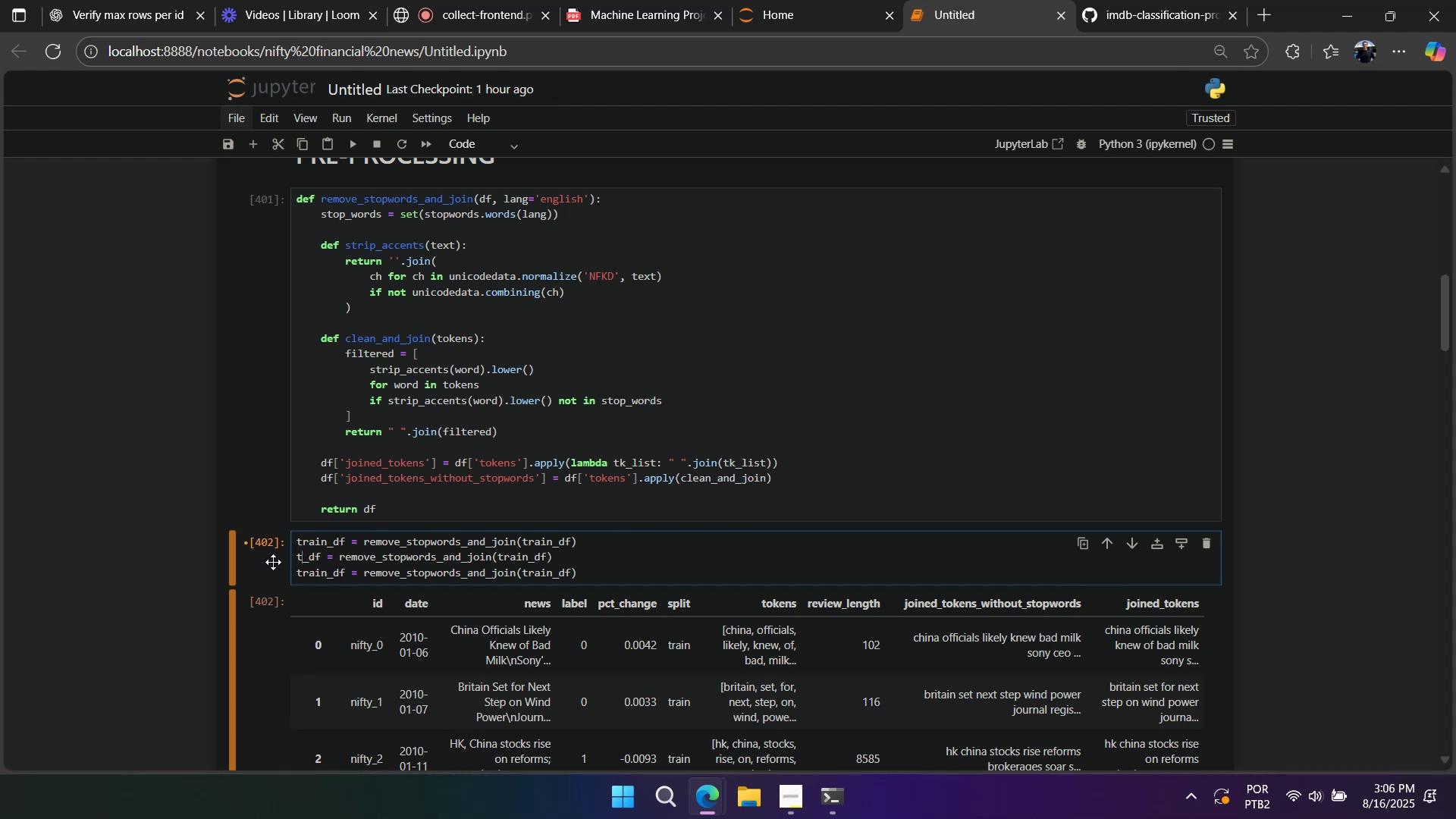 
type(testvald)
key(Backspace)
type(id)
 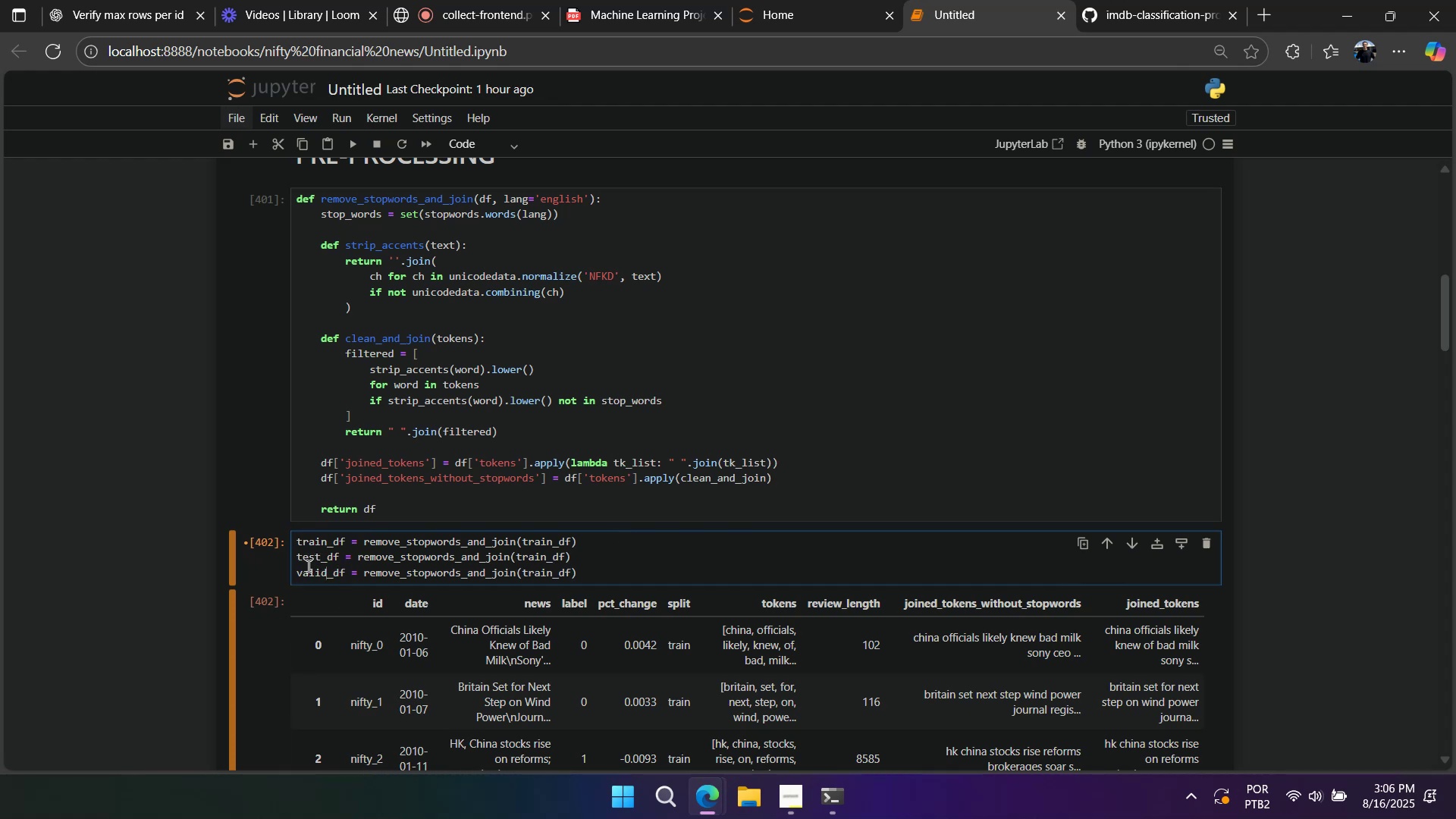 
left_click_drag(start_coordinate=[325, 573], to_coordinate=[277, 573])
 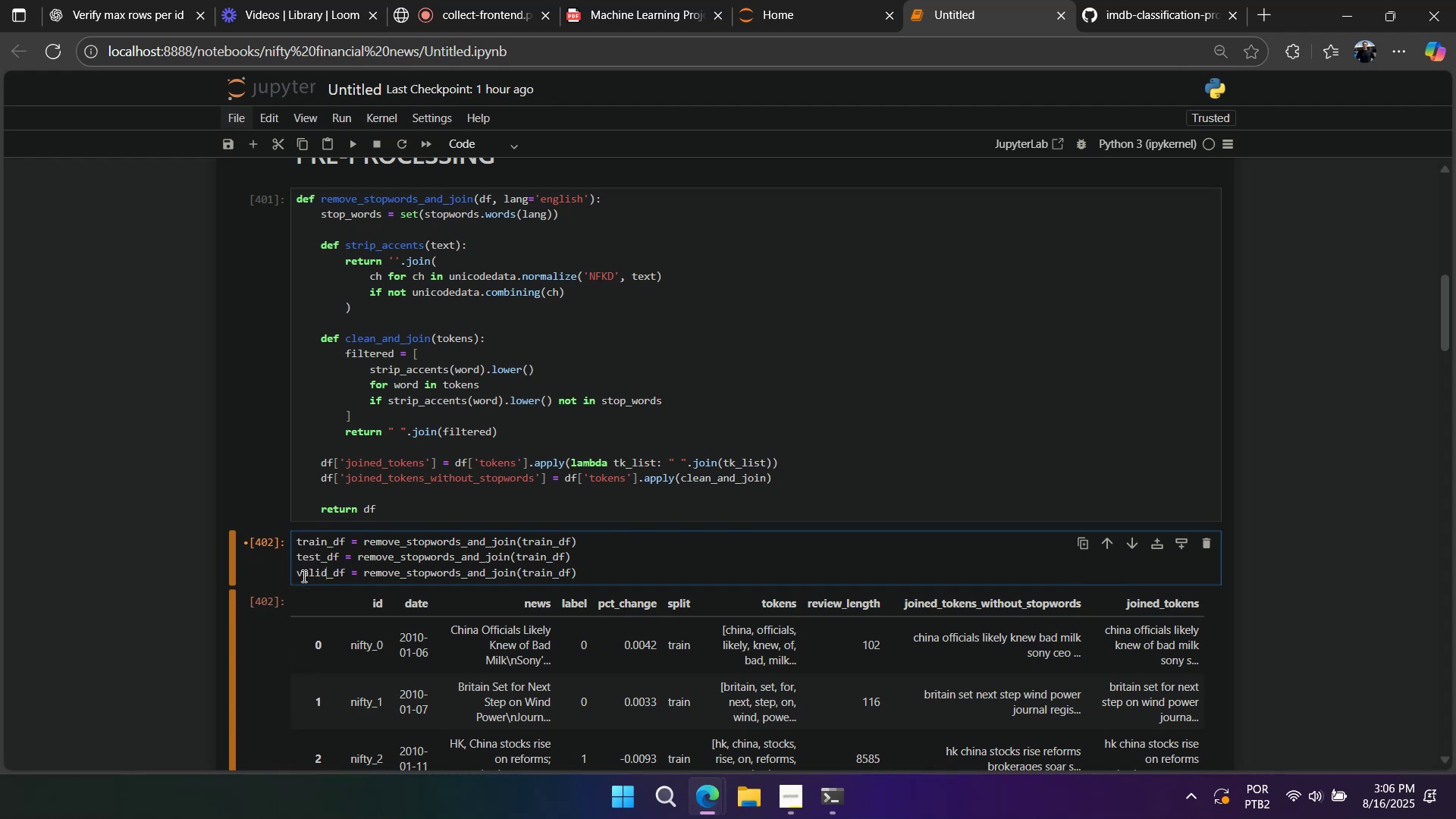 
double_click([311, 574])
 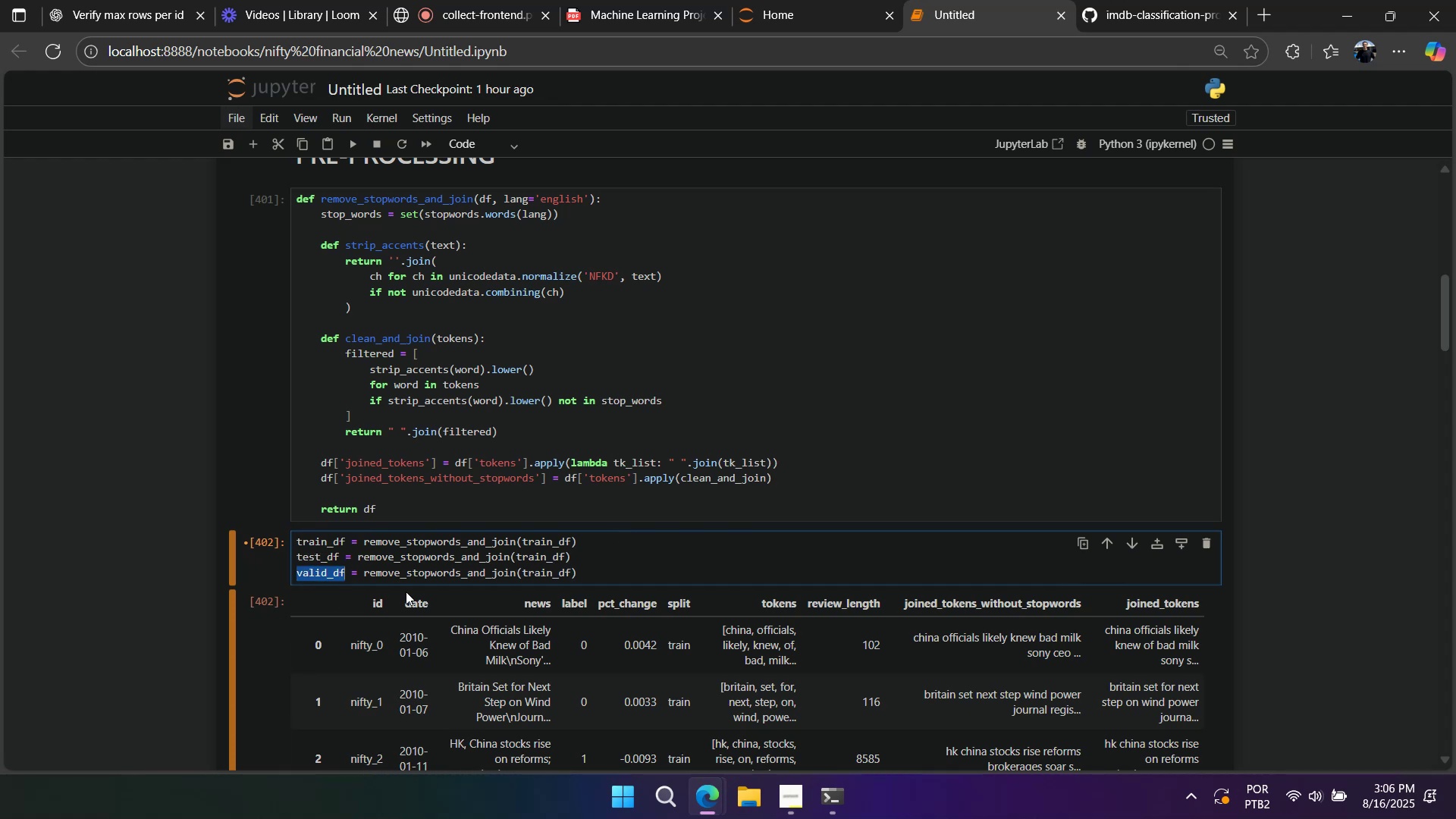 
key(Control+C)
 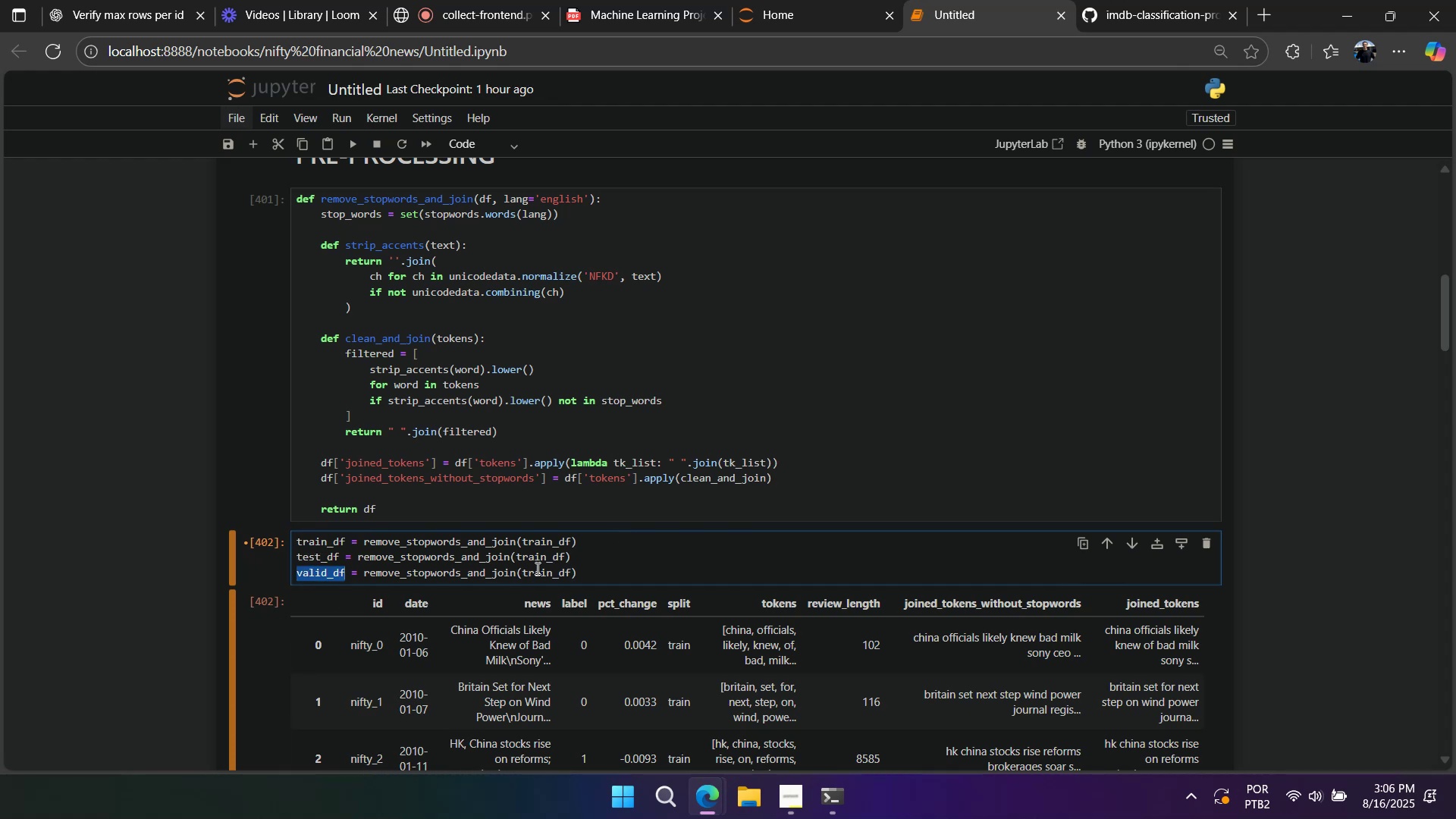 
double_click([536, 568])
 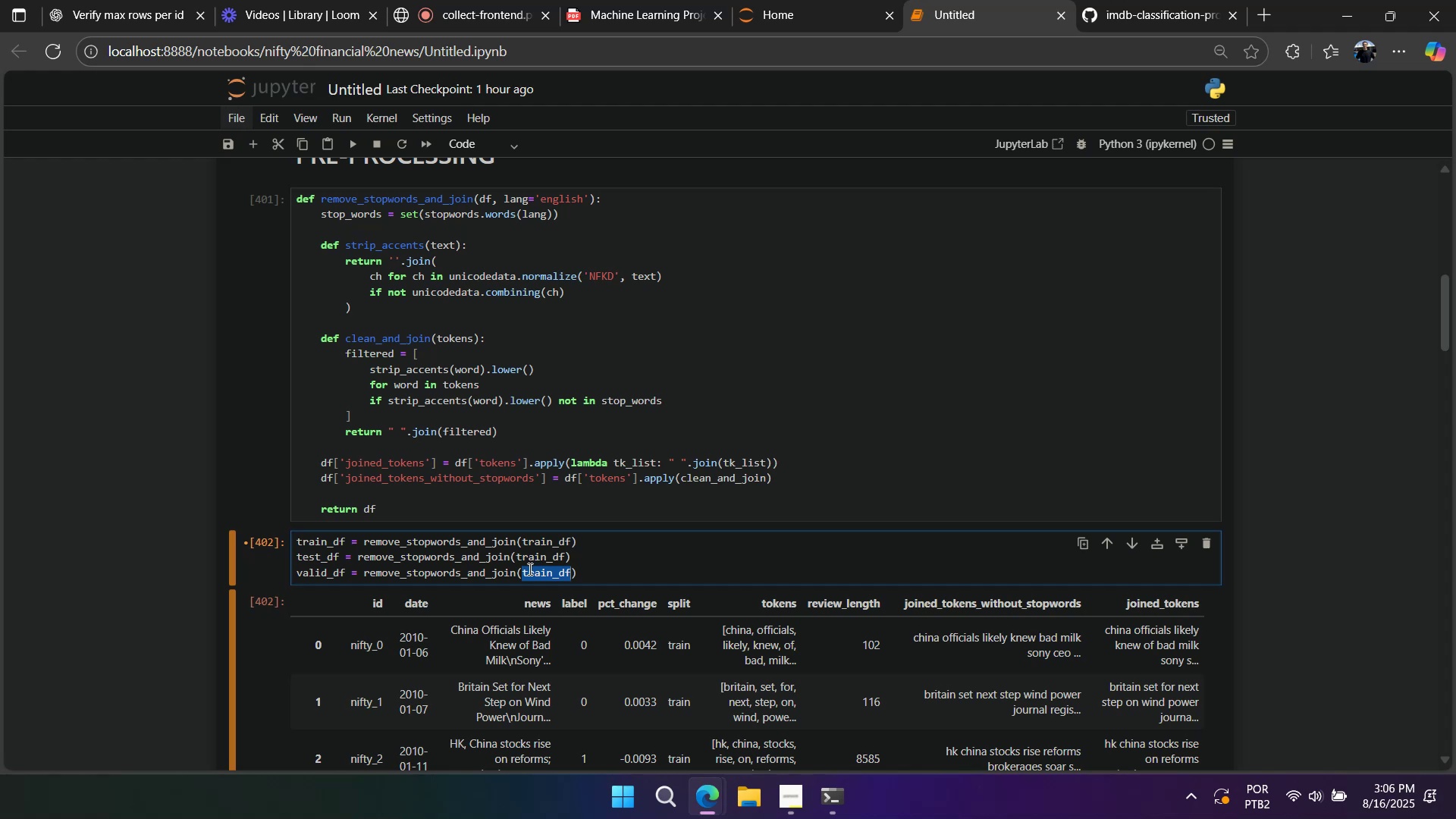 
key(Control+ControlLeft)
 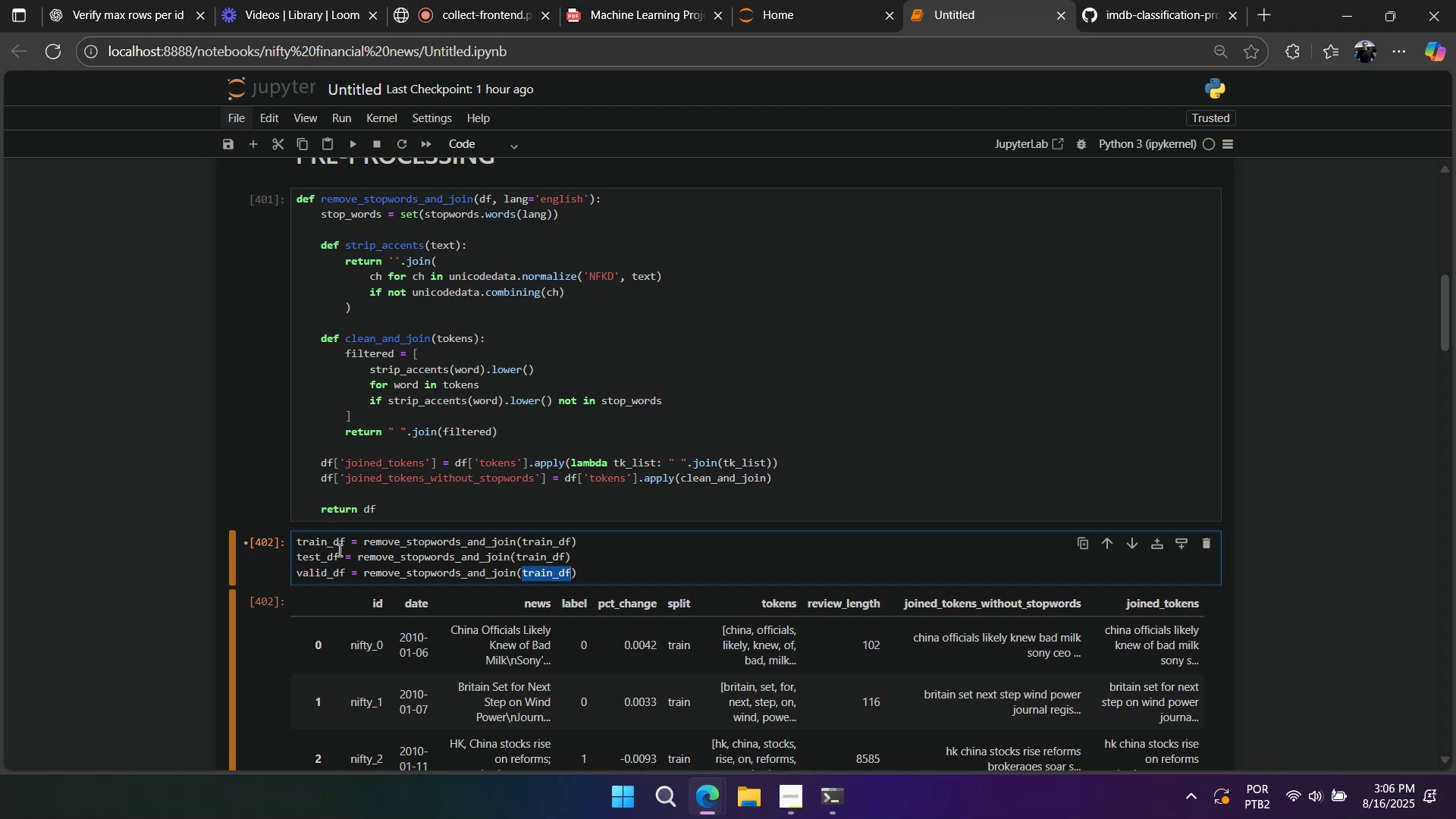 
key(Control+V)
 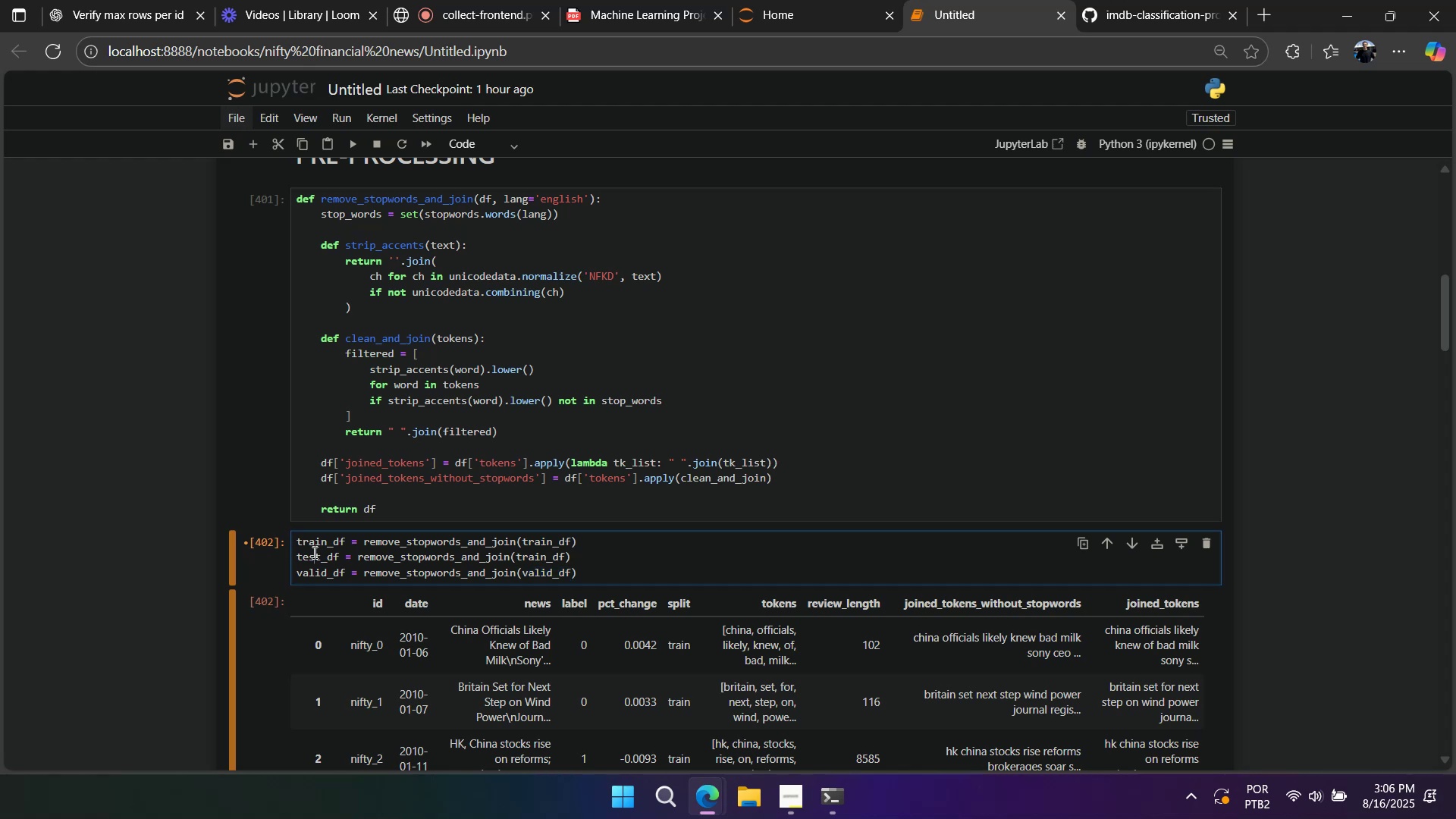 
double_click([313, 552])
 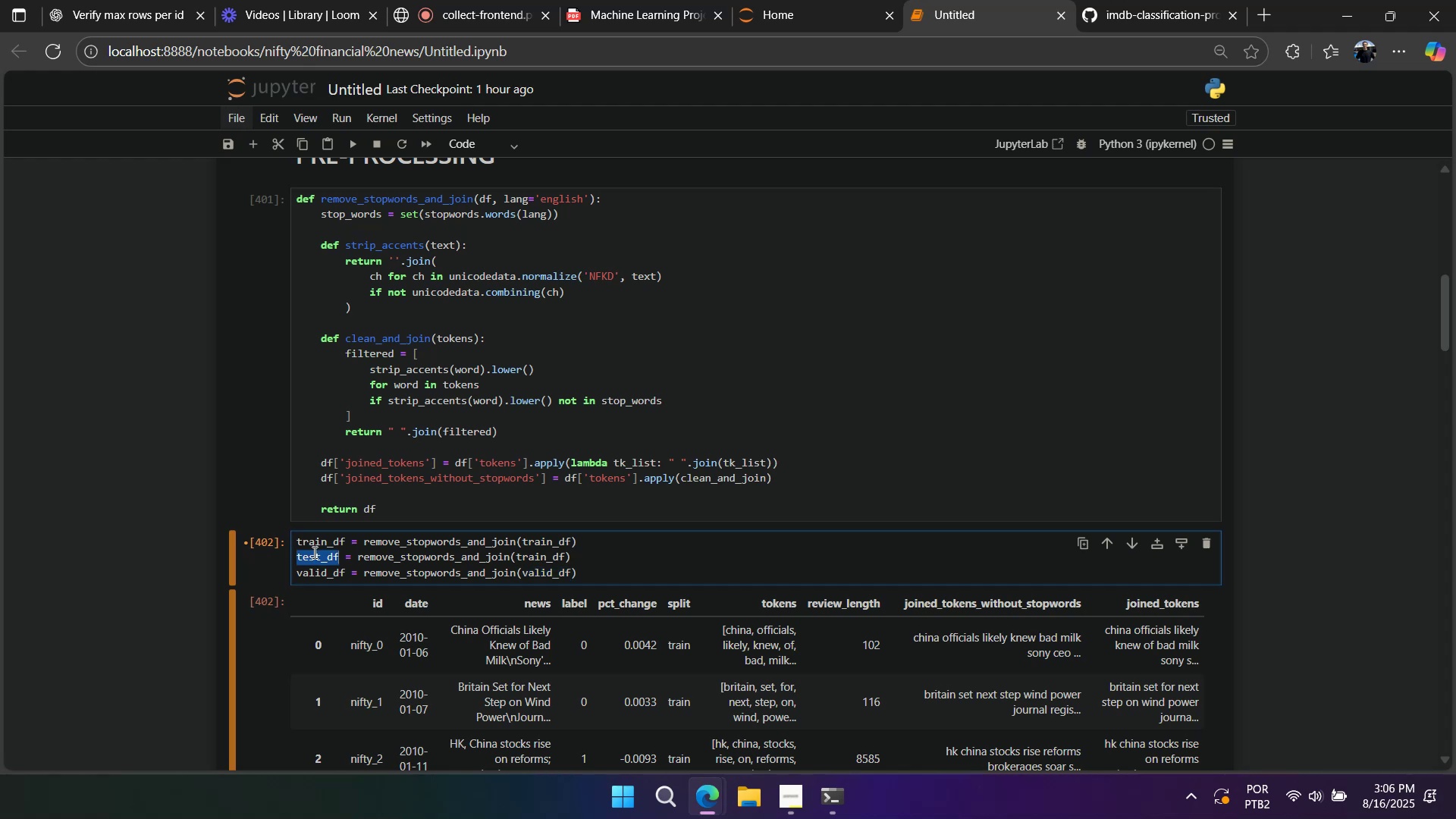 
key(Control+ControlLeft)
 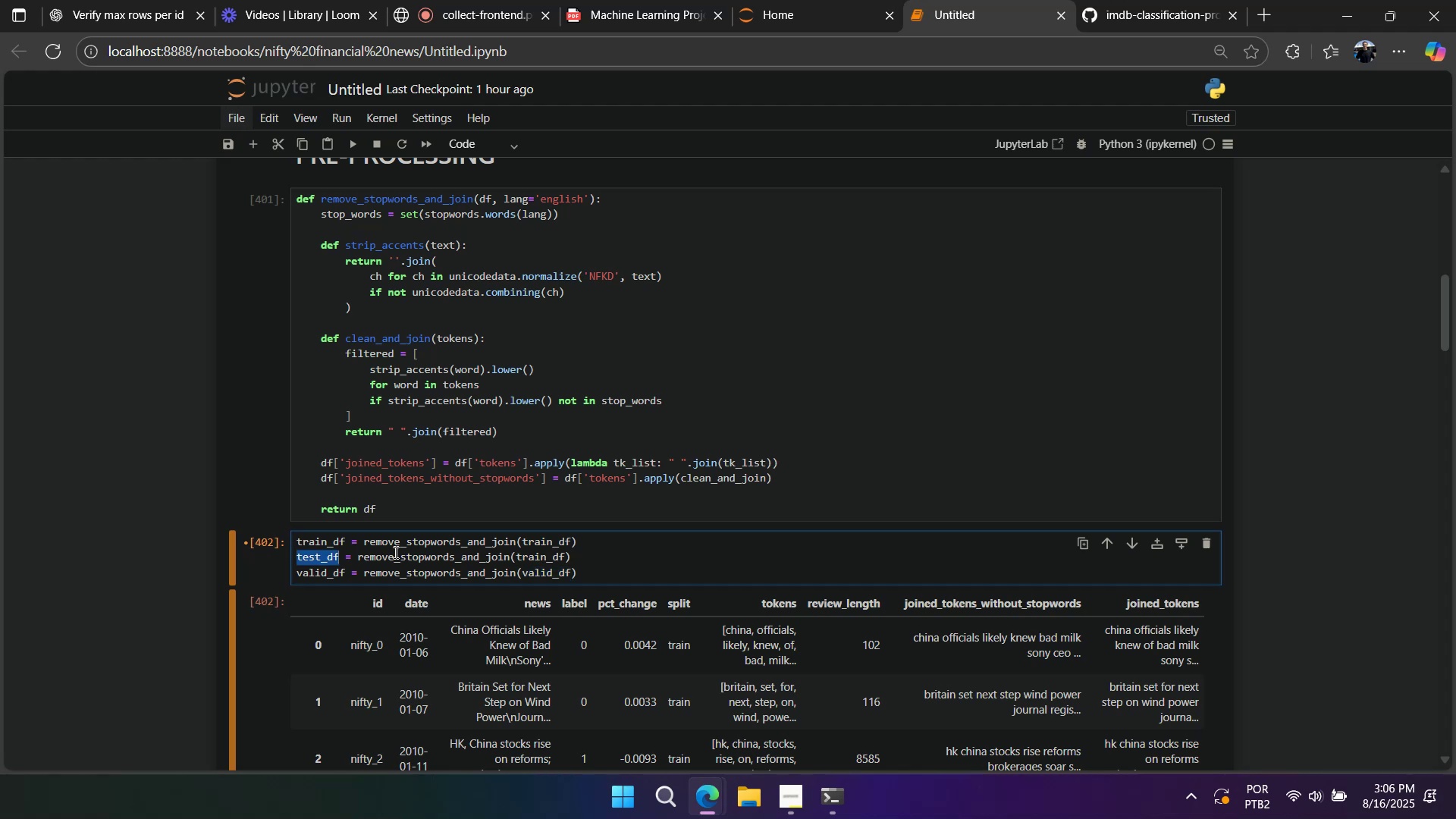 
key(Control+C)
 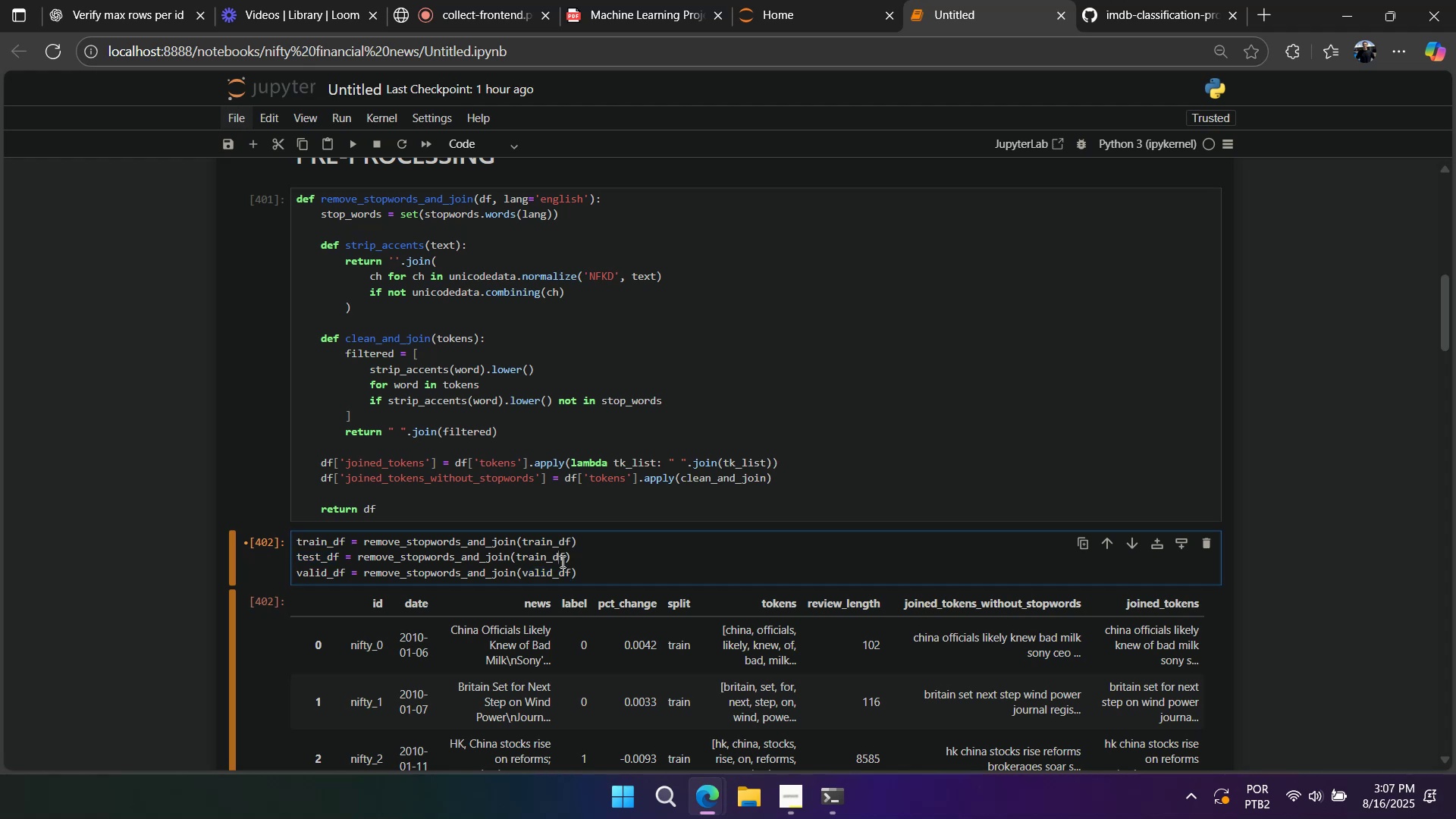 
double_click([561, 561])
 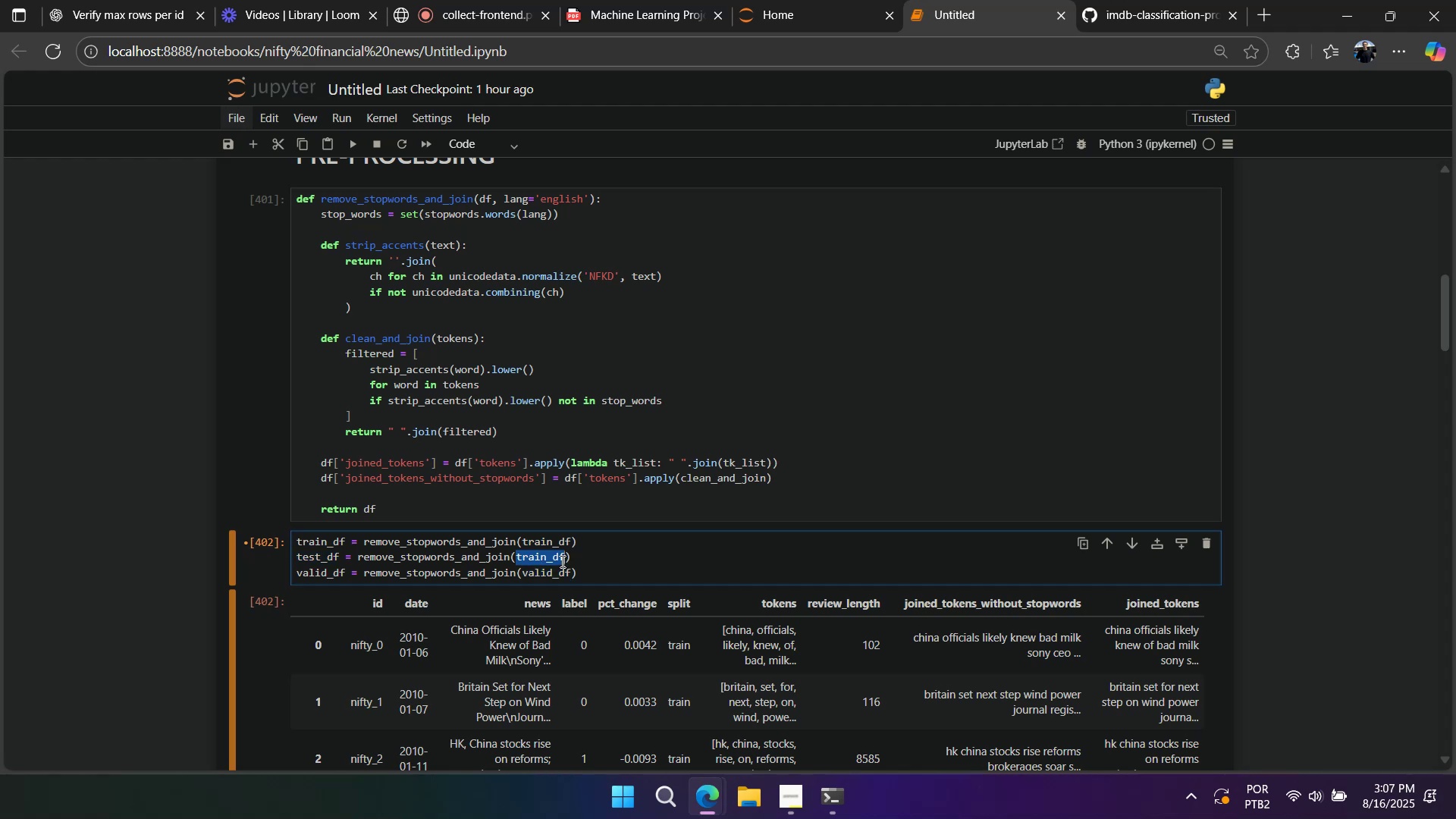 
key(Control+V)
 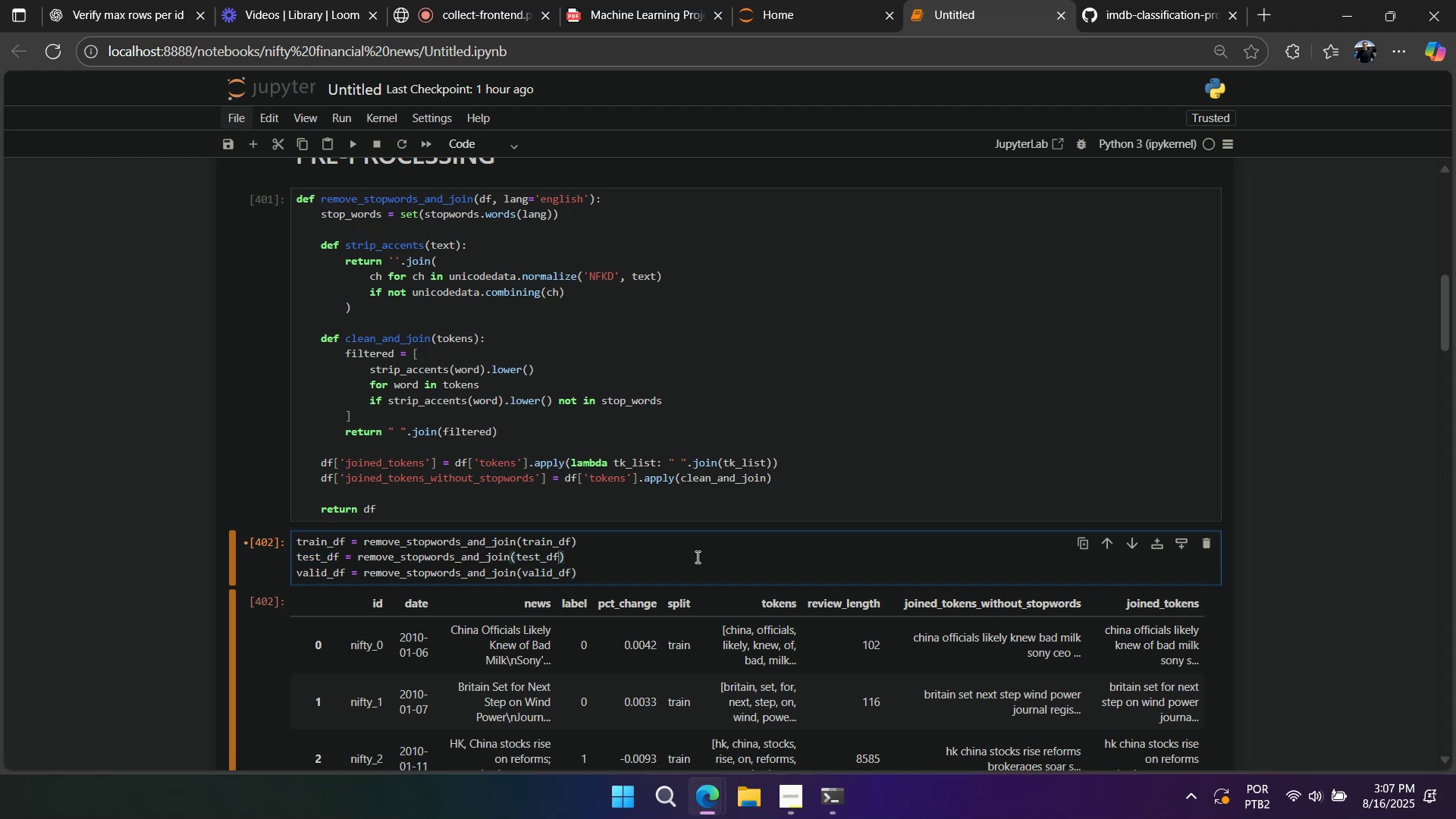 
right_click([696, 557])
 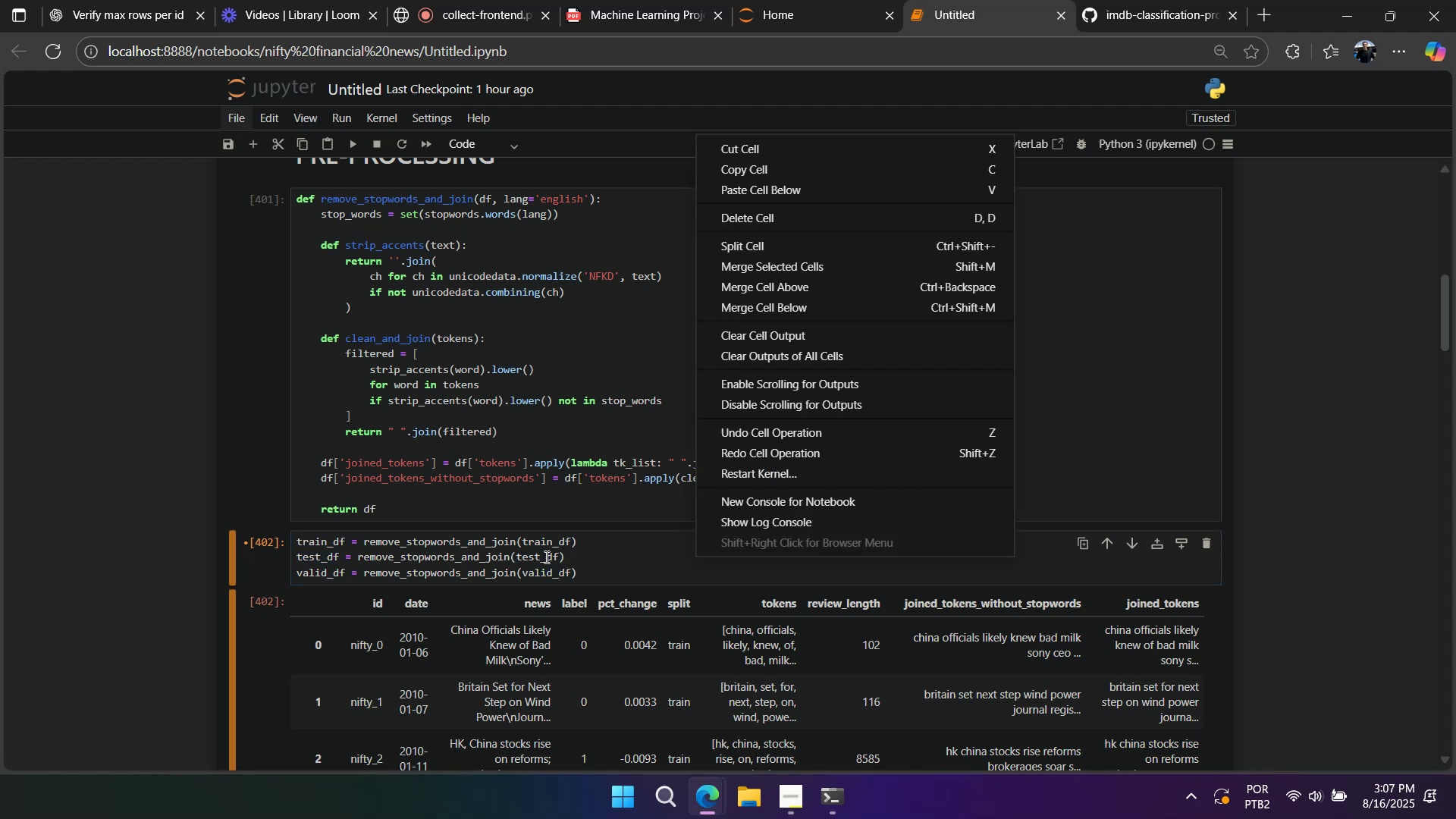 
left_click([545, 557])
 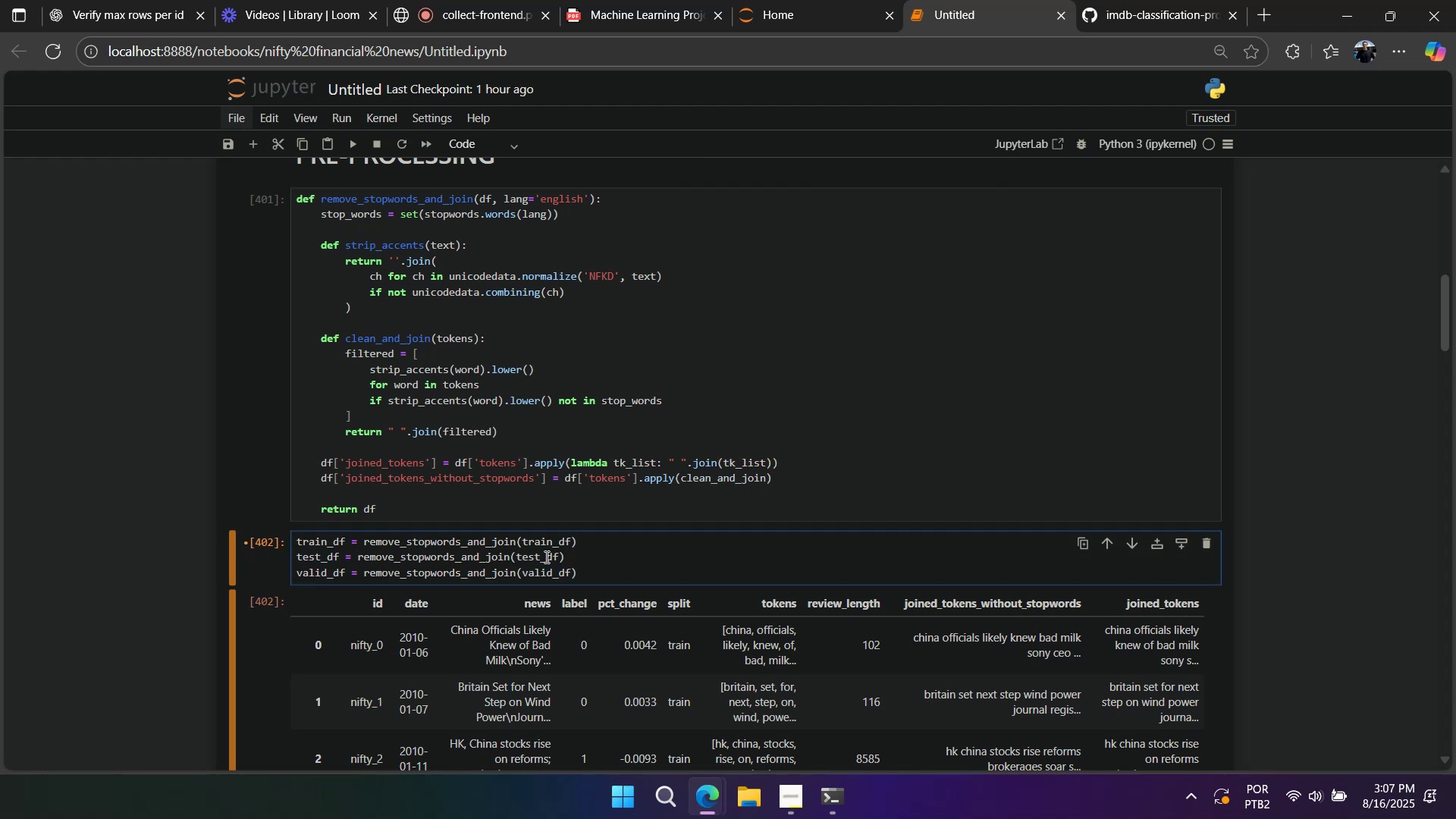 
scroll: coordinate [545, 557], scroll_direction: down, amount: 1.0
 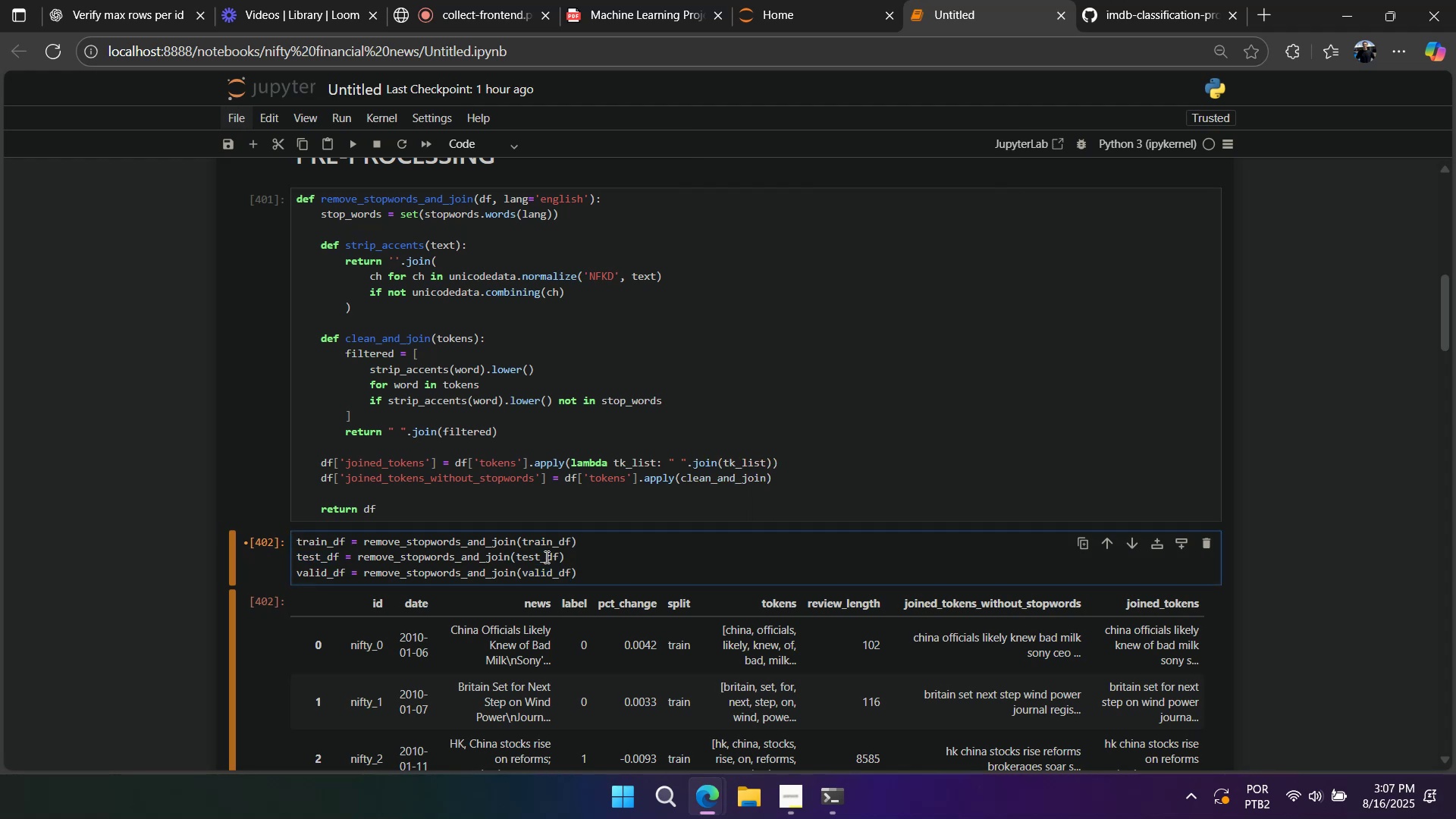 
key(Shift+Enter)
 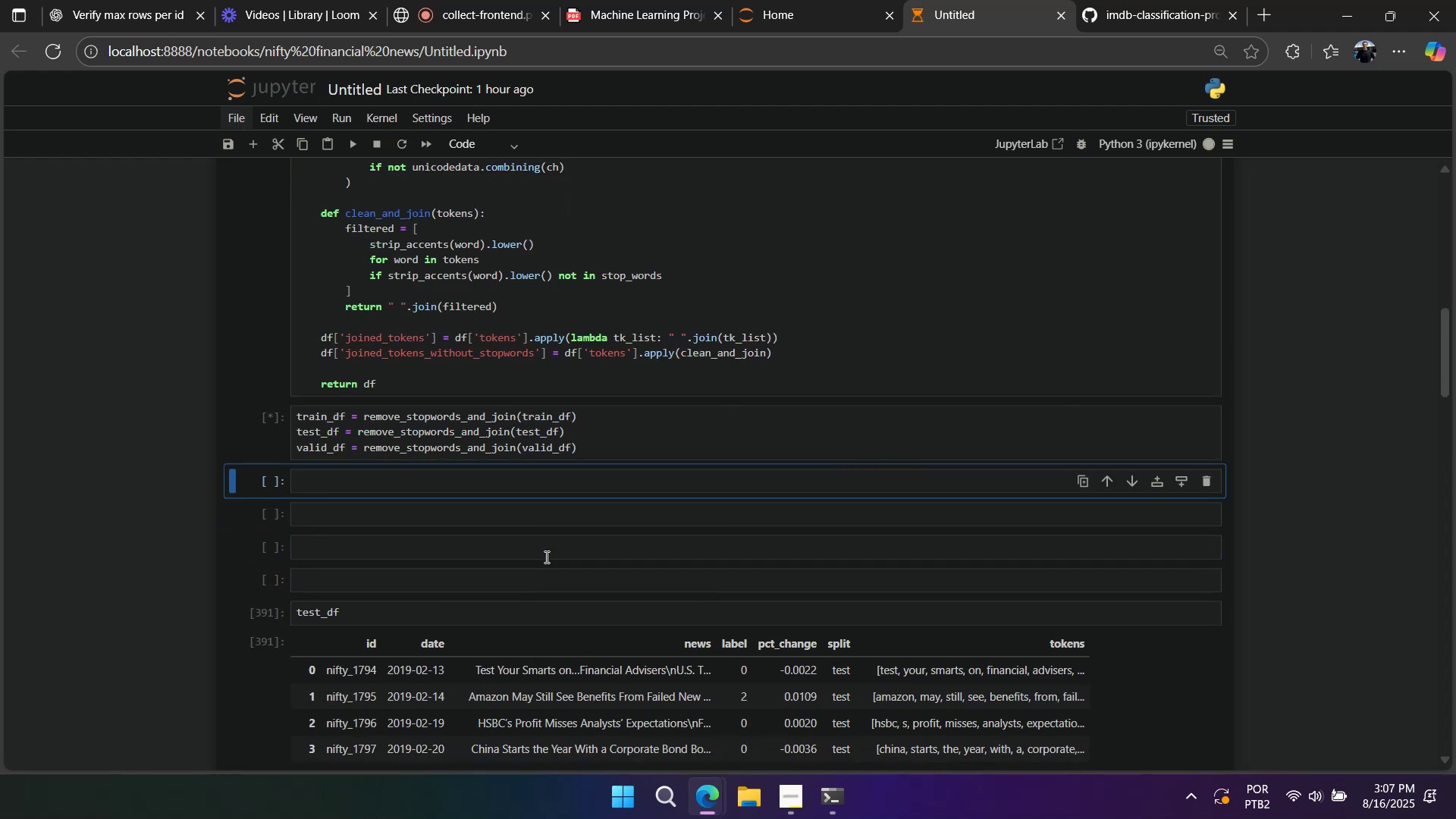 
scroll: coordinate [545, 557], scroll_direction: up, amount: 3.0
 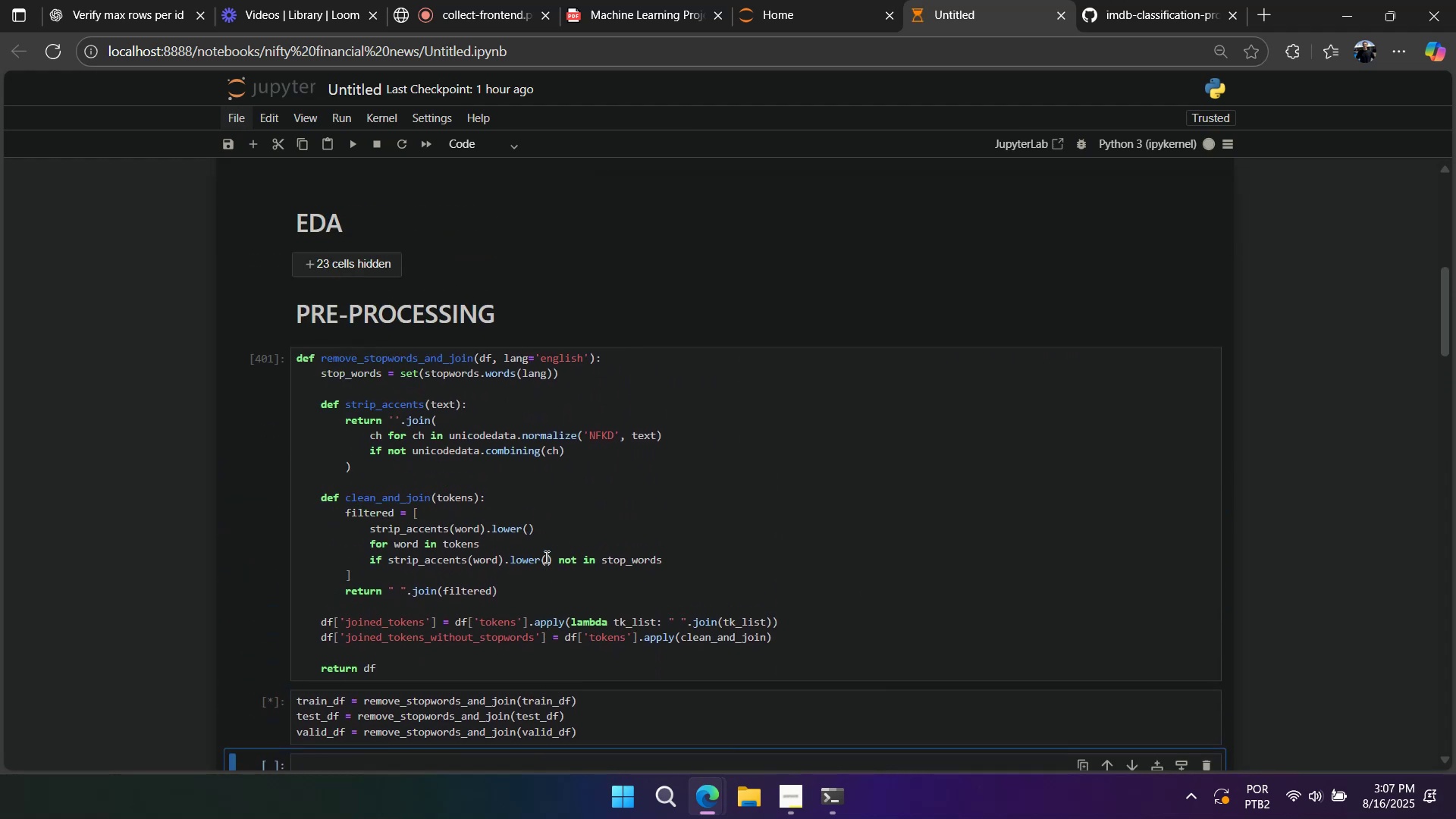 
left_click([545, 557])
 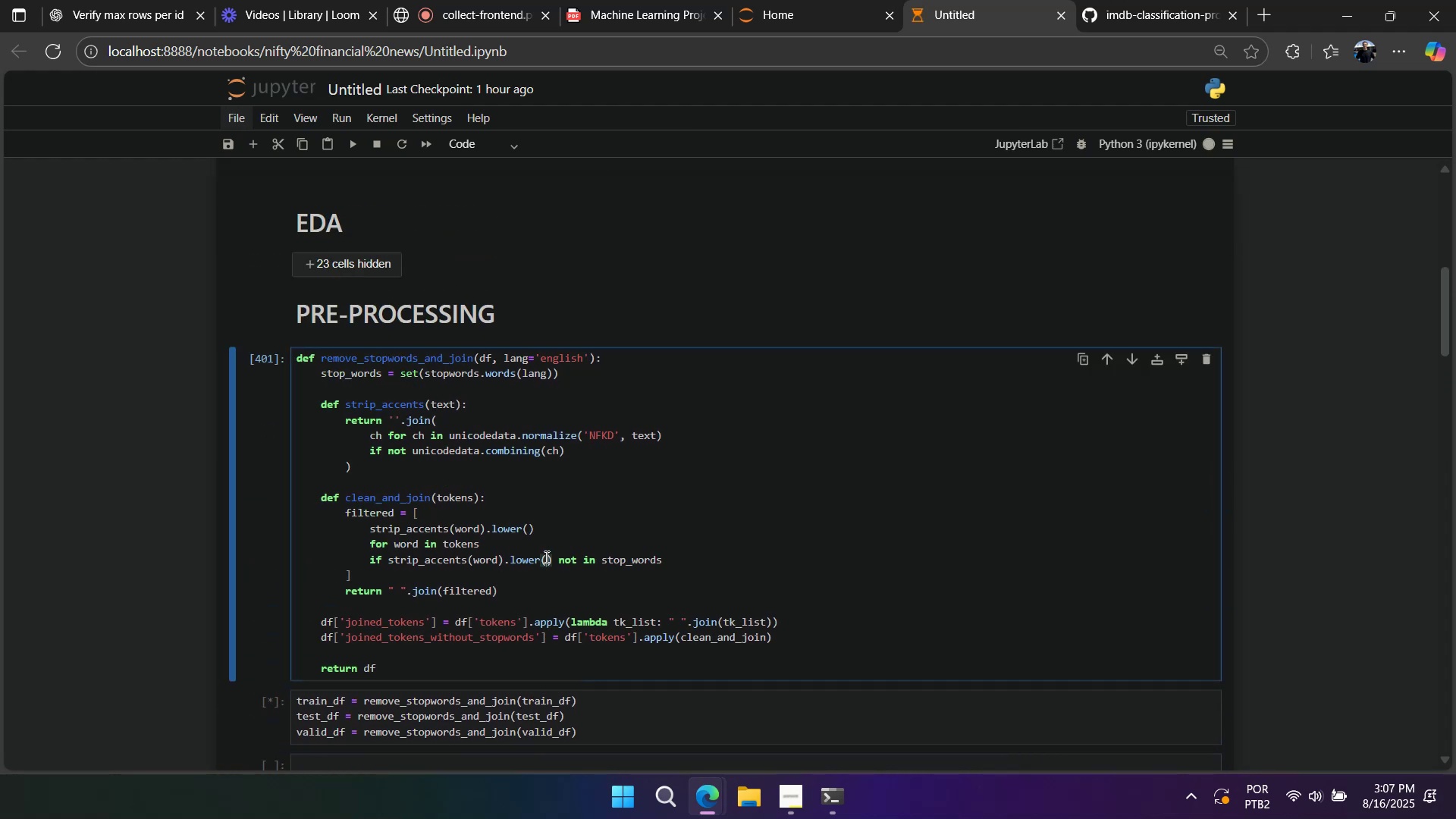 
key(Control+A)
 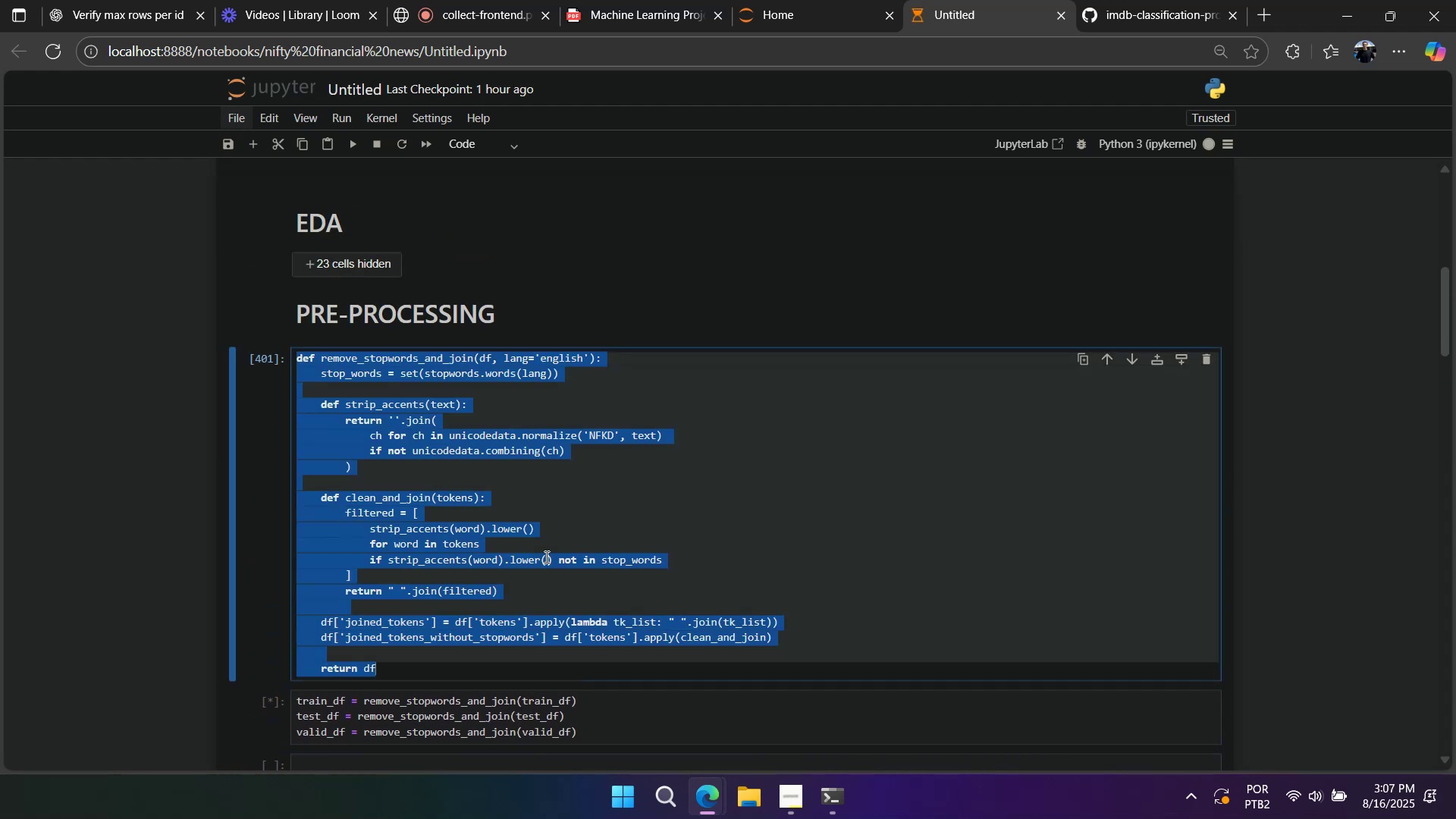 
key(Control+X)
 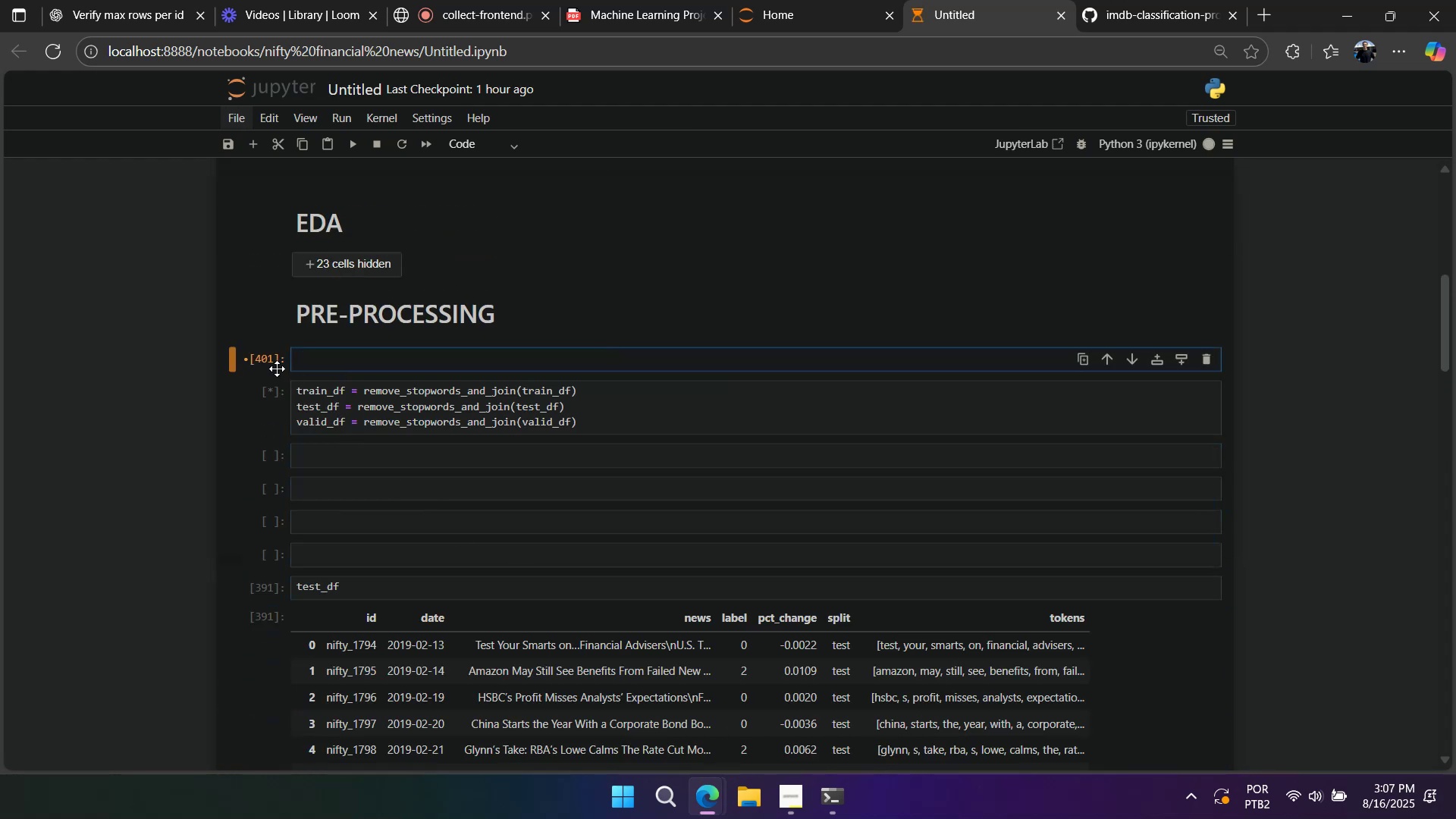 
left_click([277, 368])
 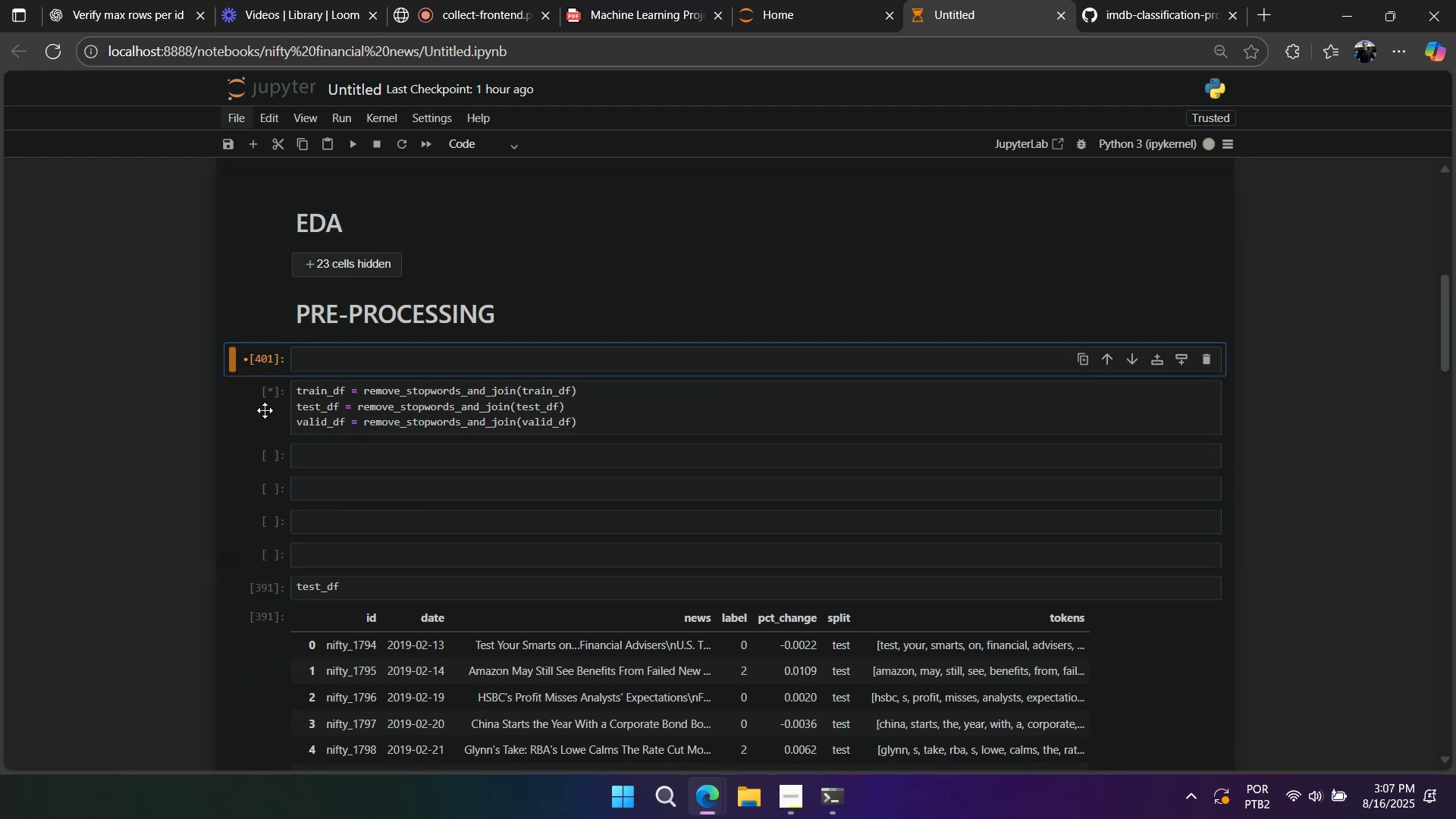 
left_click([262, 413])
 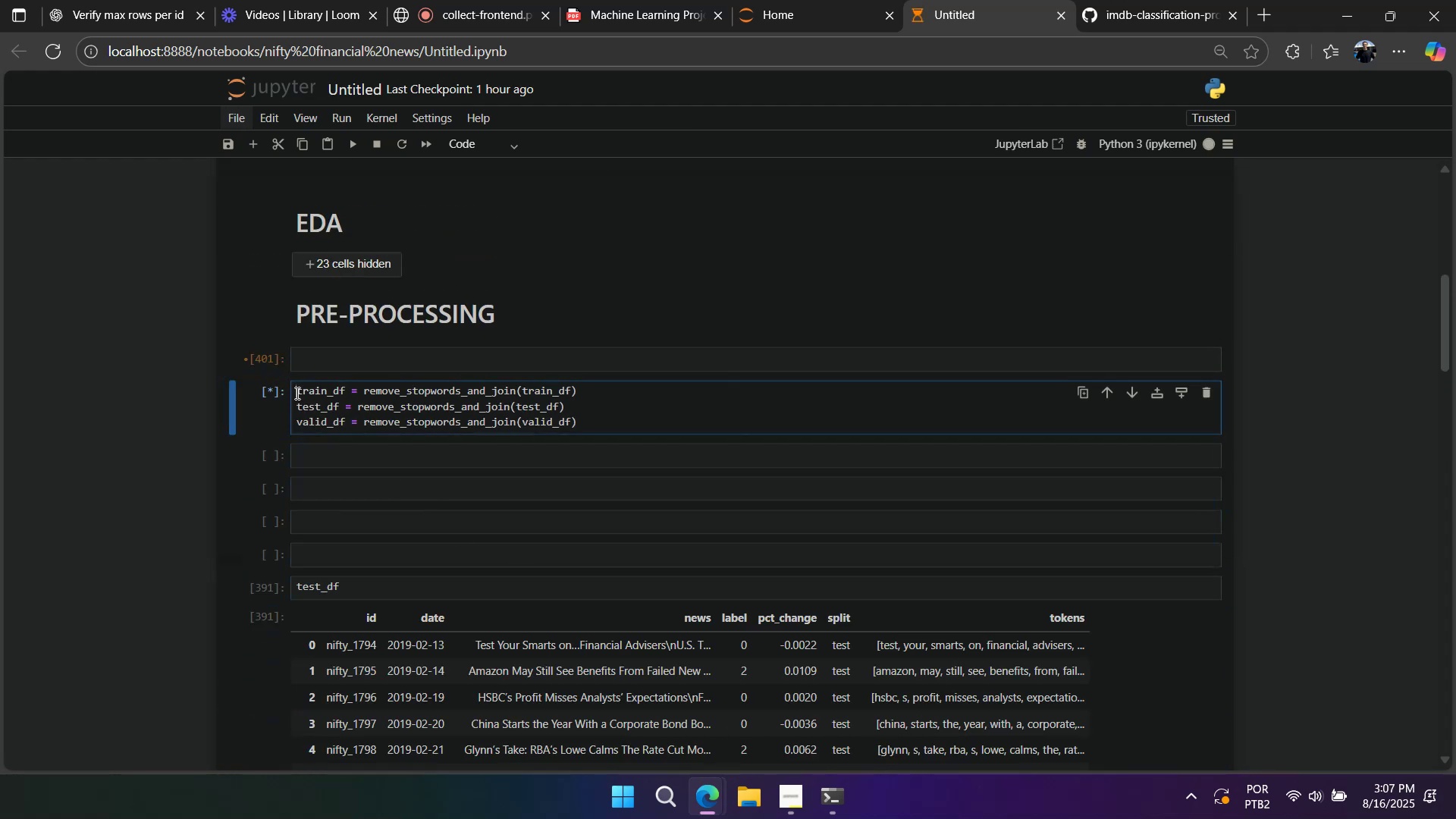 
key(Enter)
 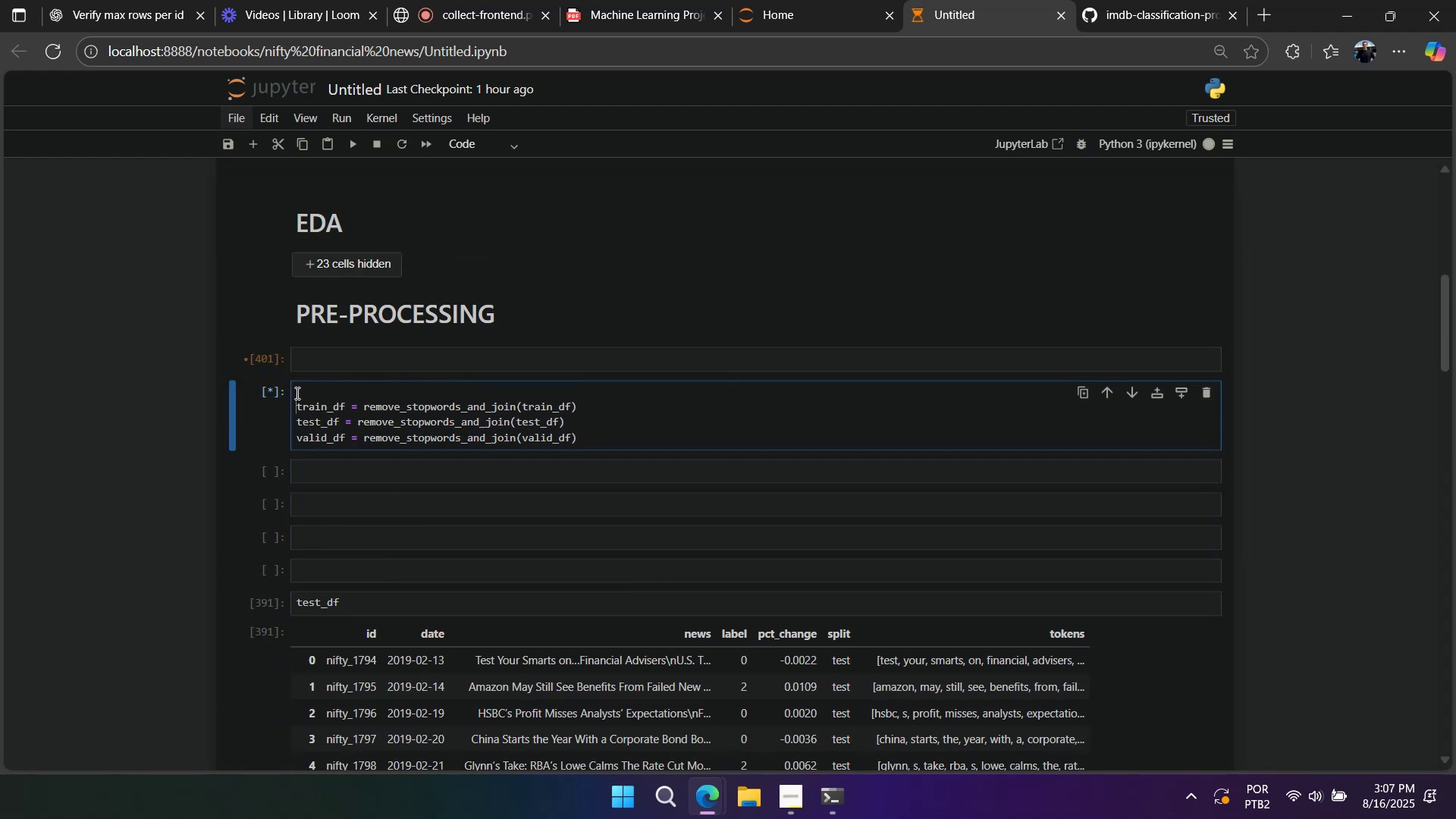 
left_click([296, 396])
 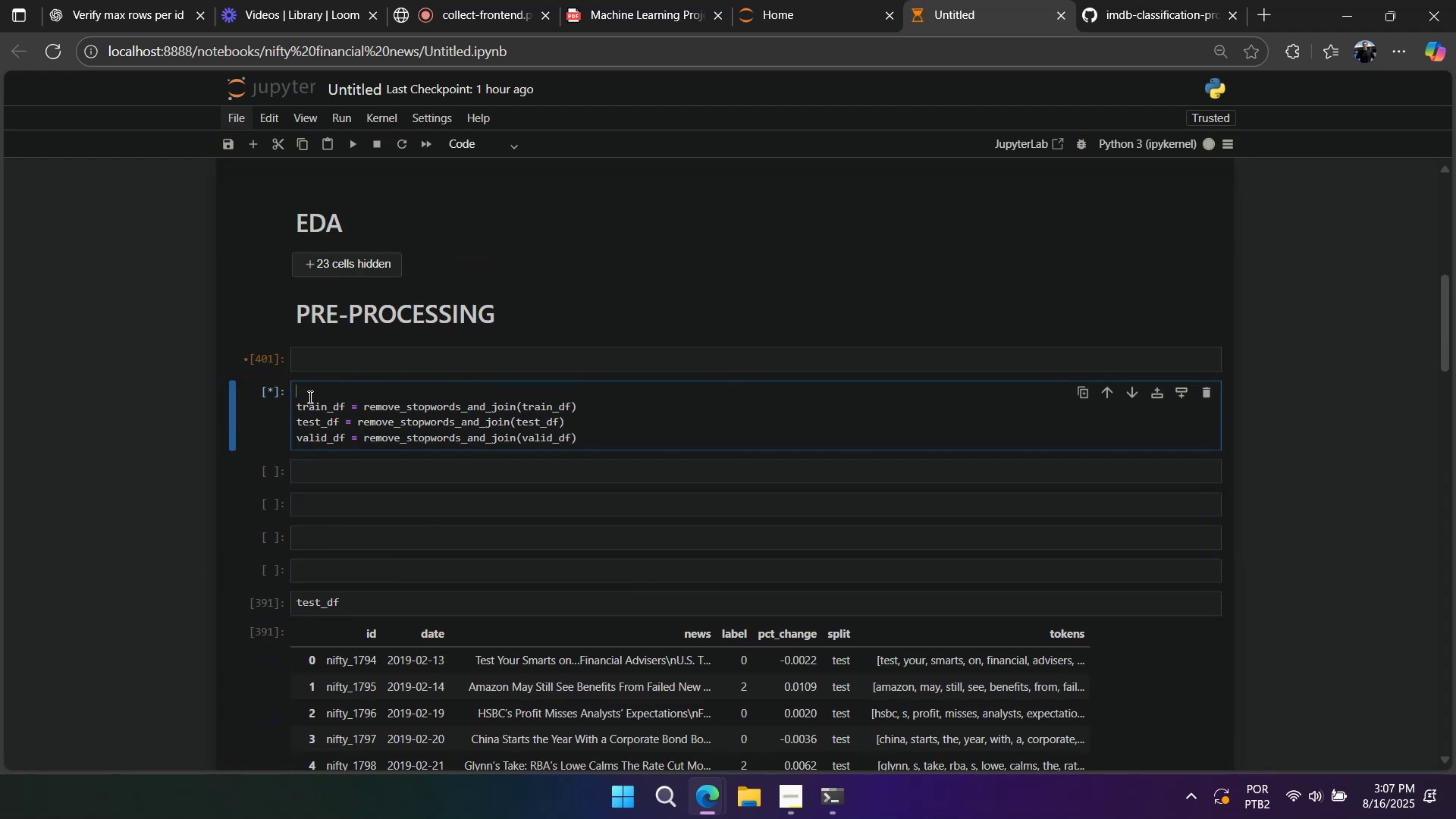 
key(Control+ControlLeft)
 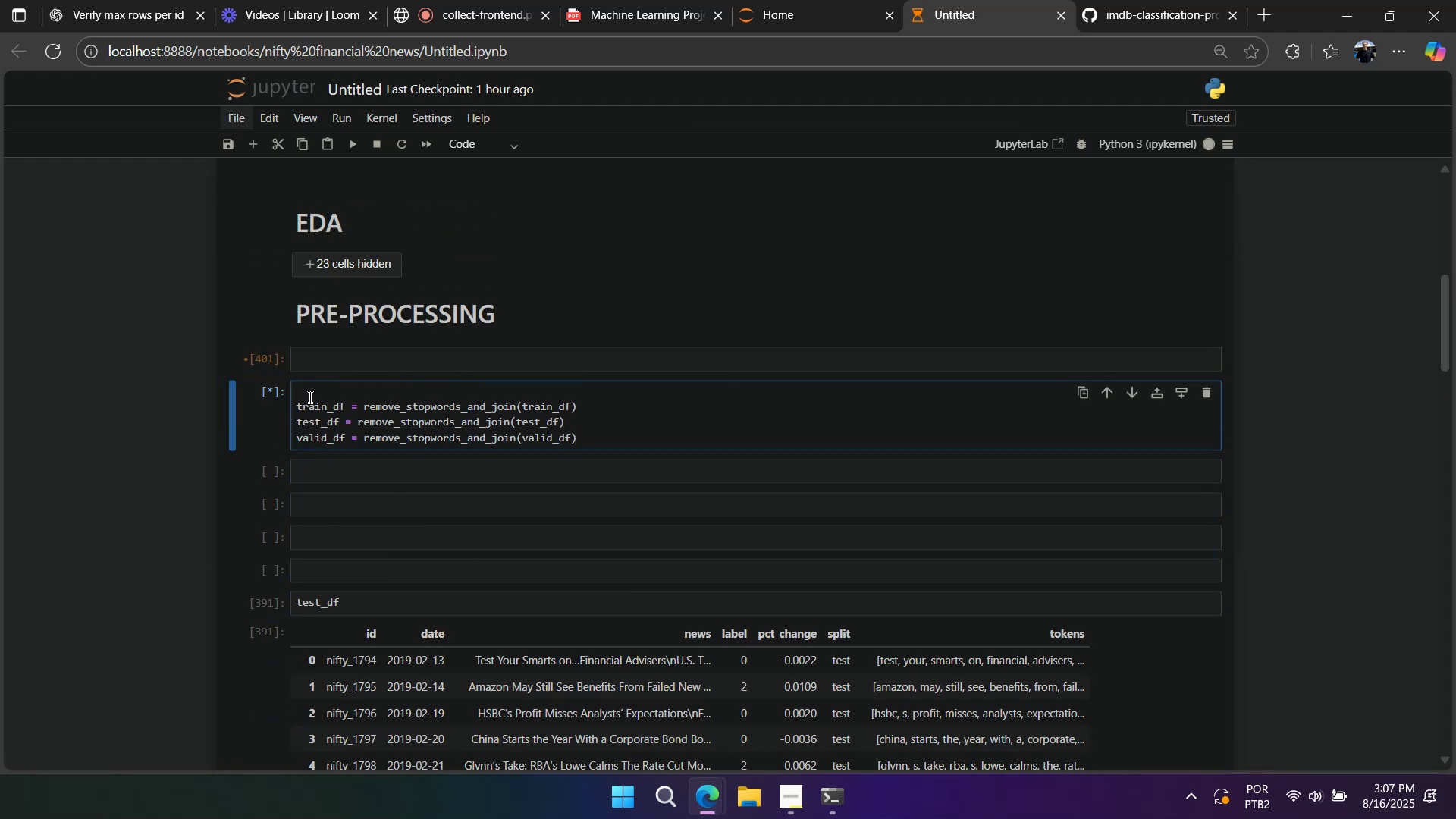 
type(# CREATION OF ADDITIONAL COLUMNS (WITH AND WITO)
key(Backspace)
type(HOUT STOPWOR(WE O)
key(Backspace)
type(GONNA I)
key(Backspace)
type(USE THIS FOR)
key(Backspace)
key(Backspace)
key(Backspace)
 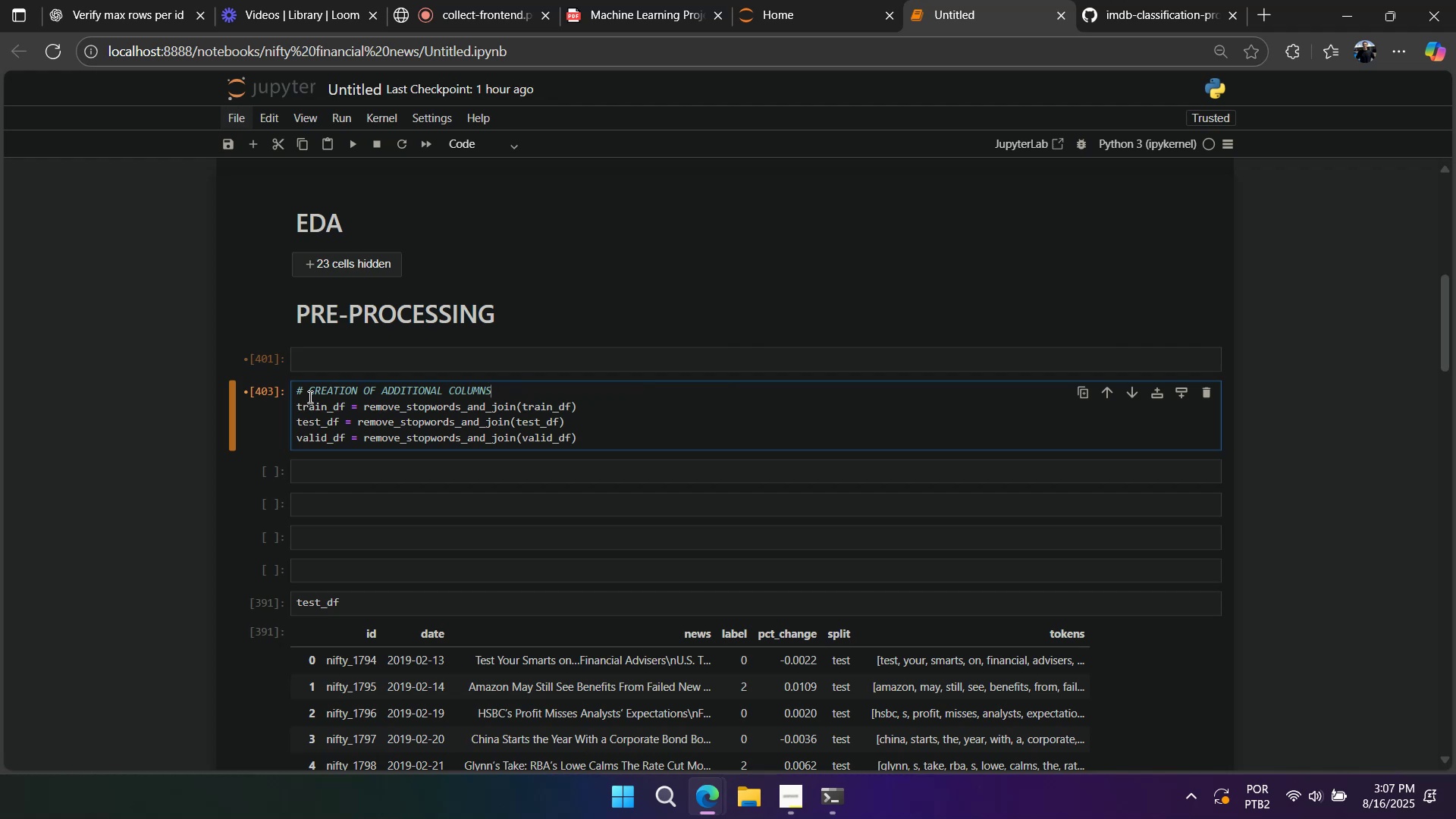 
left_click([332, 482])
 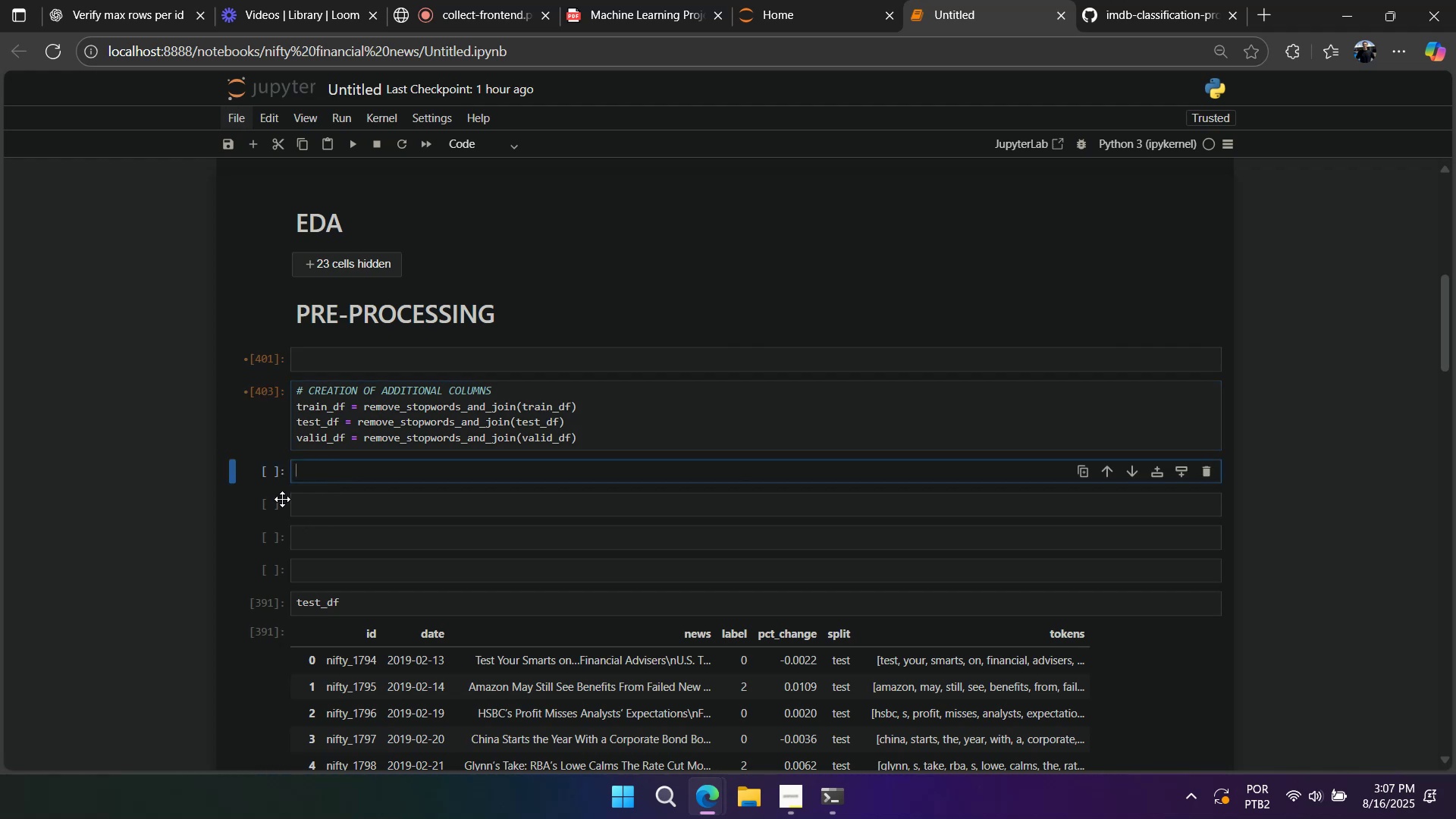 
left_click([278, 494])
 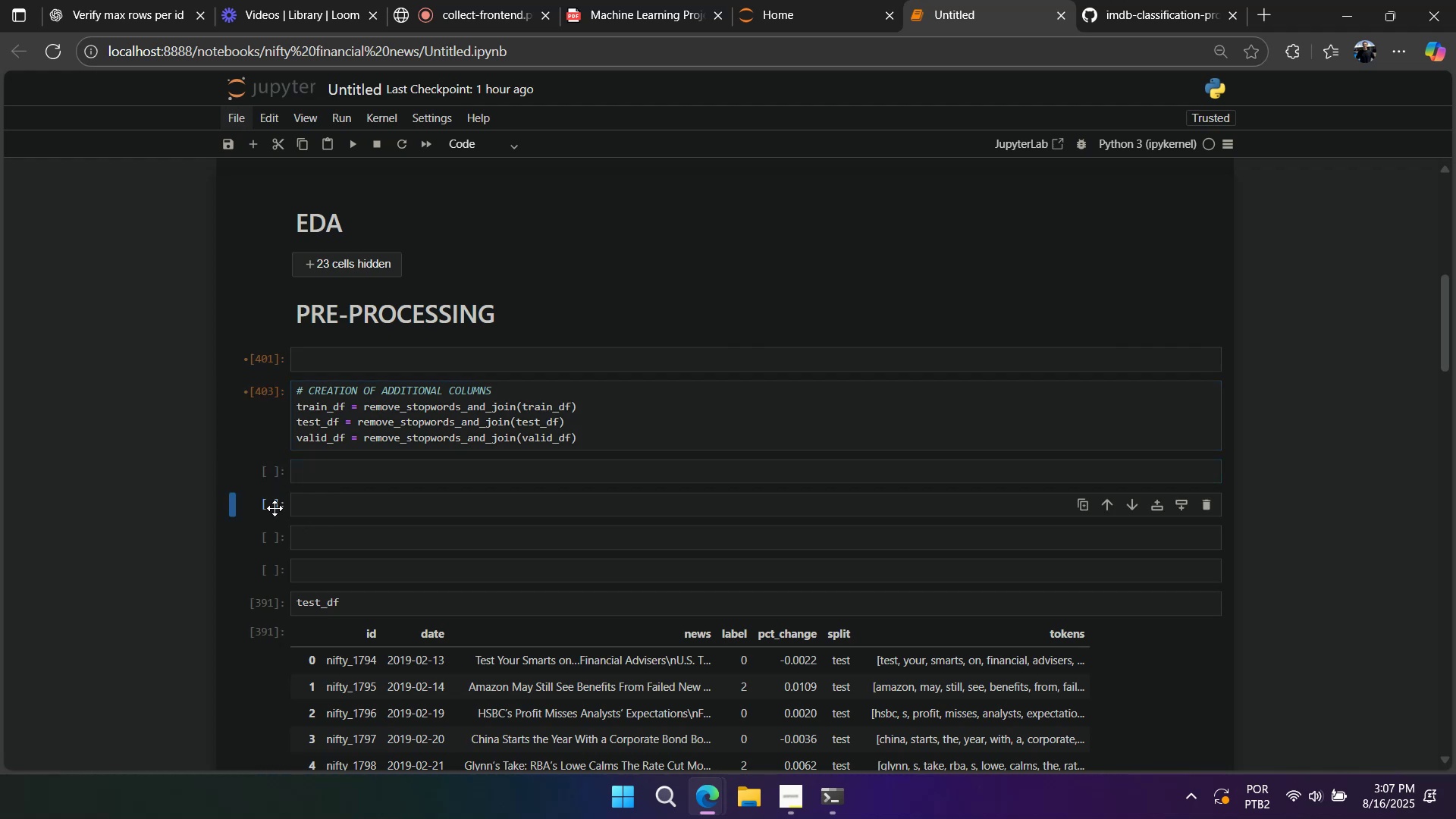 
type(ddddddd)
 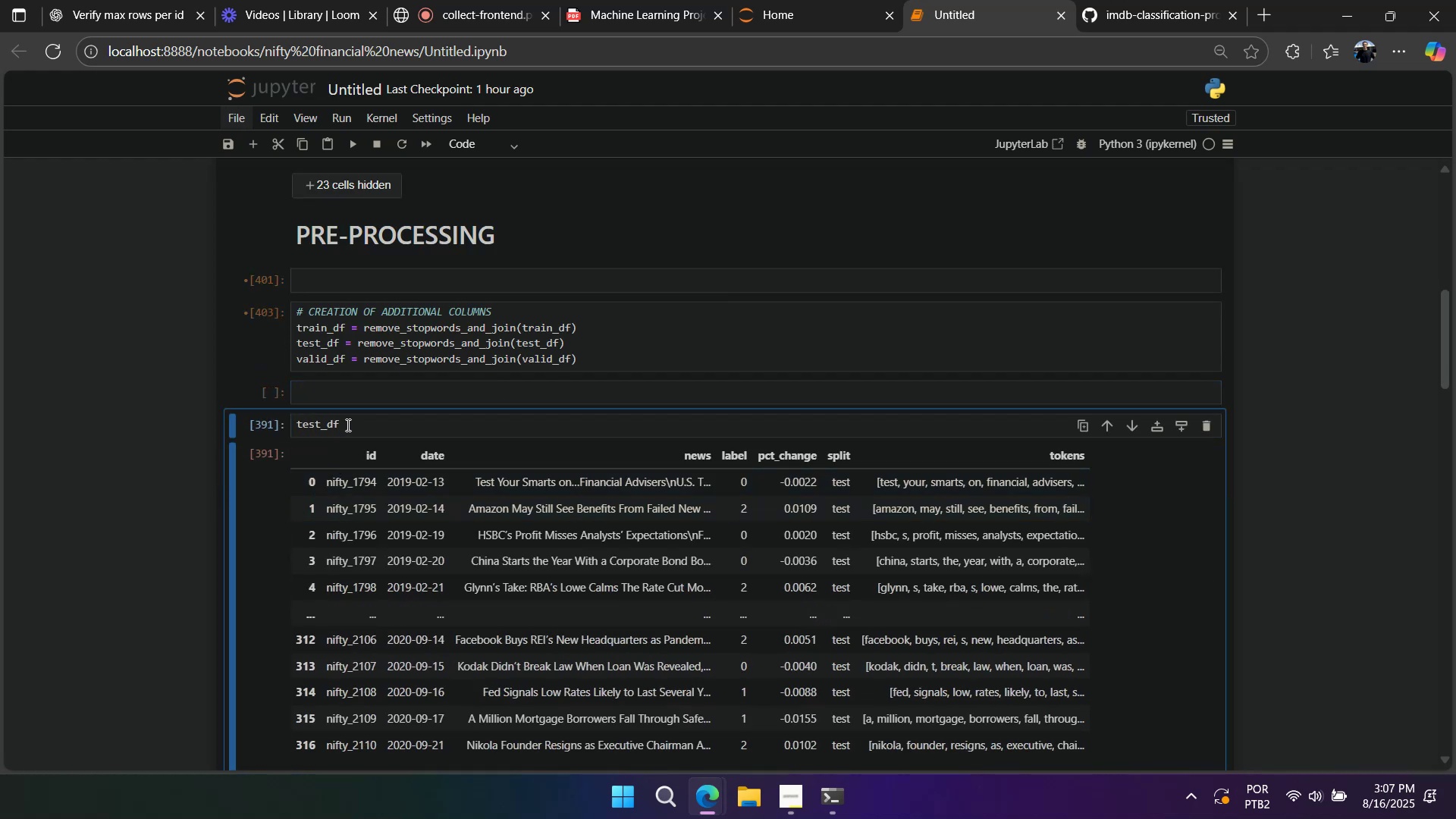 
double_click([347, 425])
 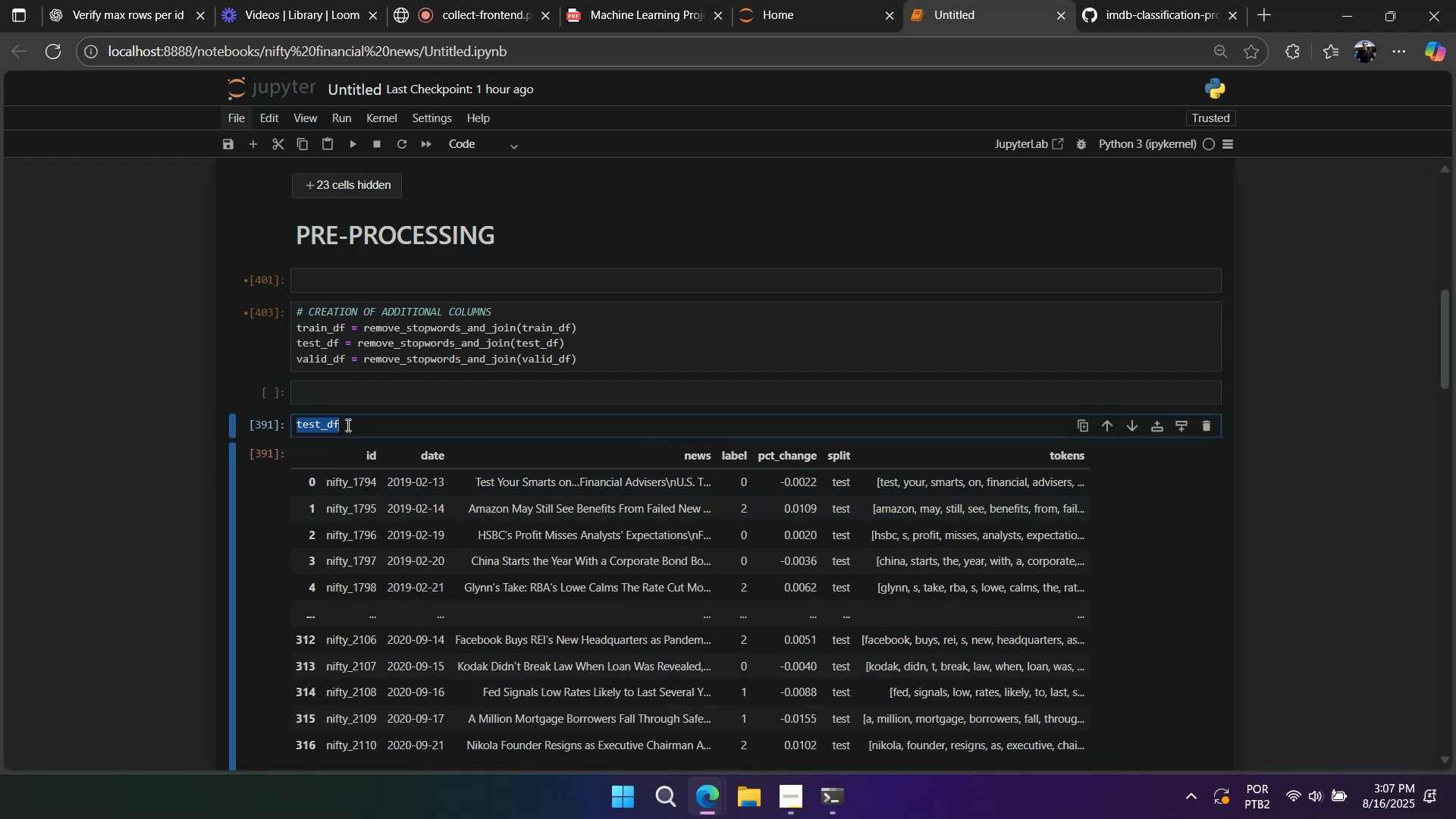 
triple_click([347, 425])
 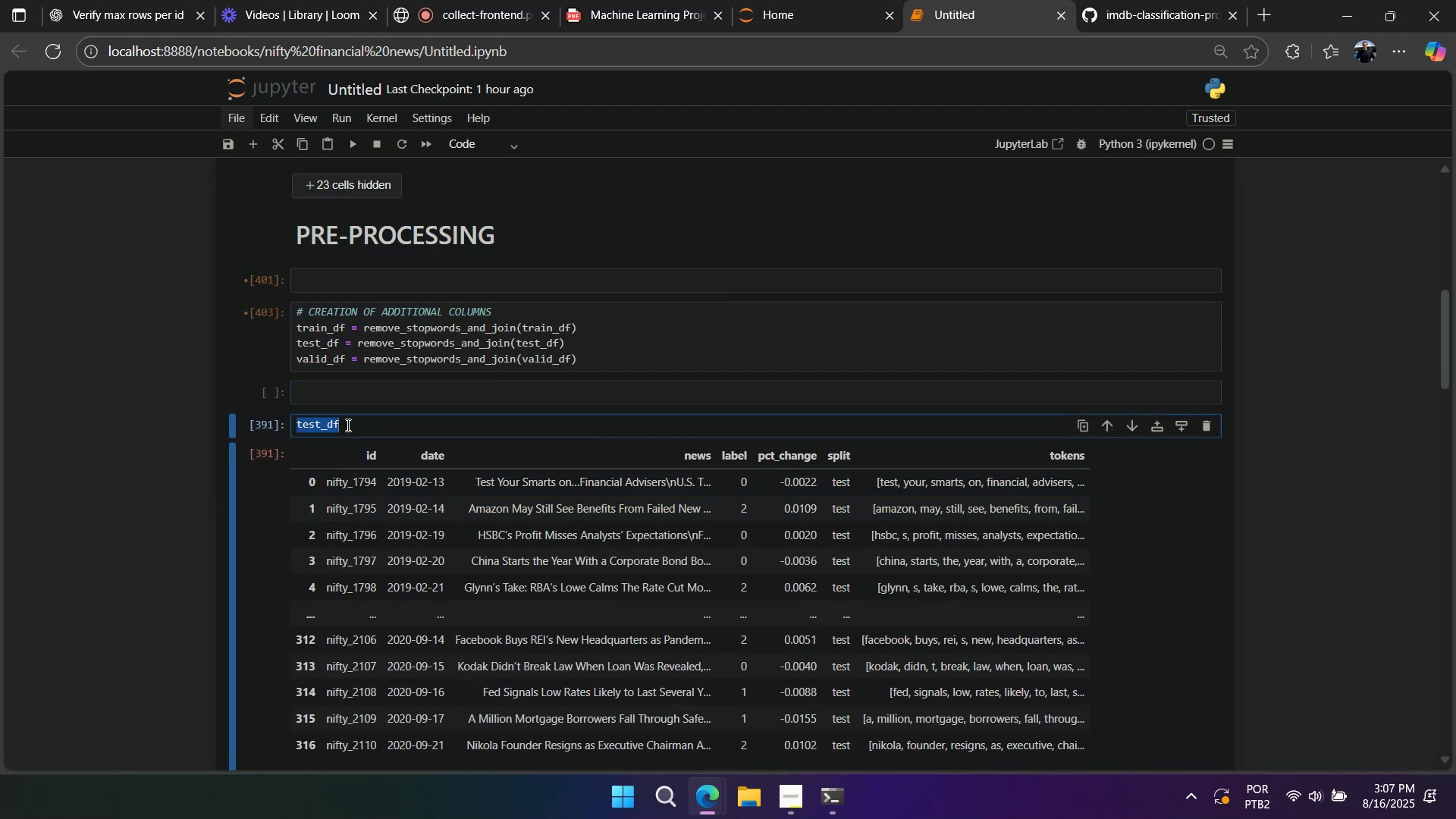 
type(train_df.head(!)
key(Backspace)
type(1))
 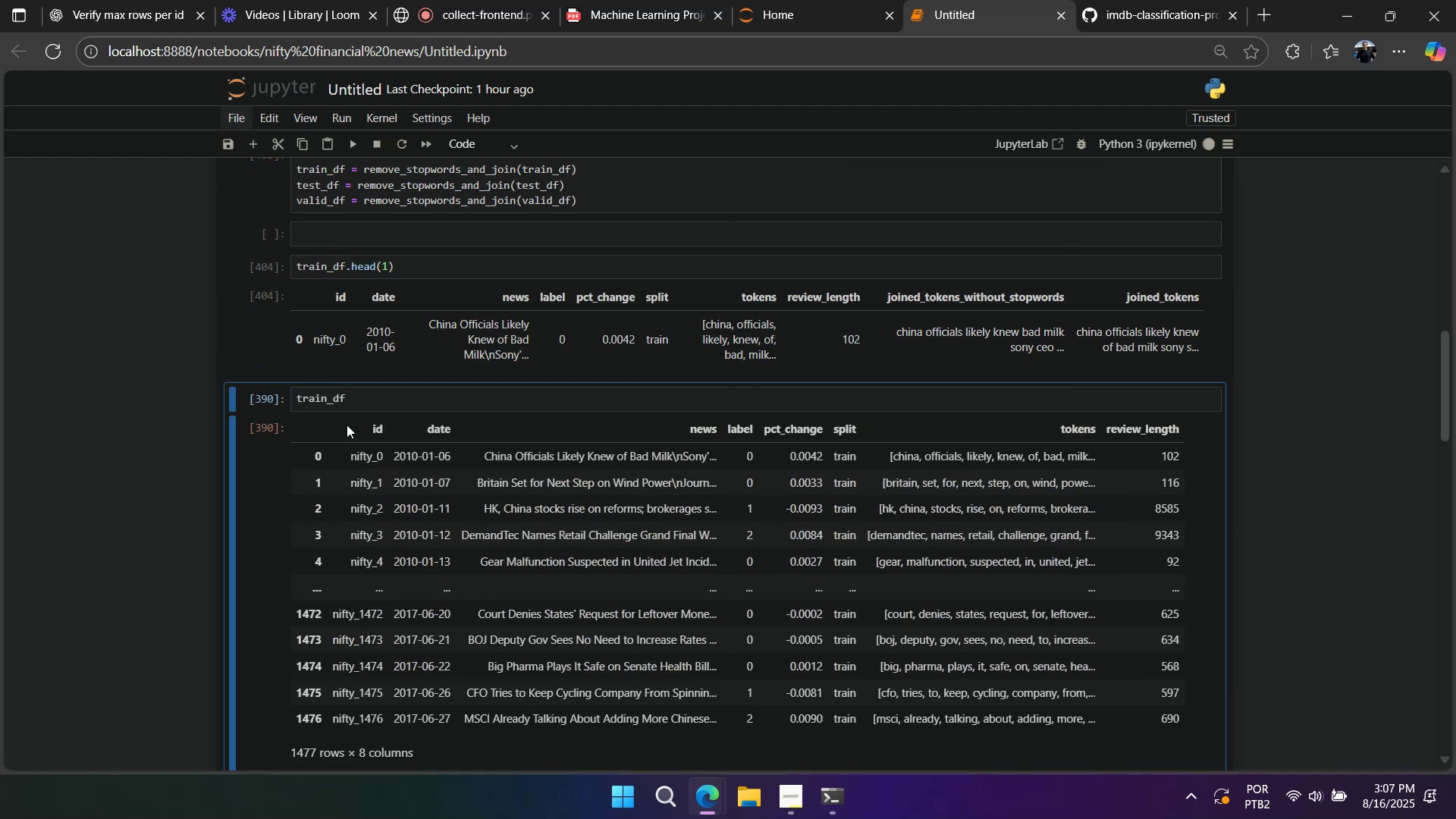 
key(Shift+Enter)
 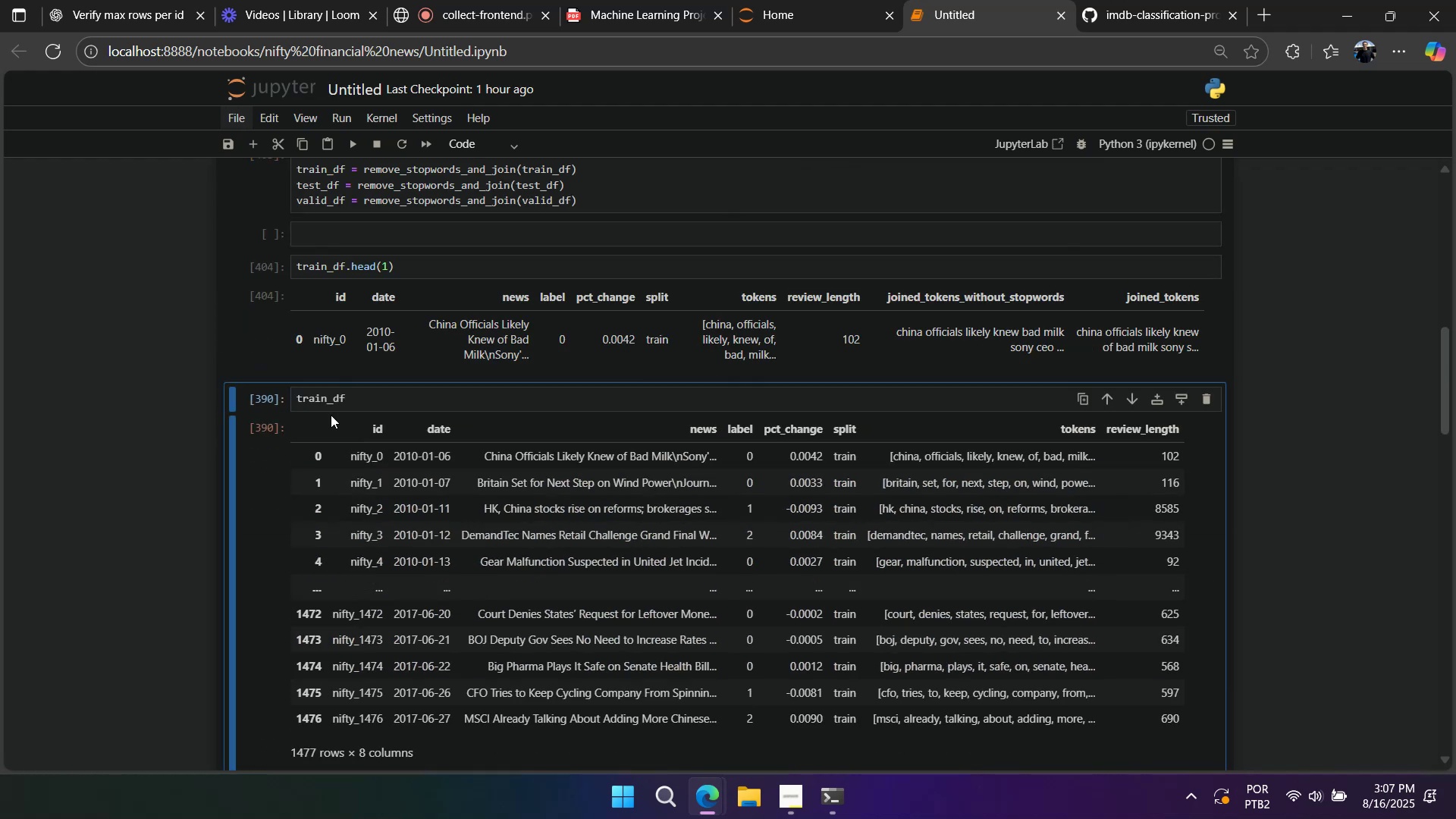 
left_click([267, 401])
 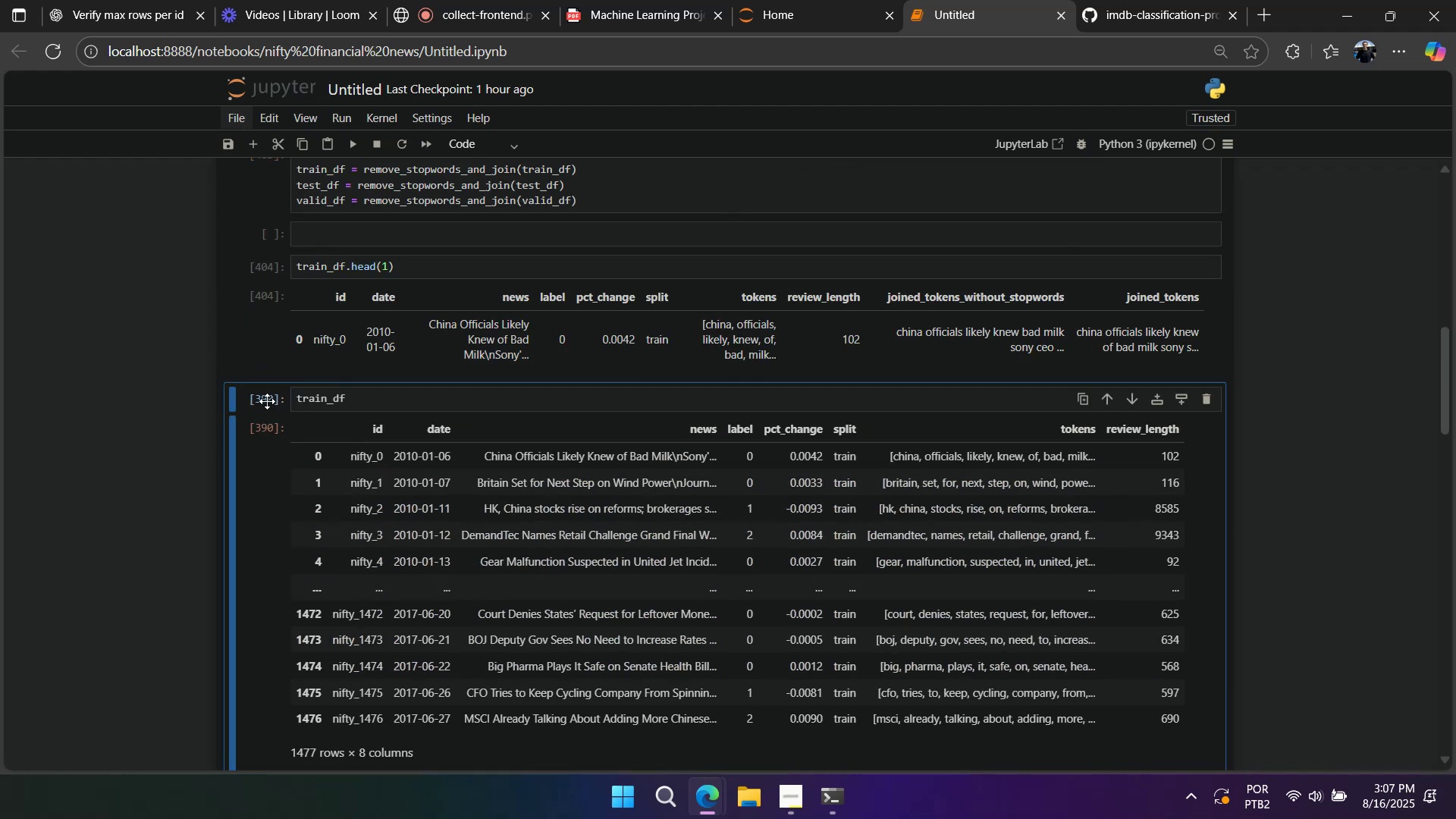 
type(dd)
 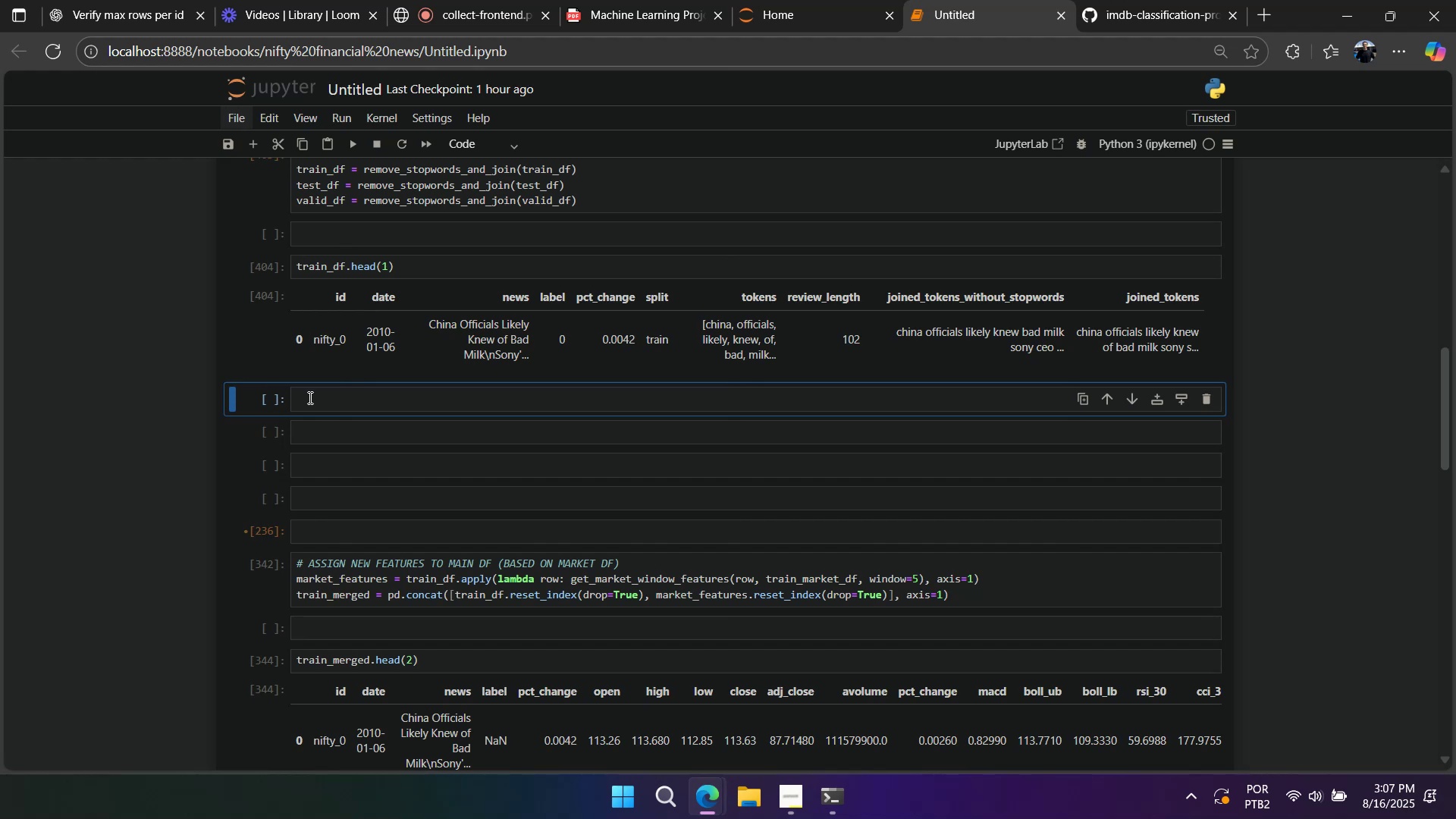 
left_click([309, 397])
 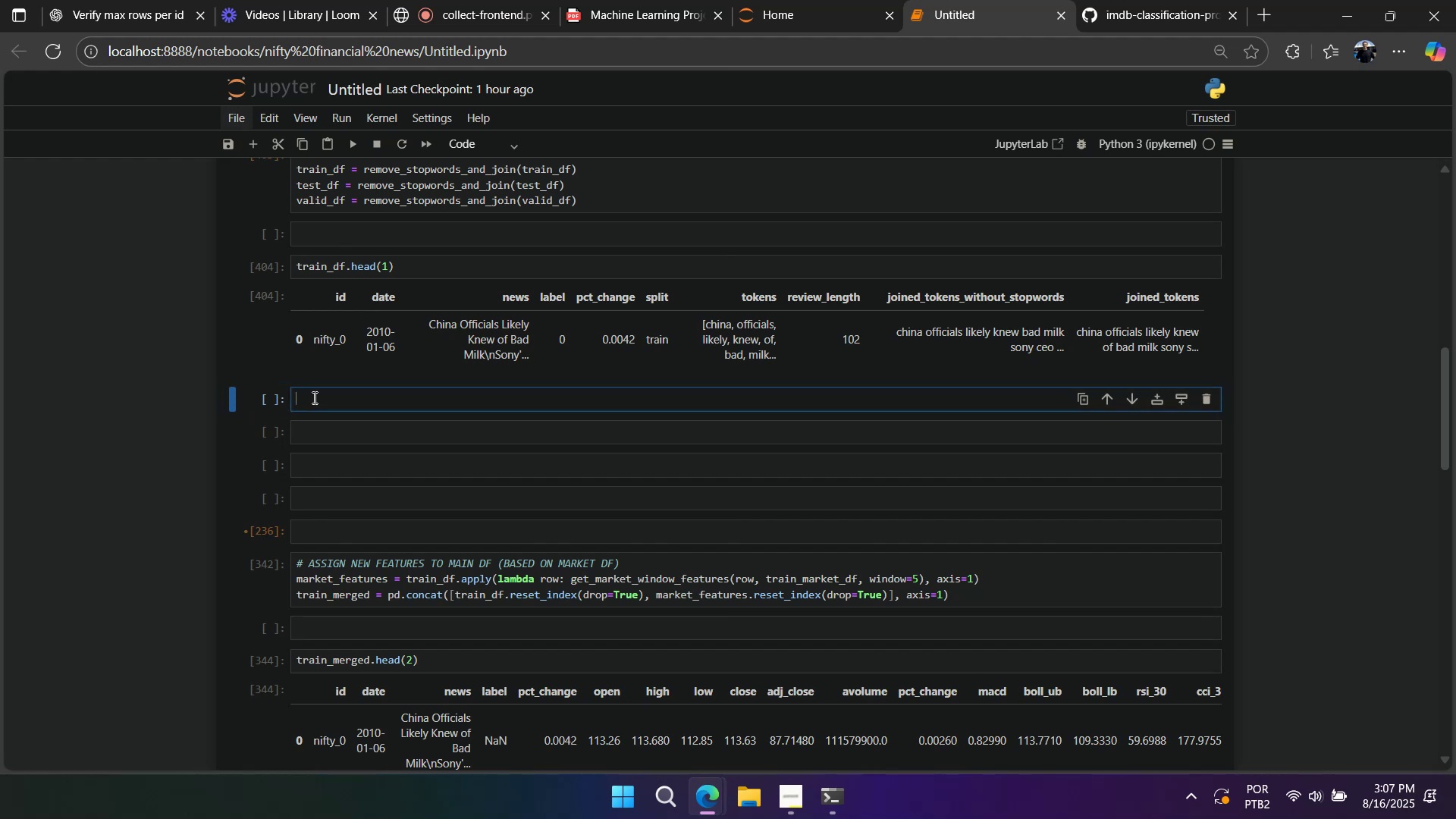 
type(tests_df.head(1))
 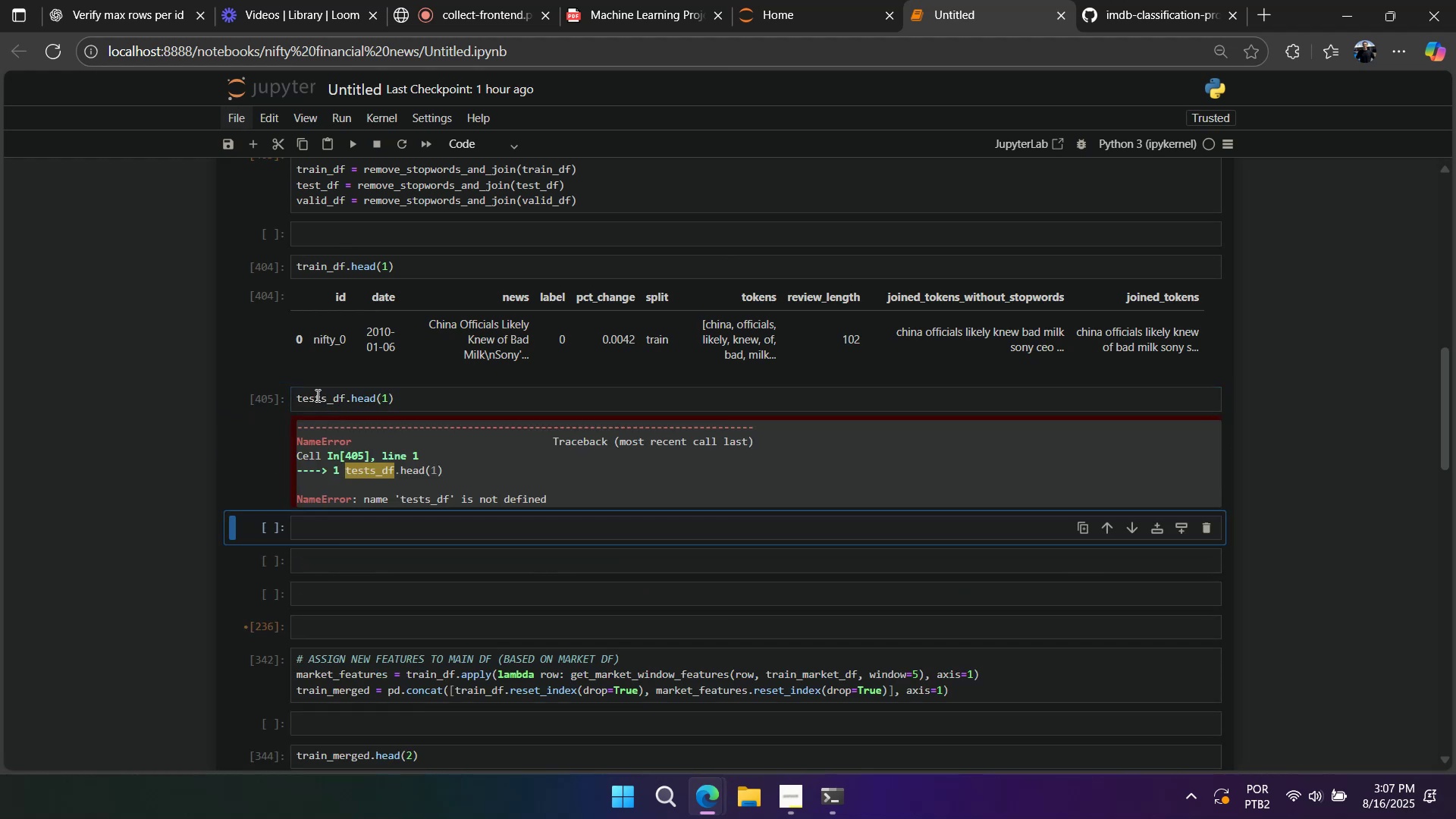 
key(Shift+Enter)
 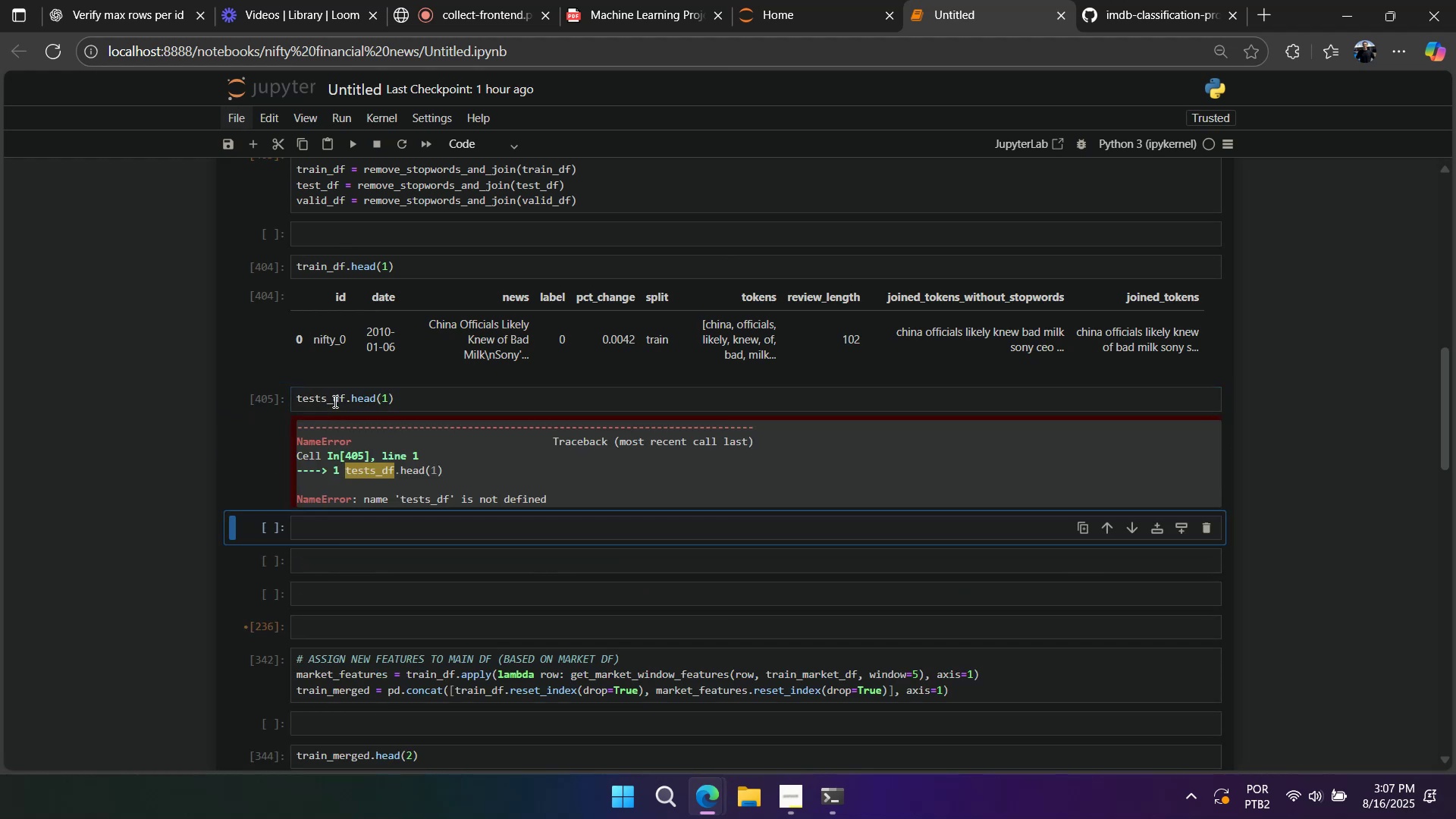 
left_click([331, 402])
 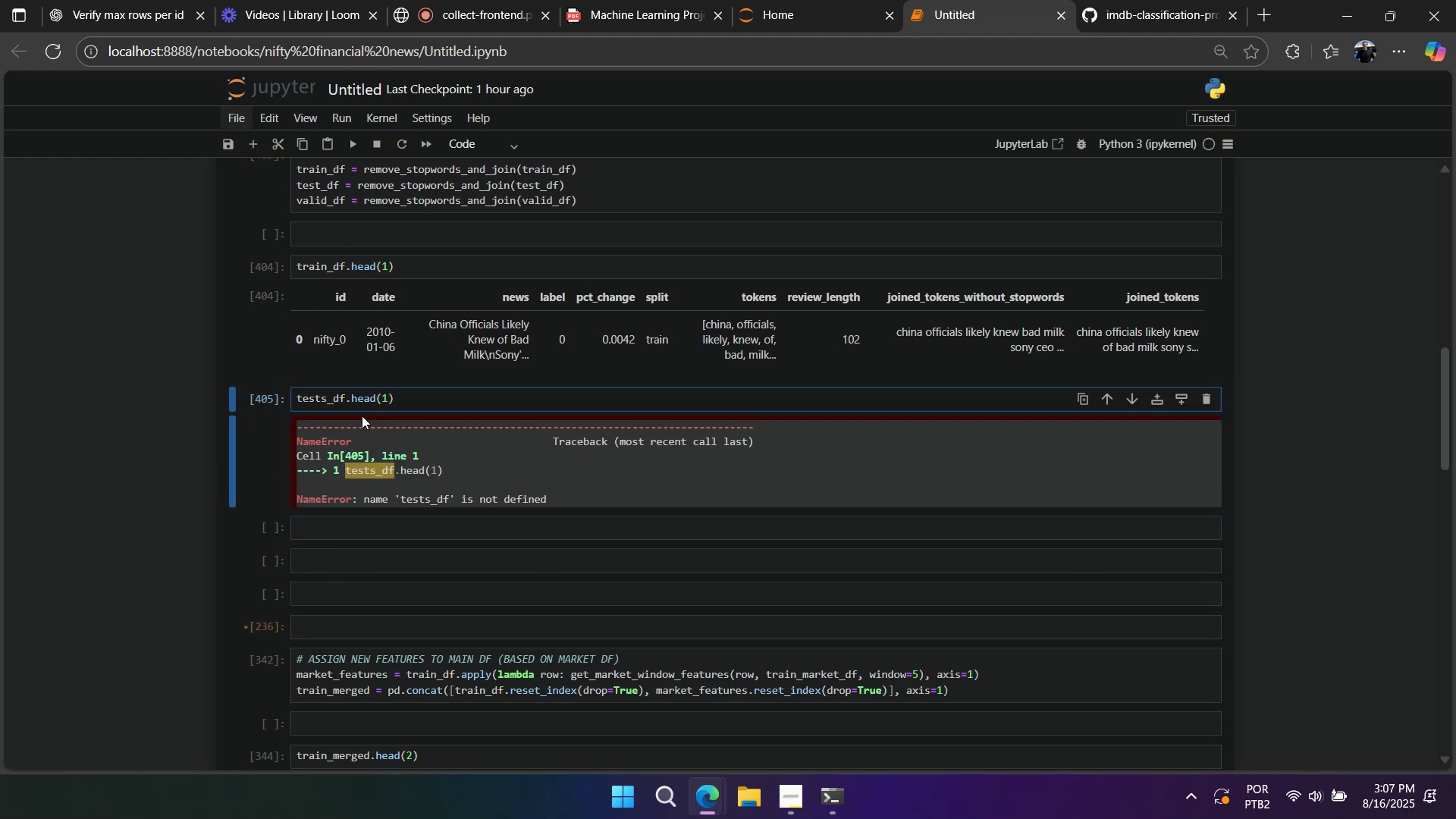 
key(ArrowLeft)
 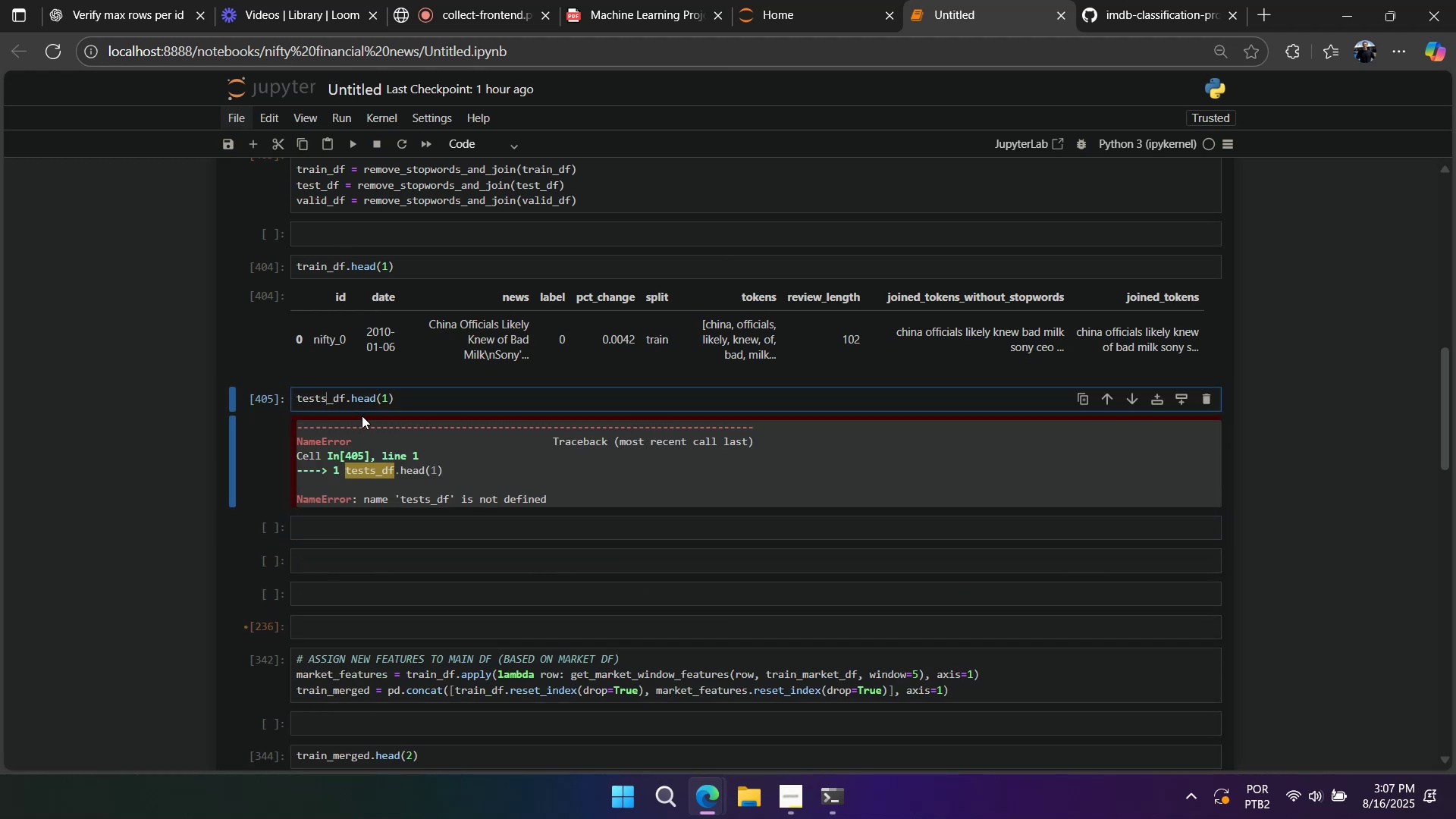 
key(Backspace)
 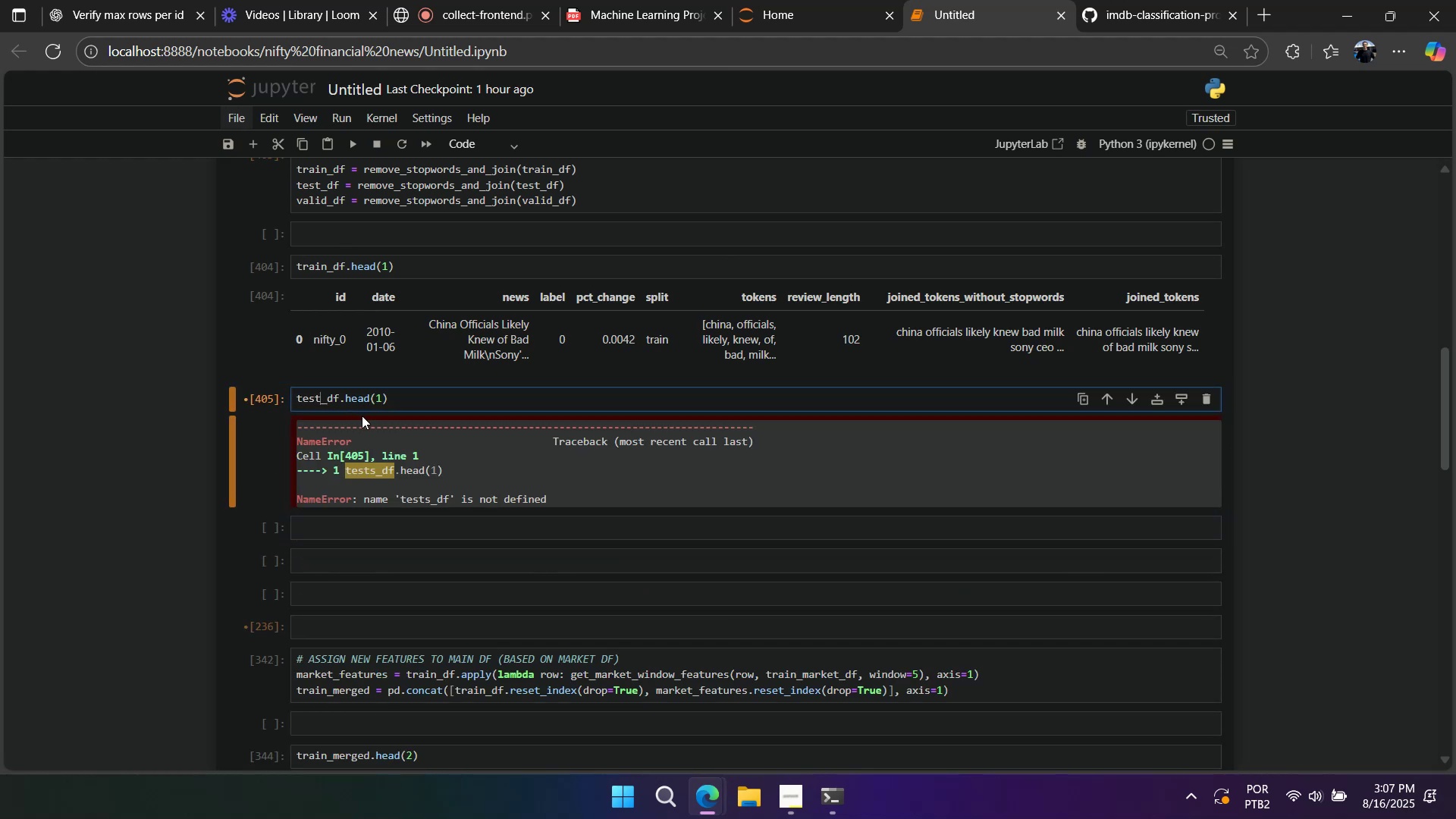 
key(Shift+Enter)
 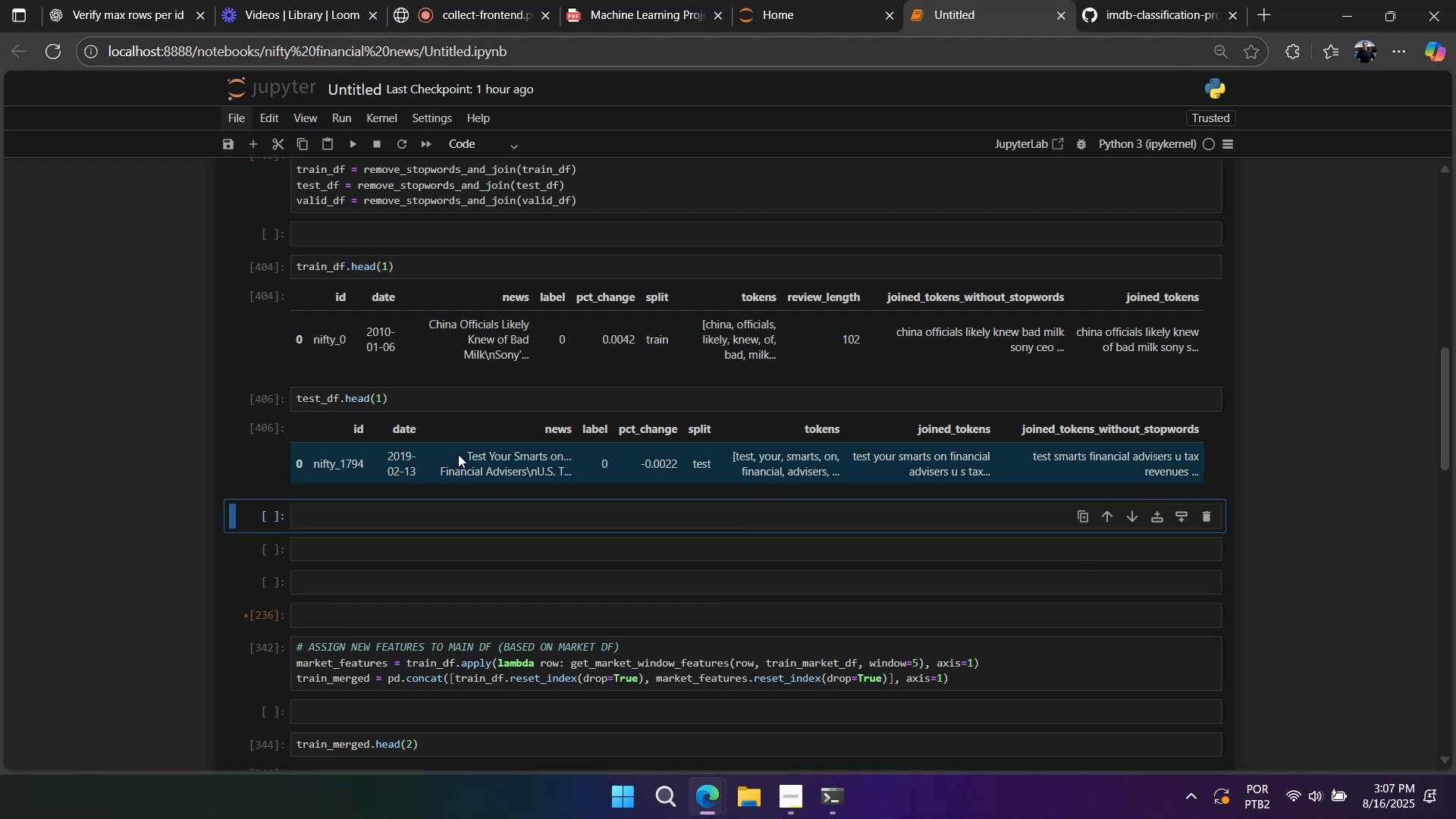 
wait(8.05)
 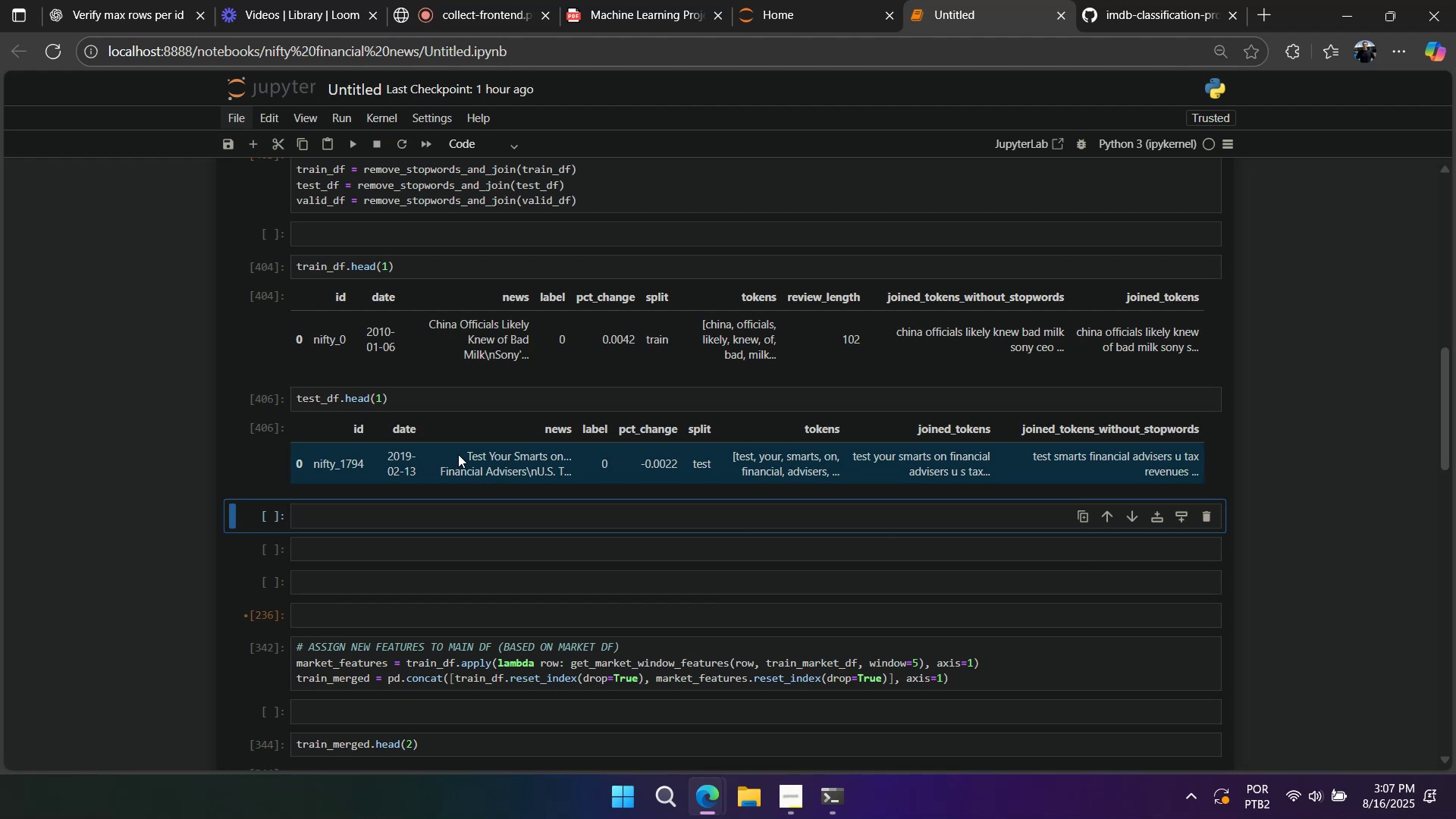 
scroll: coordinate [463, 450], scroll_direction: up, amount: 4.0
 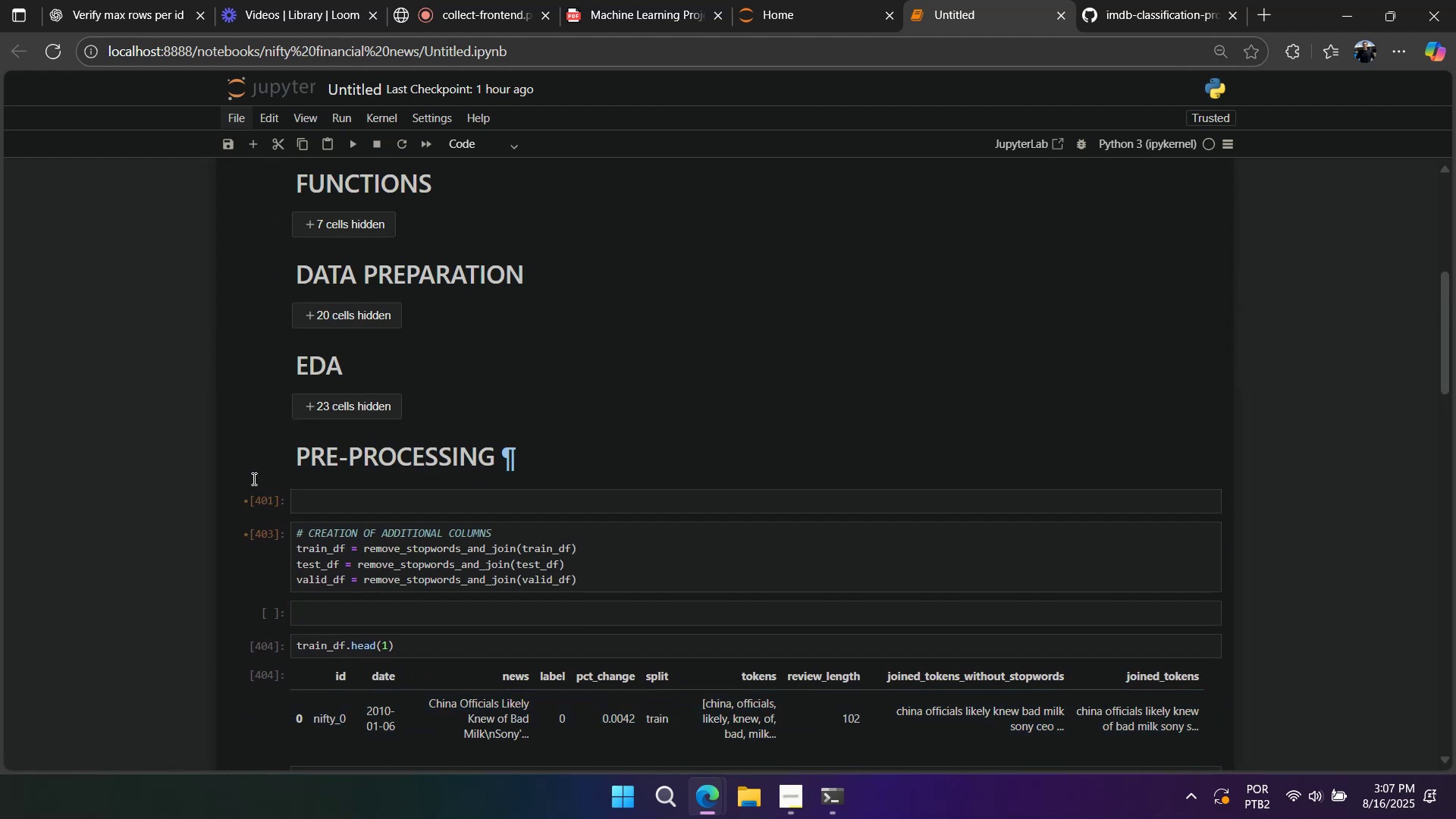 
left_click([261, 491])
 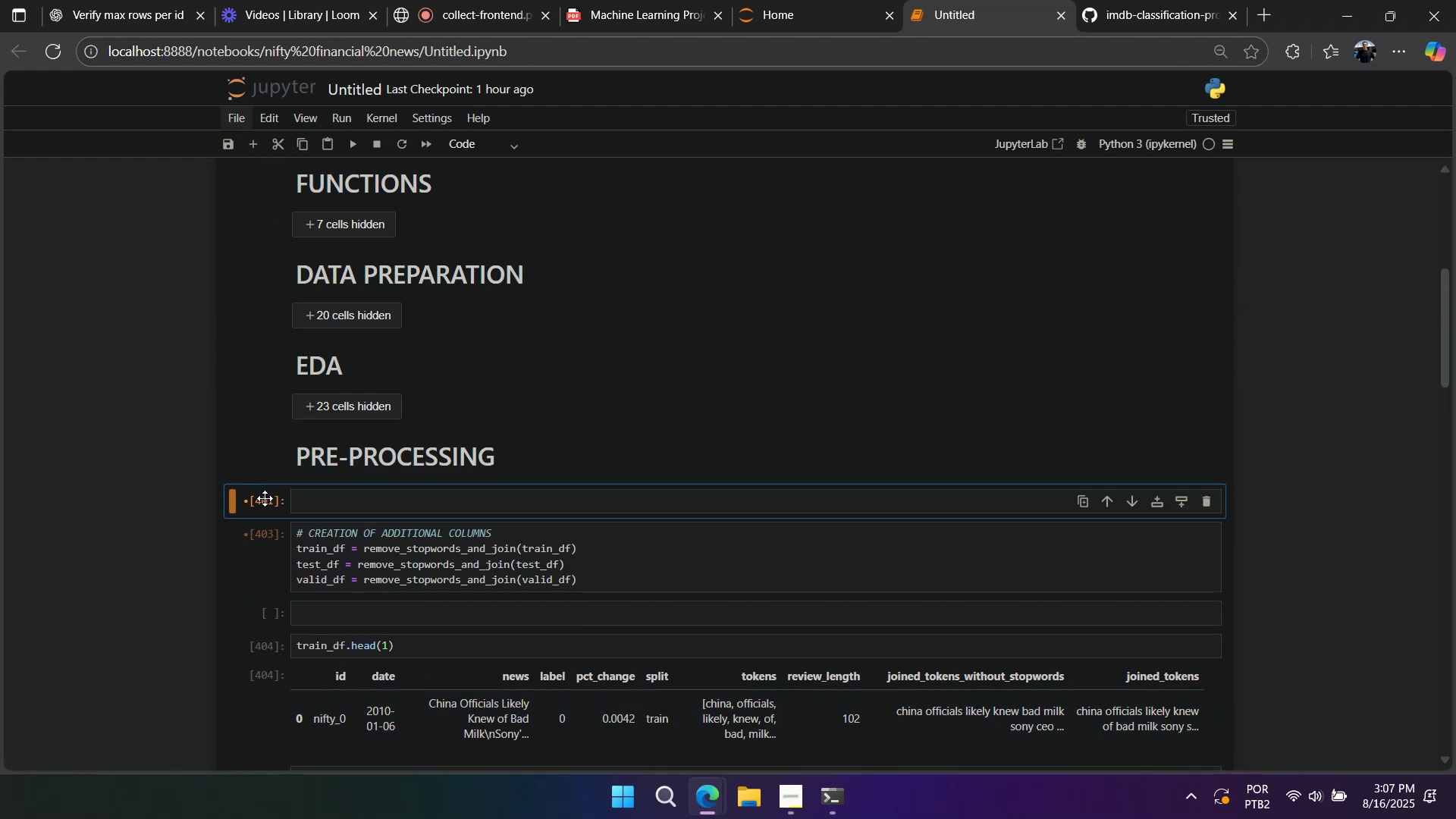 
left_click([265, 498])
 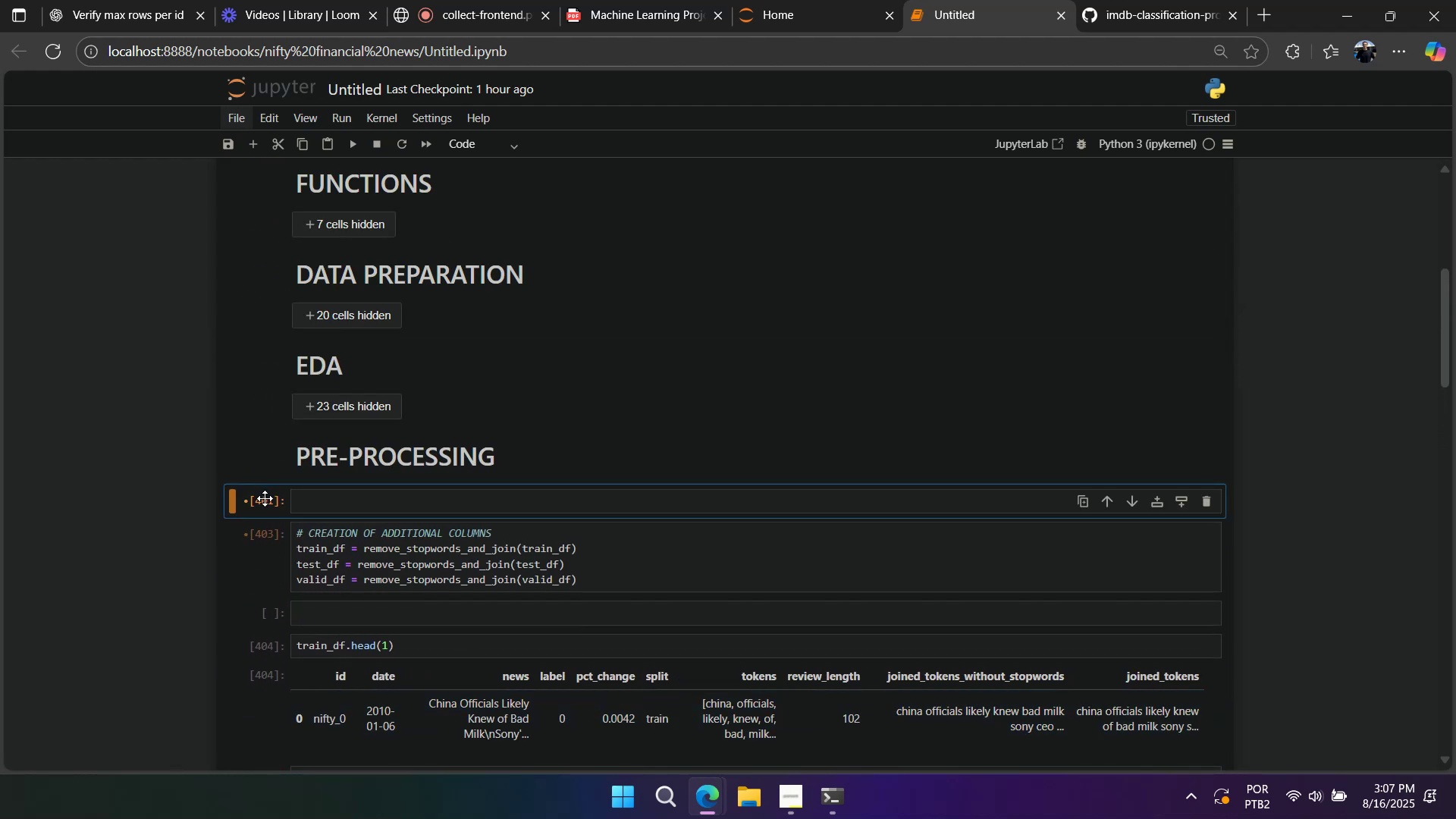 
type(dd)
 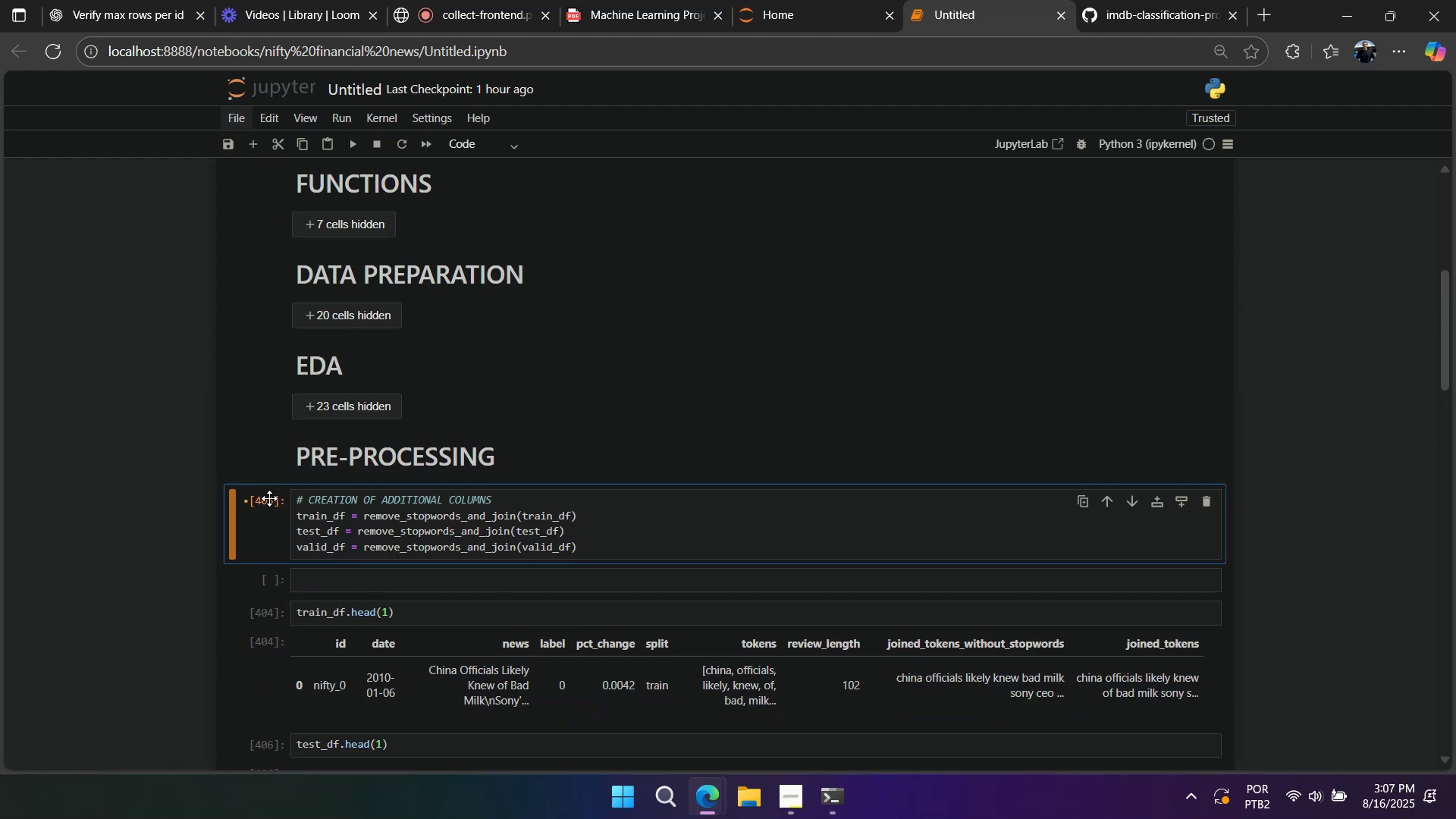 
scroll: coordinate [274, 498], scroll_direction: up, amount: 2.0
 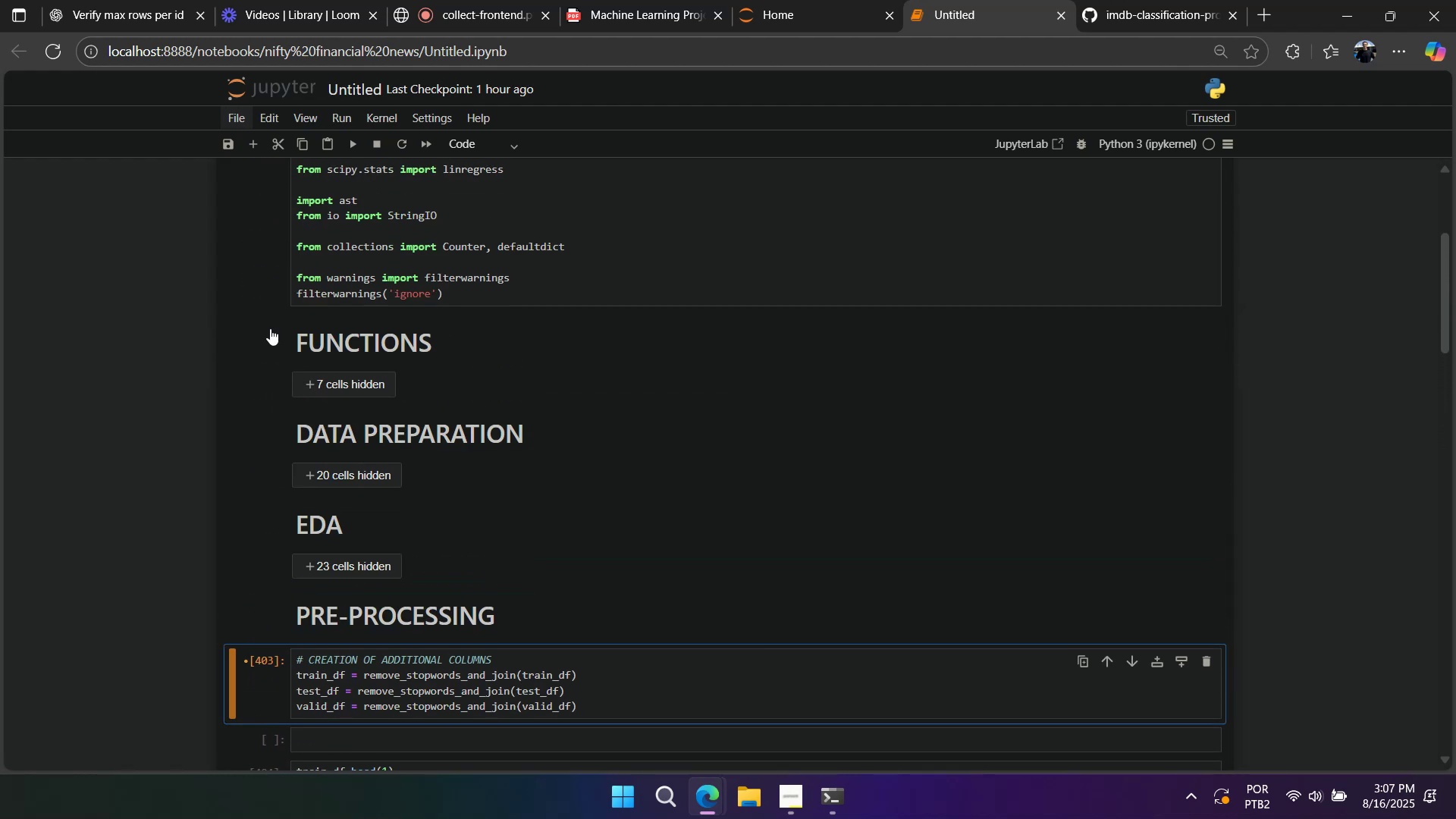 
left_click([275, 337])
 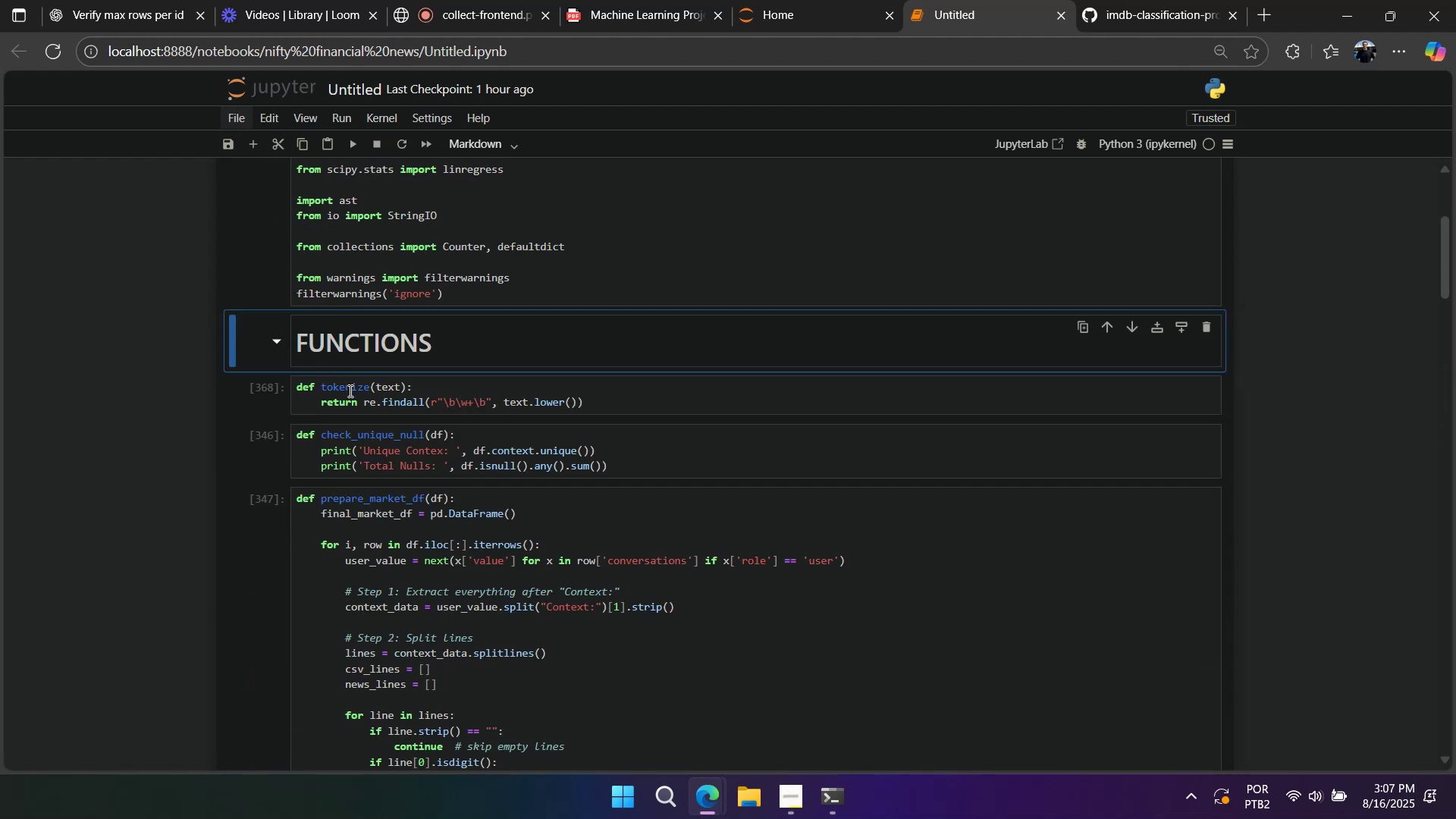 
scroll: coordinate [367, 422], scroll_direction: down, amount: 13.0
 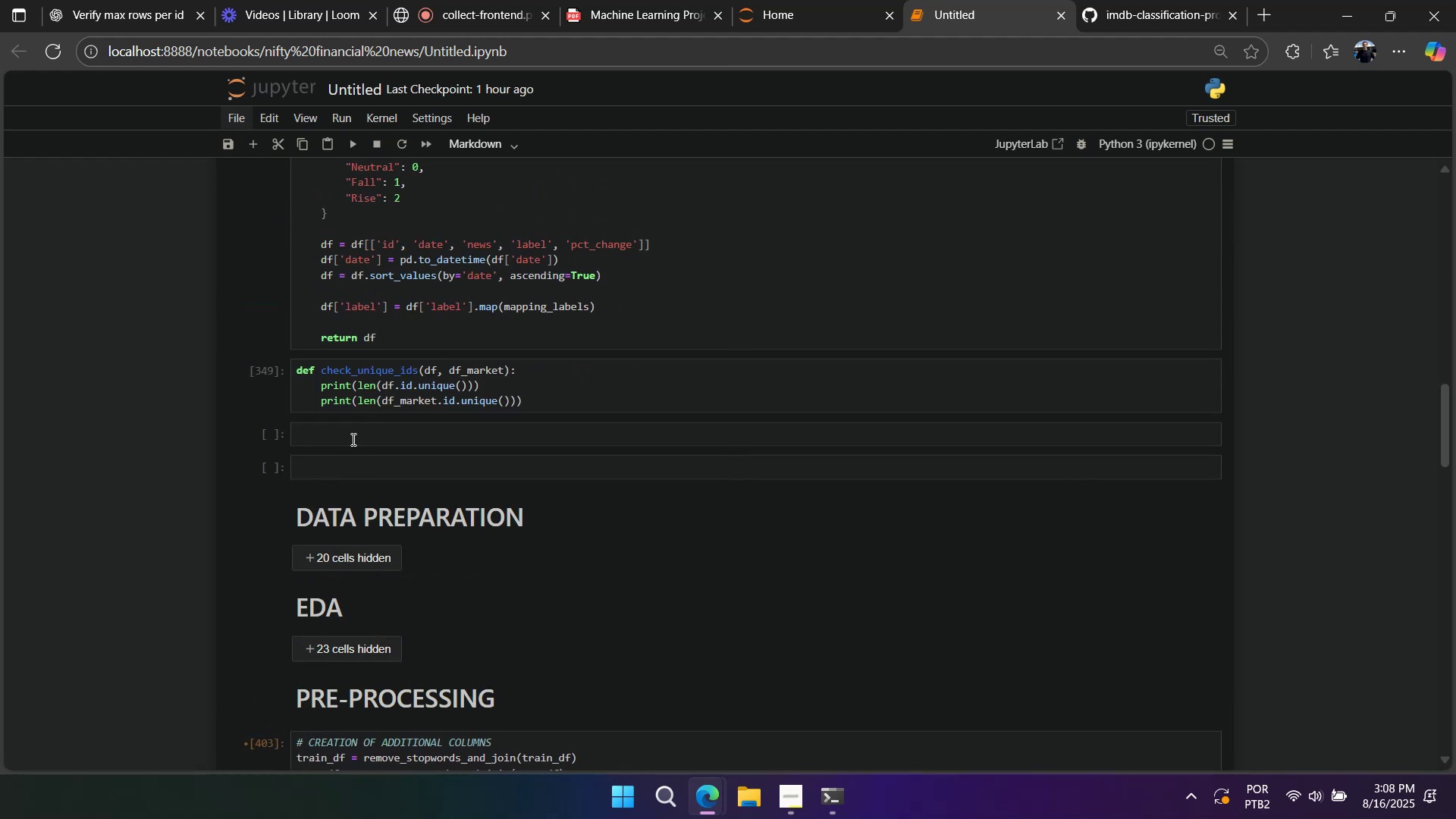 
left_click([352, 439])
 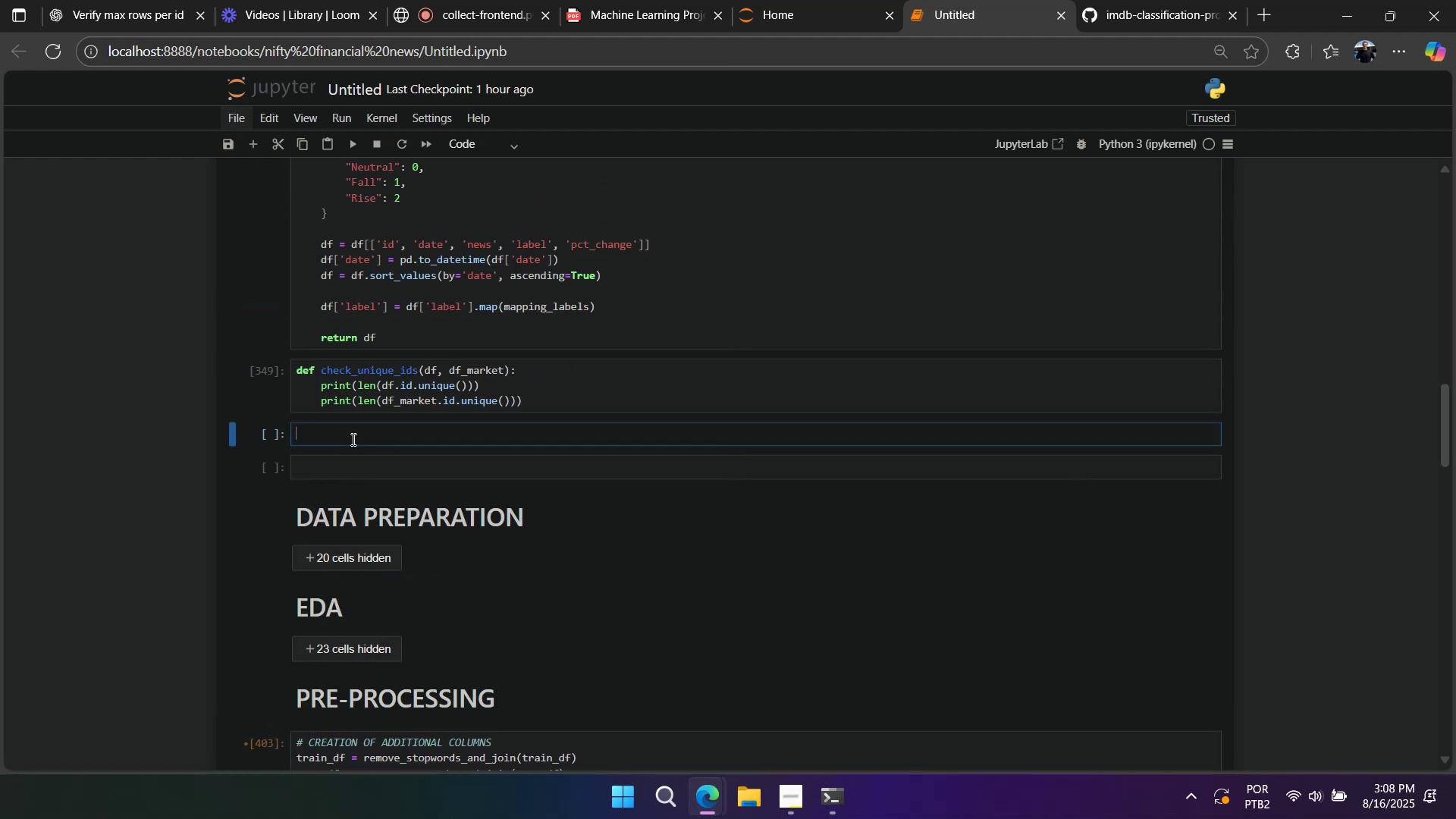 
key(Control+V)
 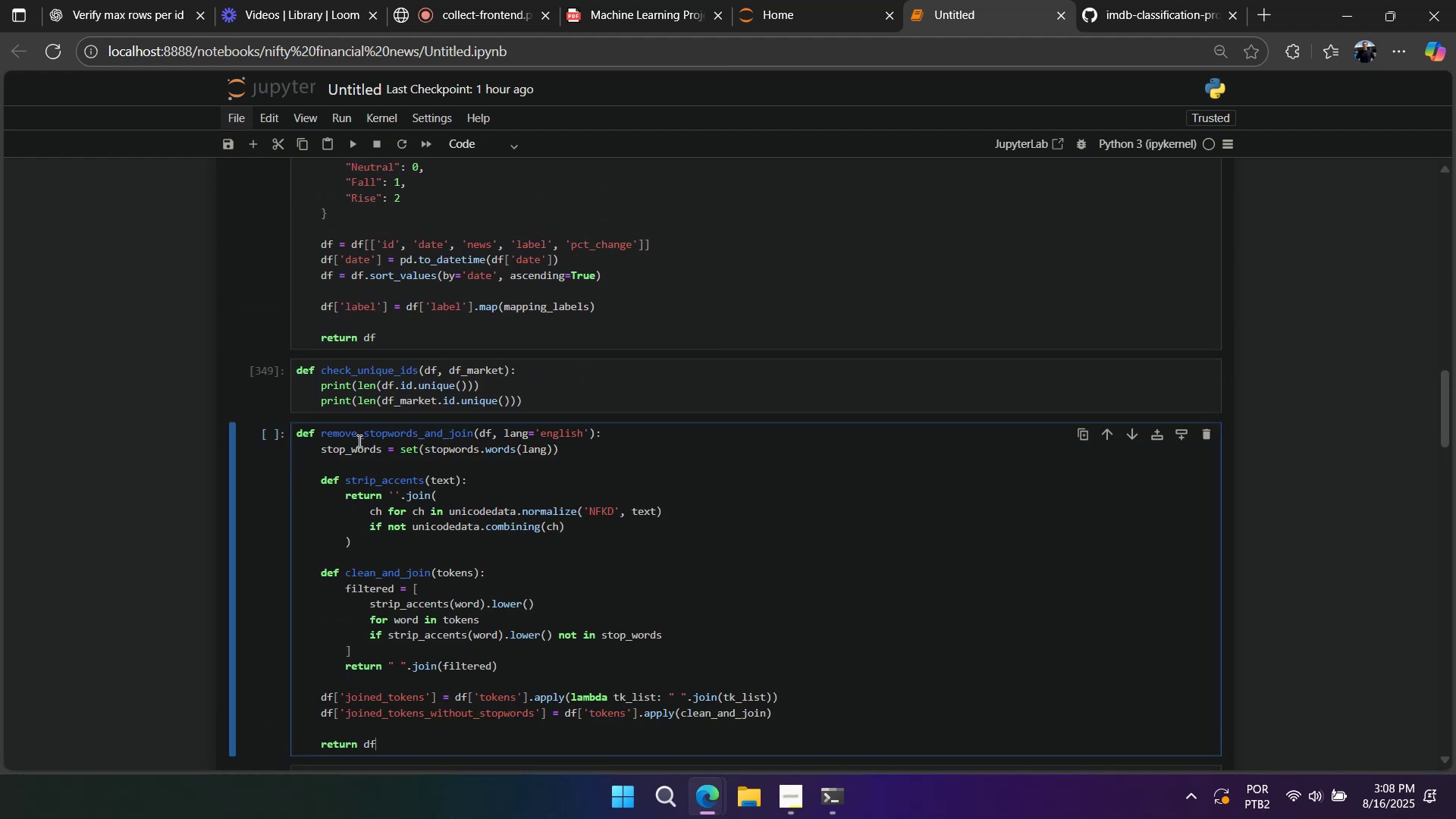 
scroll: coordinate [359, 441], scroll_direction: down, amount: 1.0
 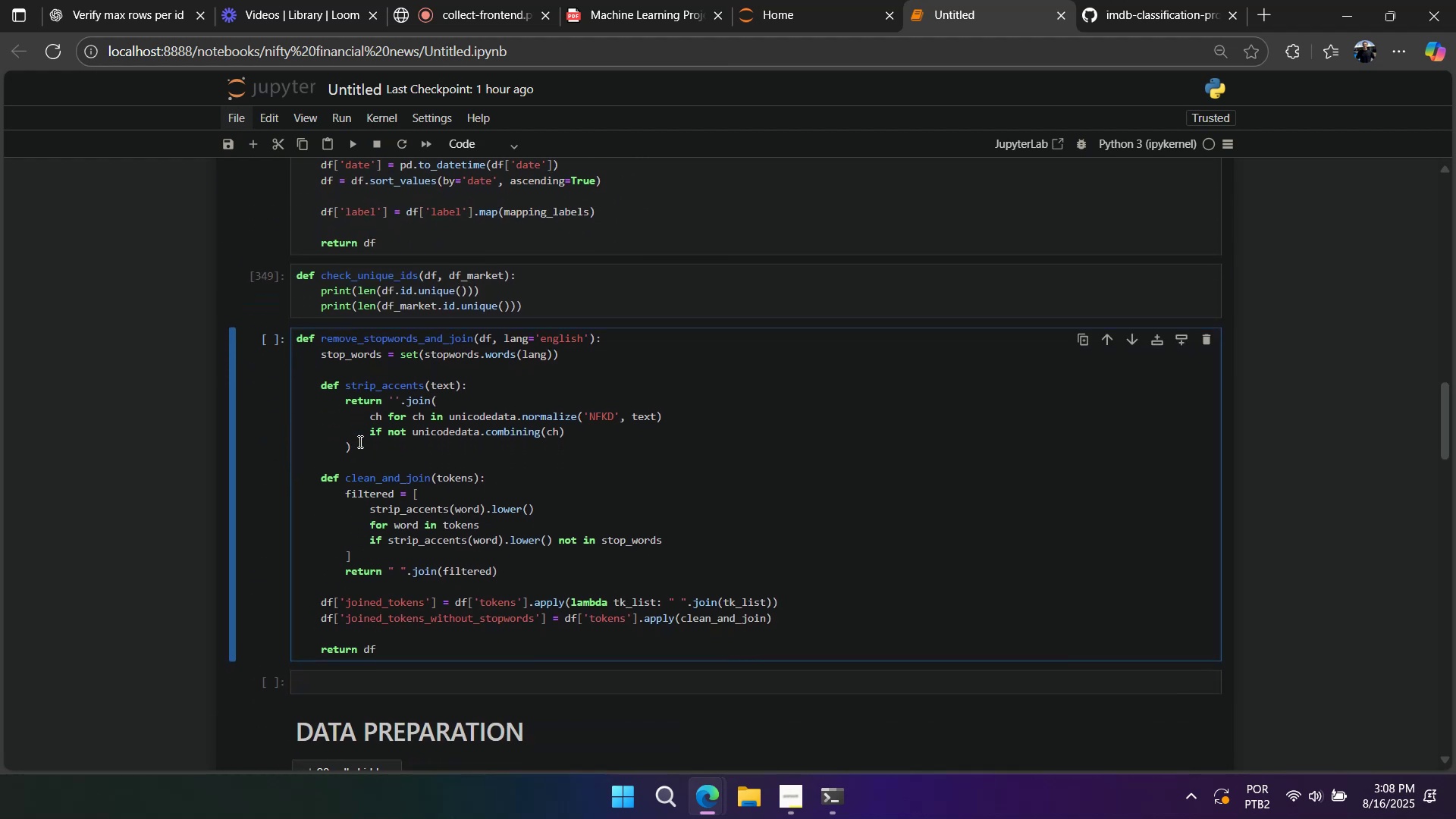 
left_click([359, 441])
 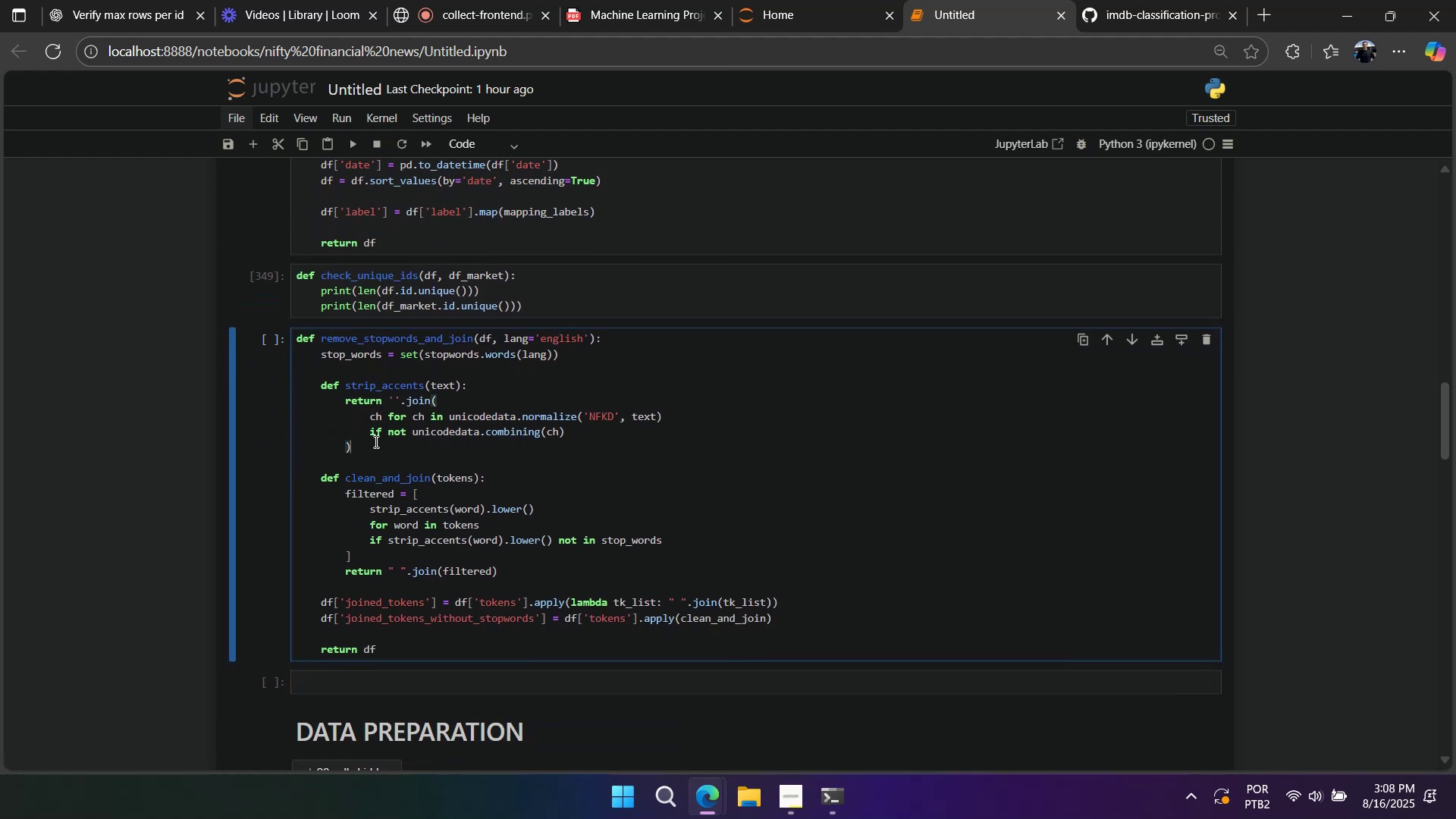 
key(Shift+Enter)
 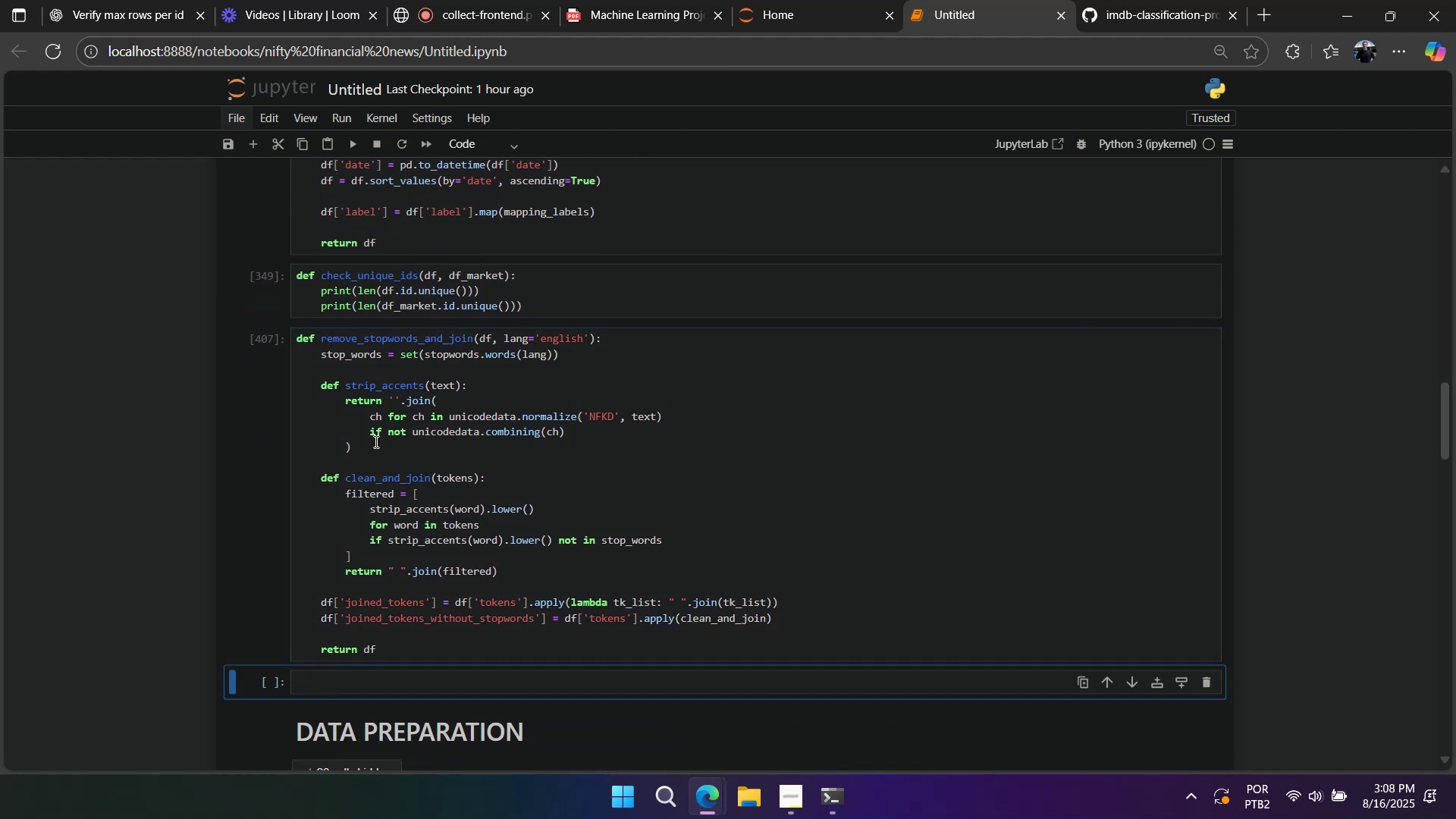 
scroll: coordinate [303, 369], scroll_direction: up, amount: 22.0
 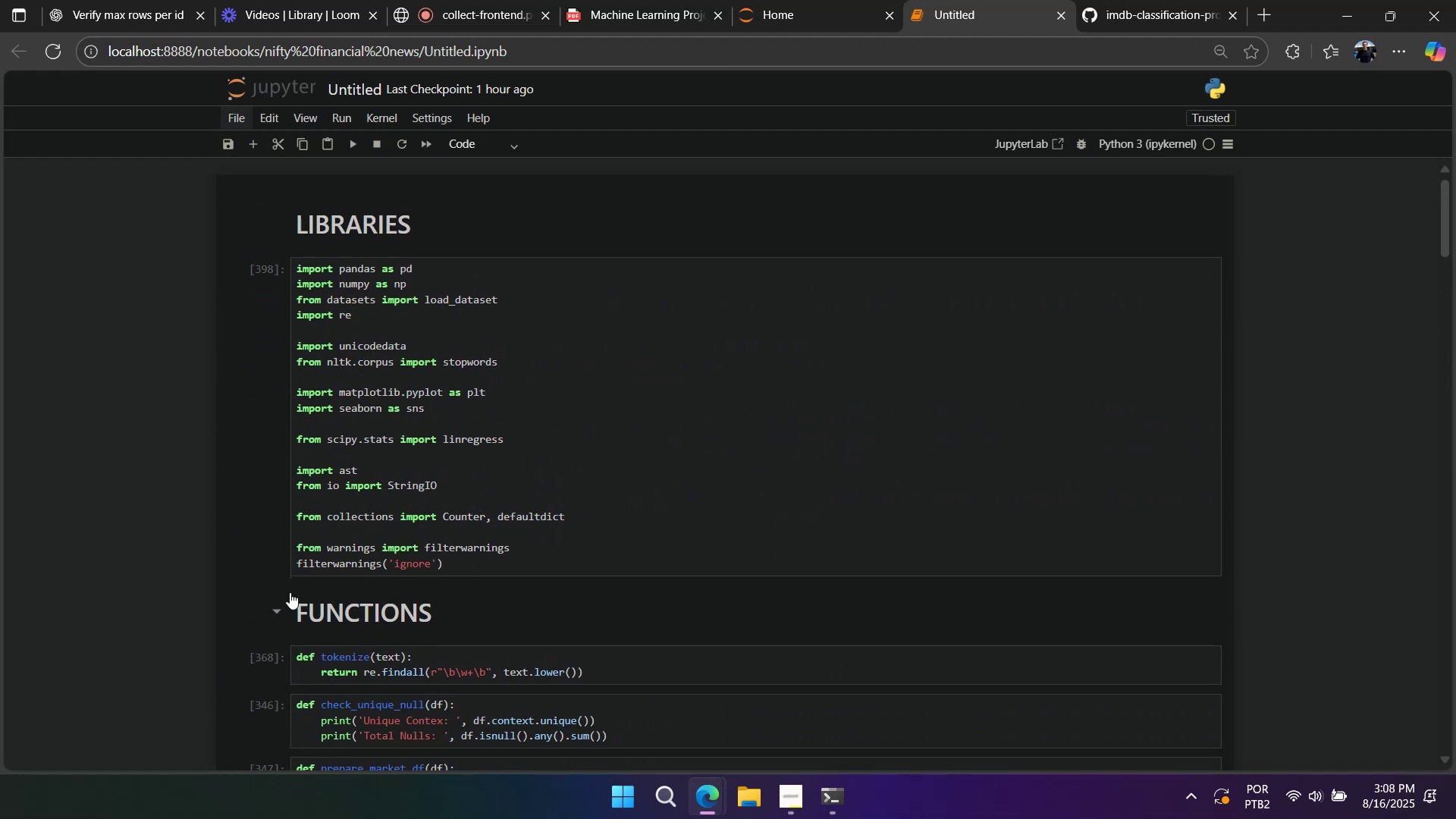 
left_click([275, 605])
 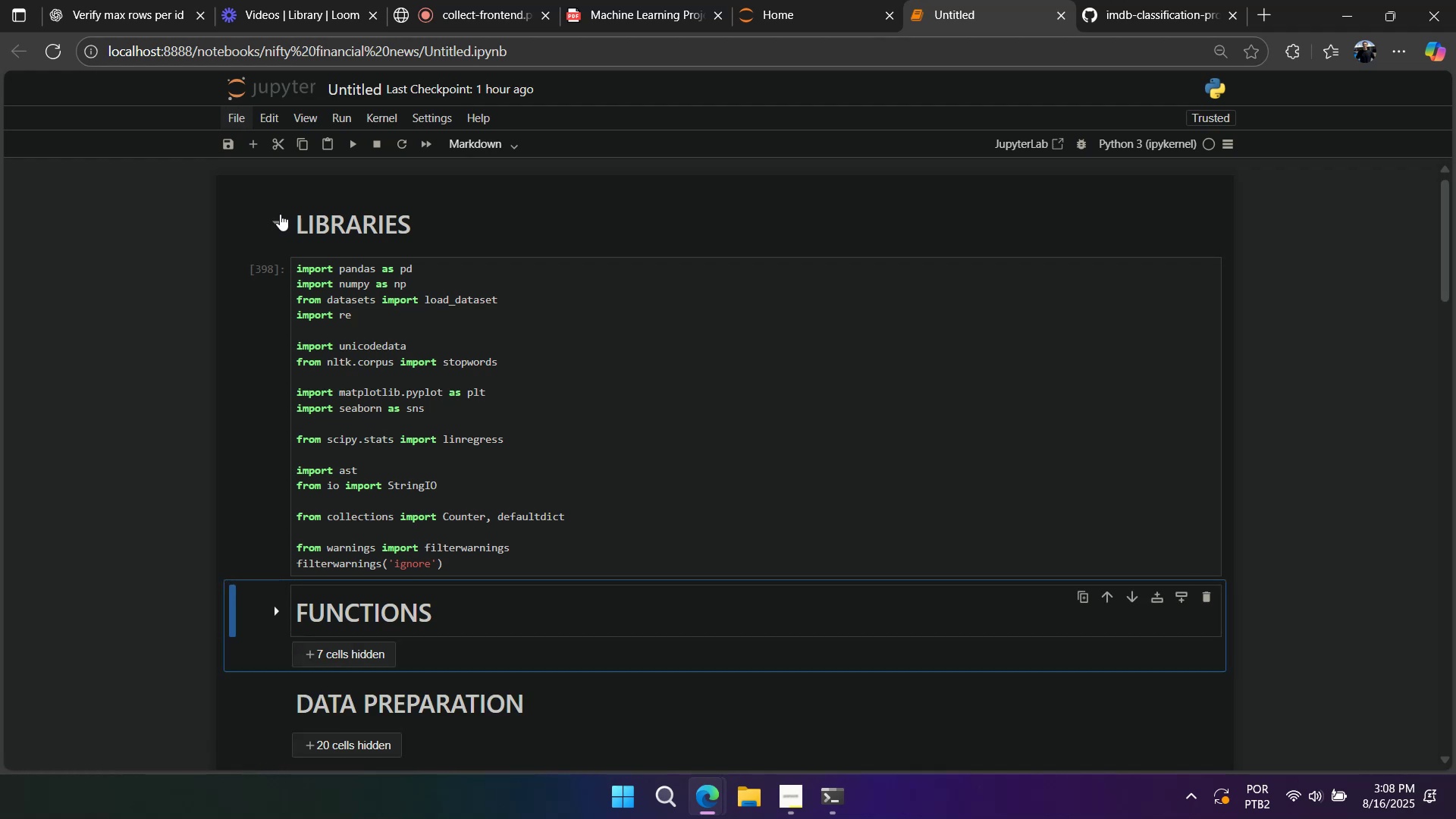 
left_click([278, 215])
 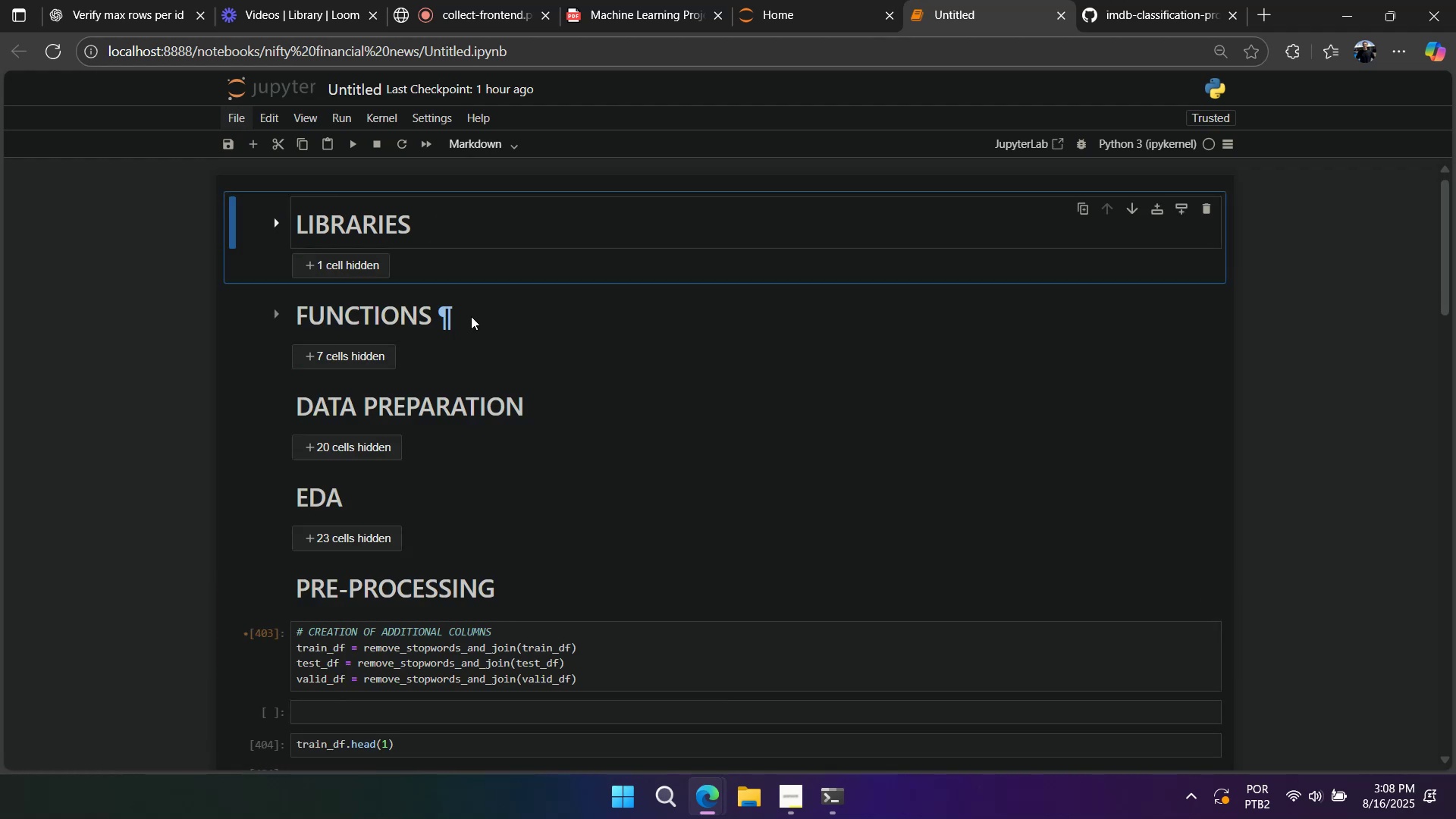 
scroll: coordinate [472, 316], scroll_direction: down, amount: 1.0
 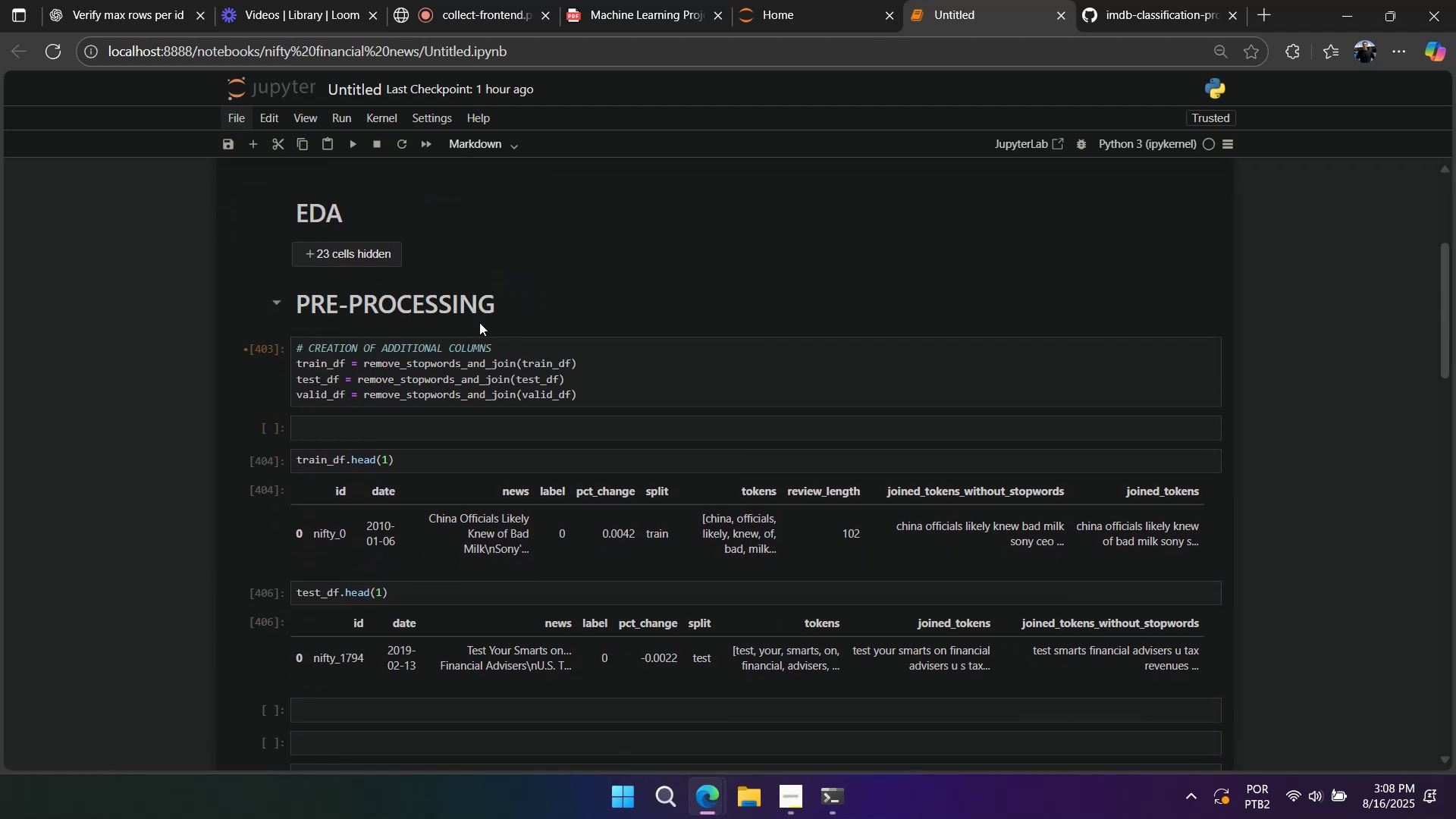 
wait(7.24)
 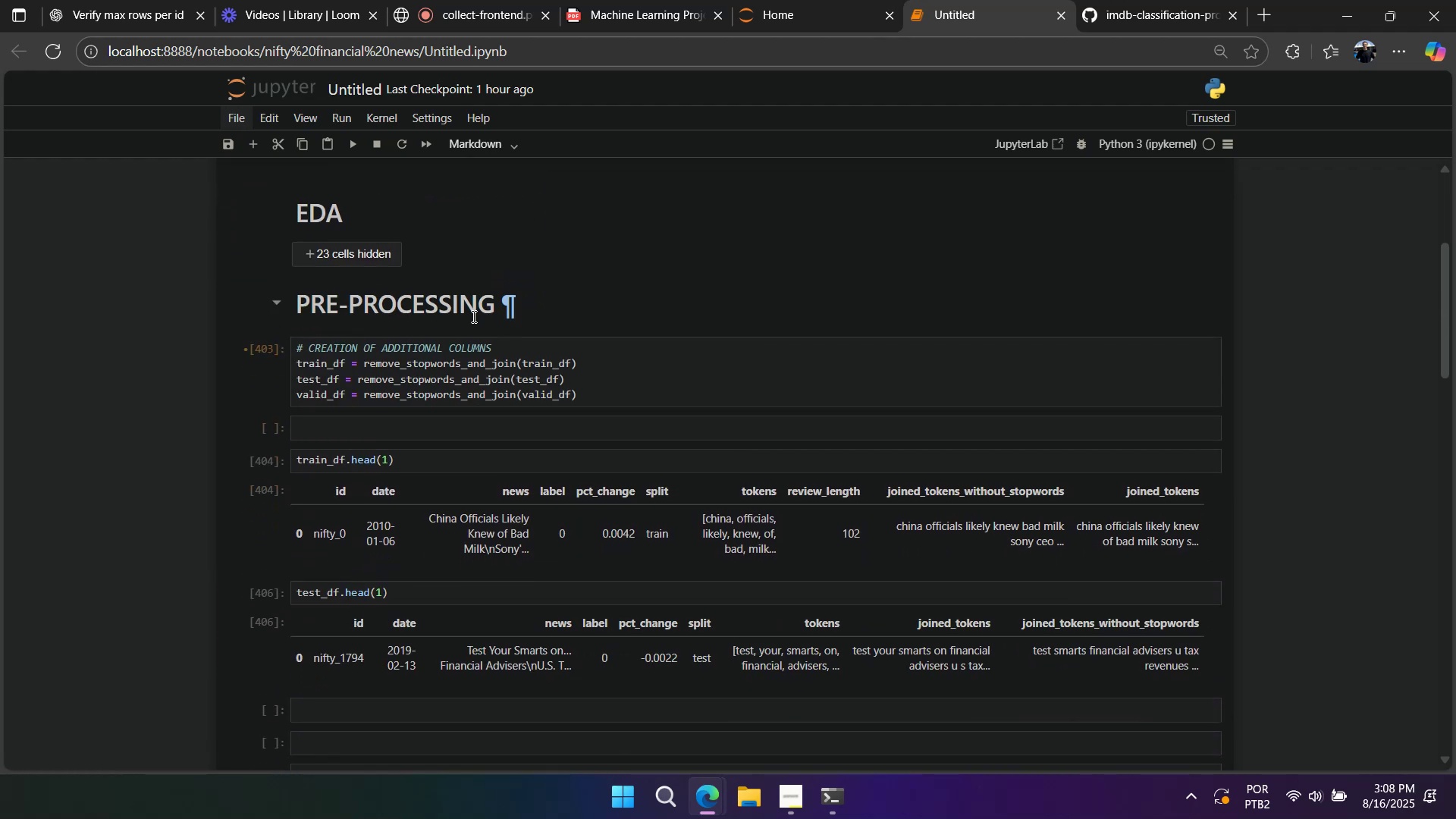 
scroll: coordinate [466, 353], scroll_direction: down, amount: 1.0
 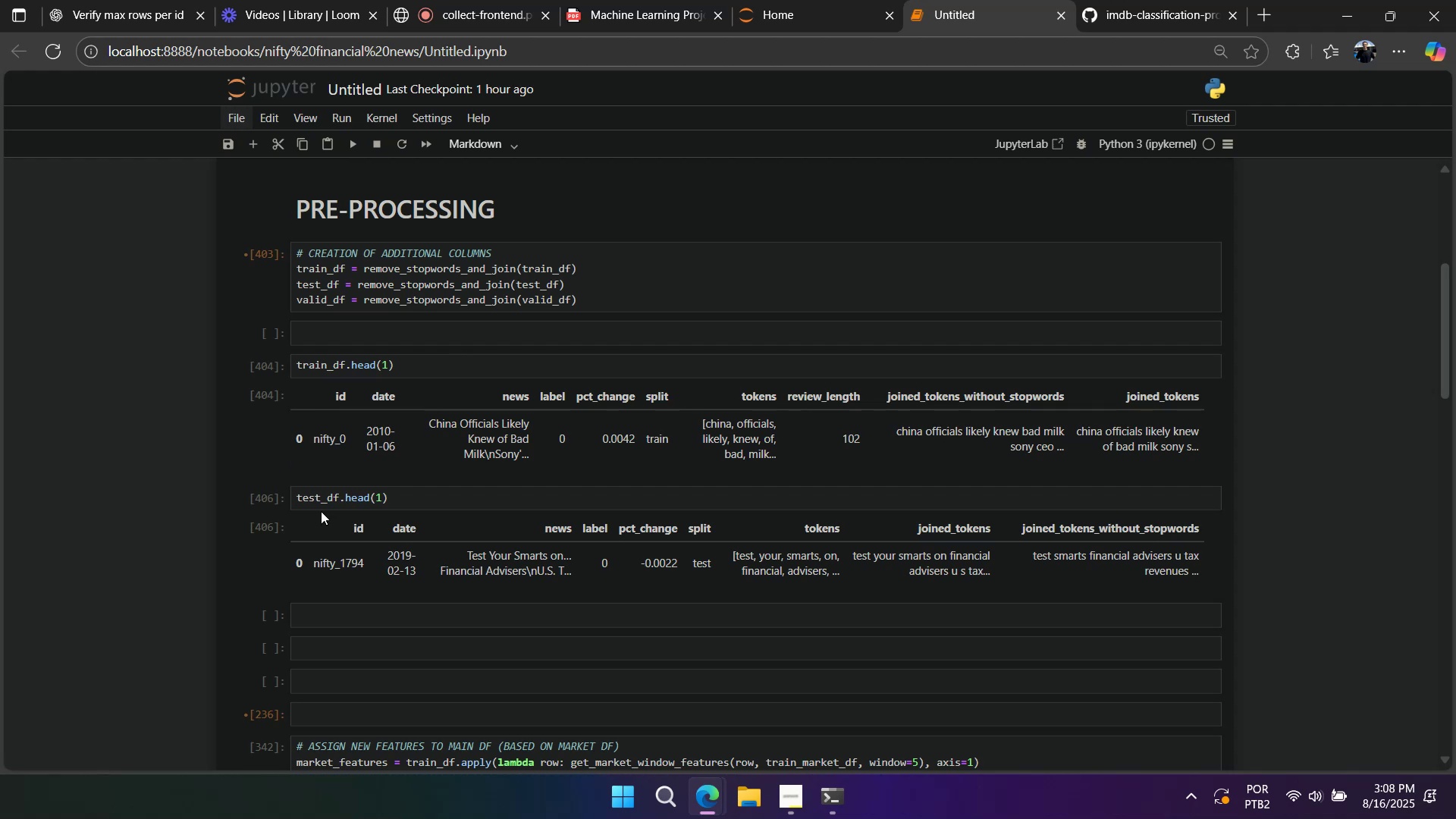 
double_click([322, 497])
 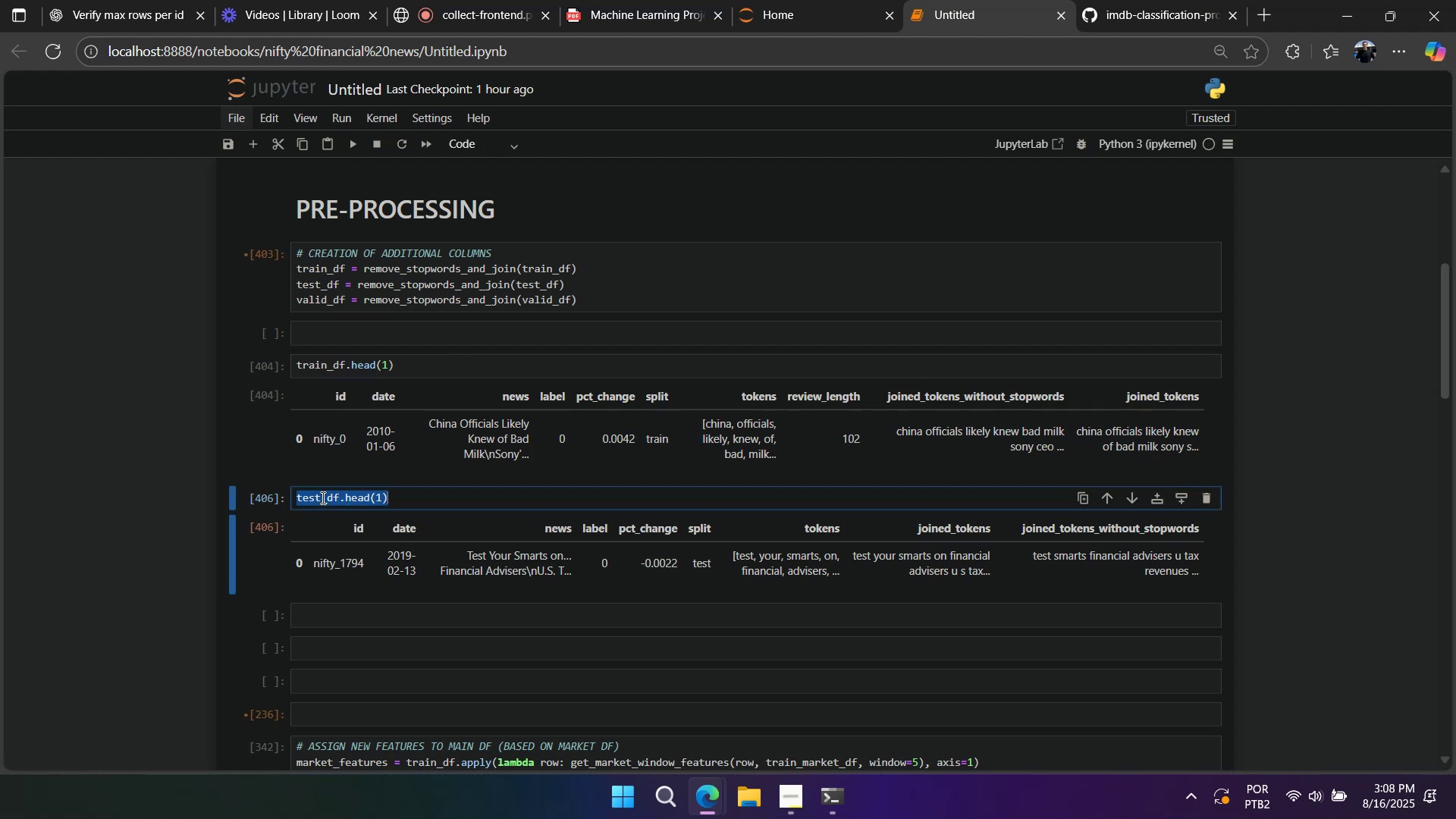 
triple_click([322, 497])
 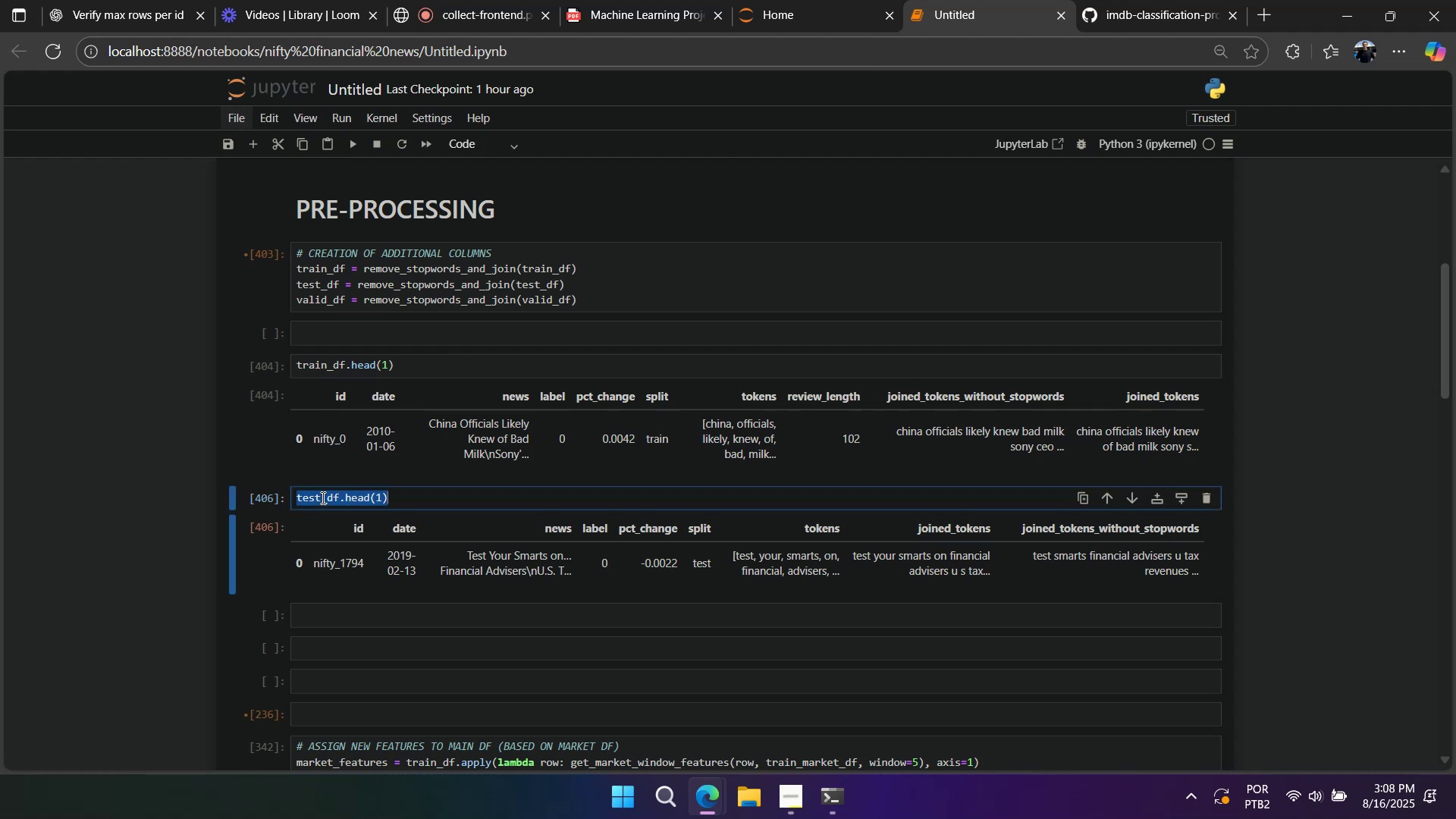 
key(Control+ControlLeft)
 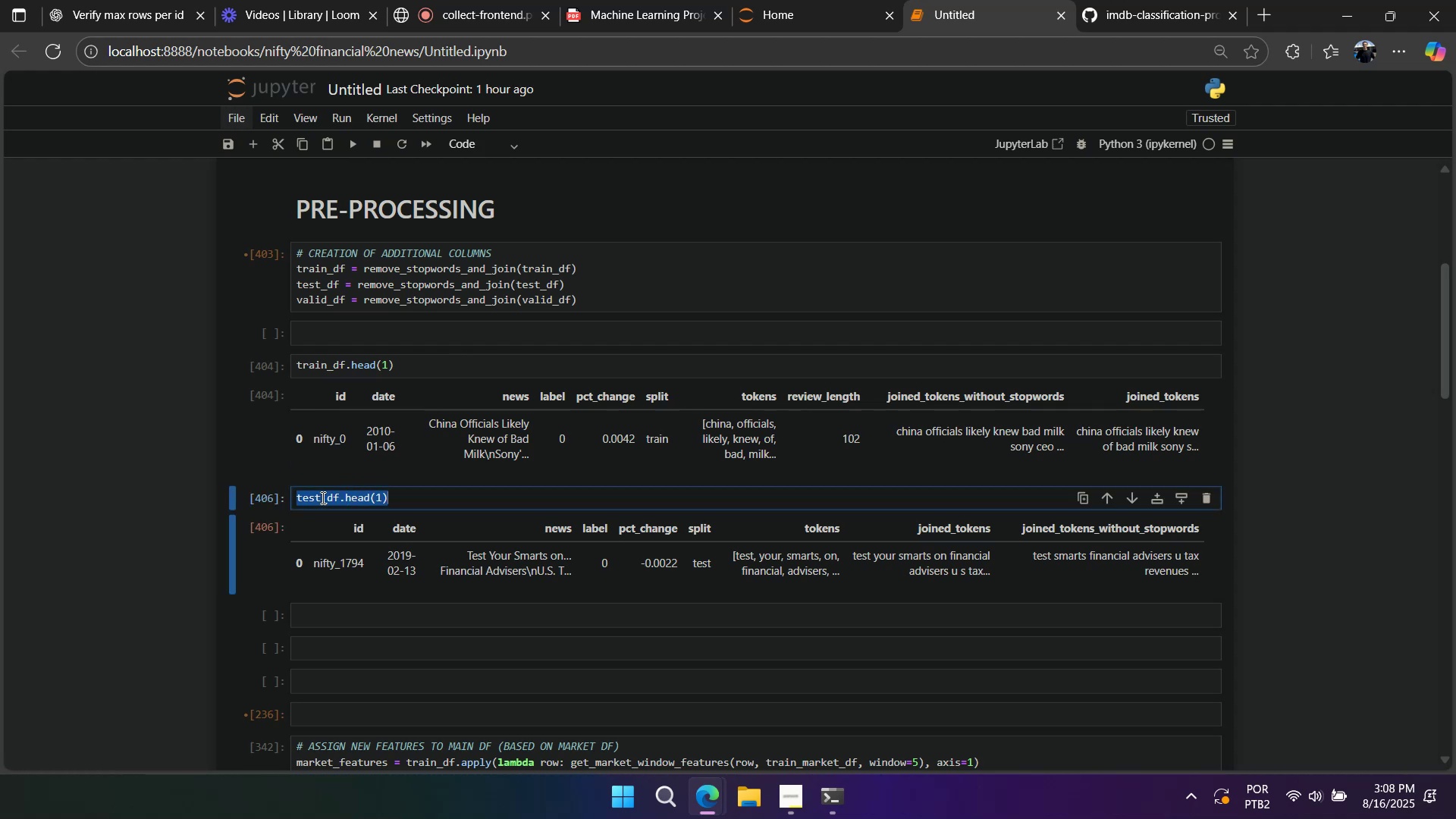 
key(Control+C)
 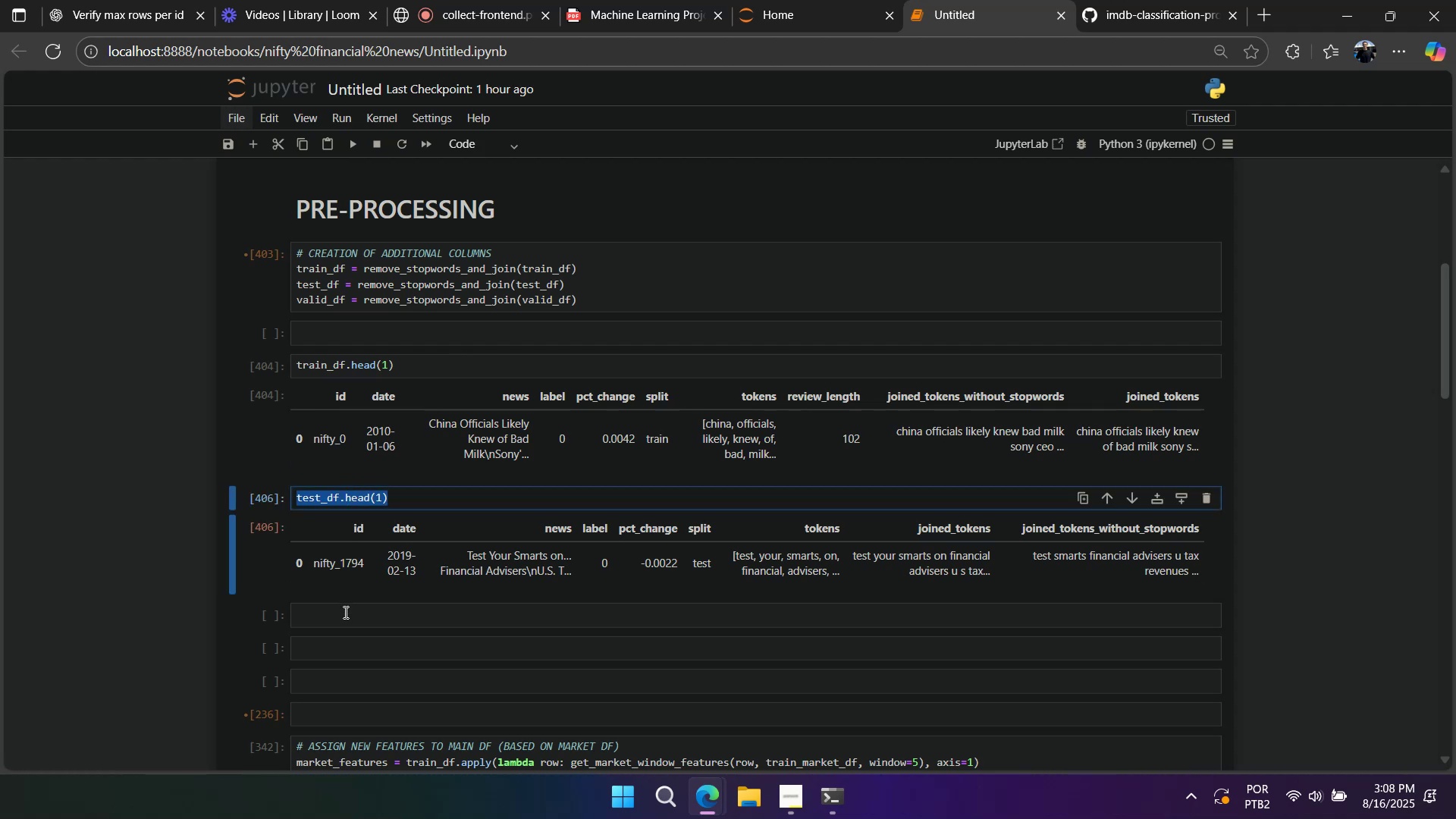 
left_click([344, 612])
 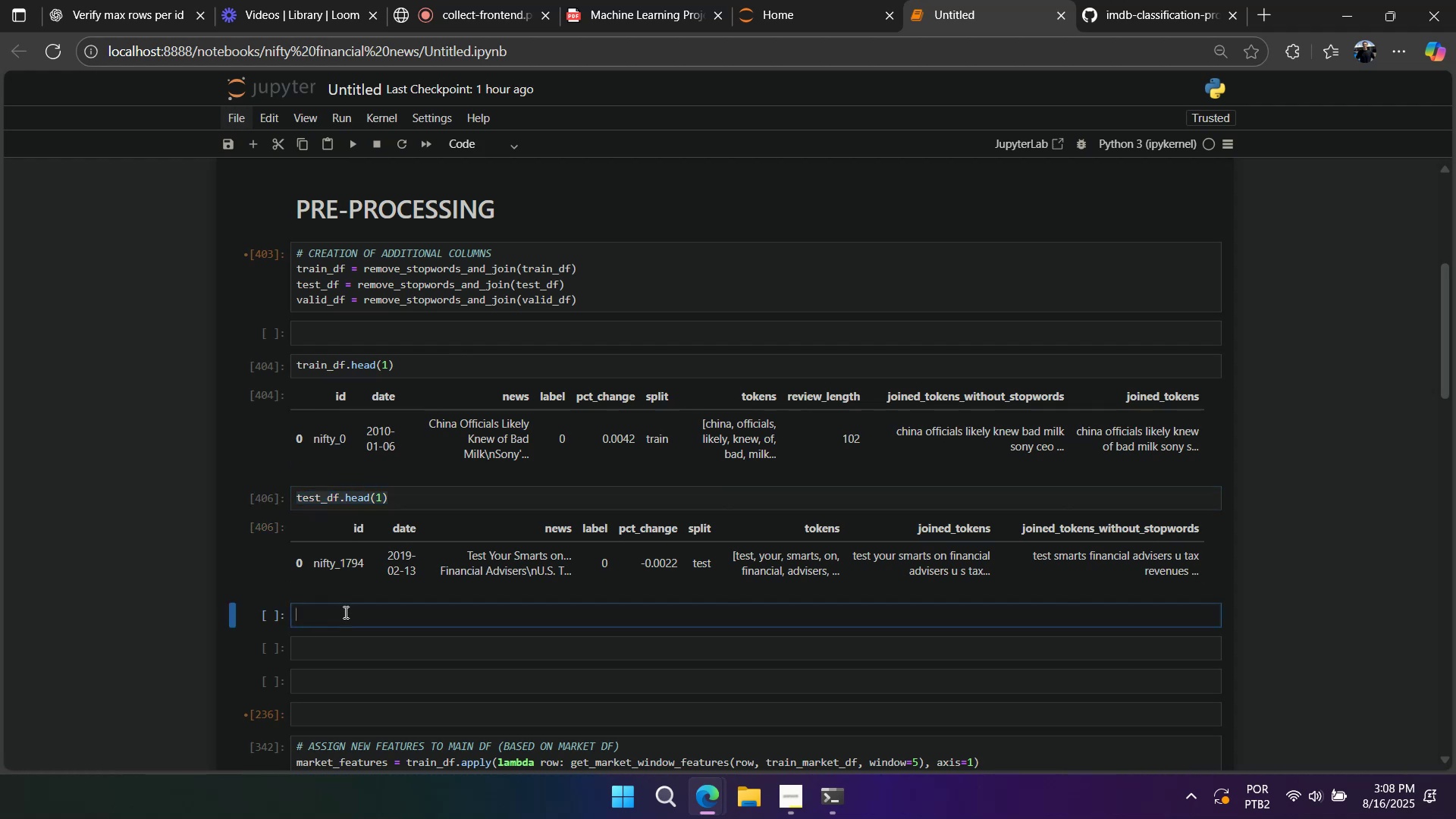 
key(Control+V)
 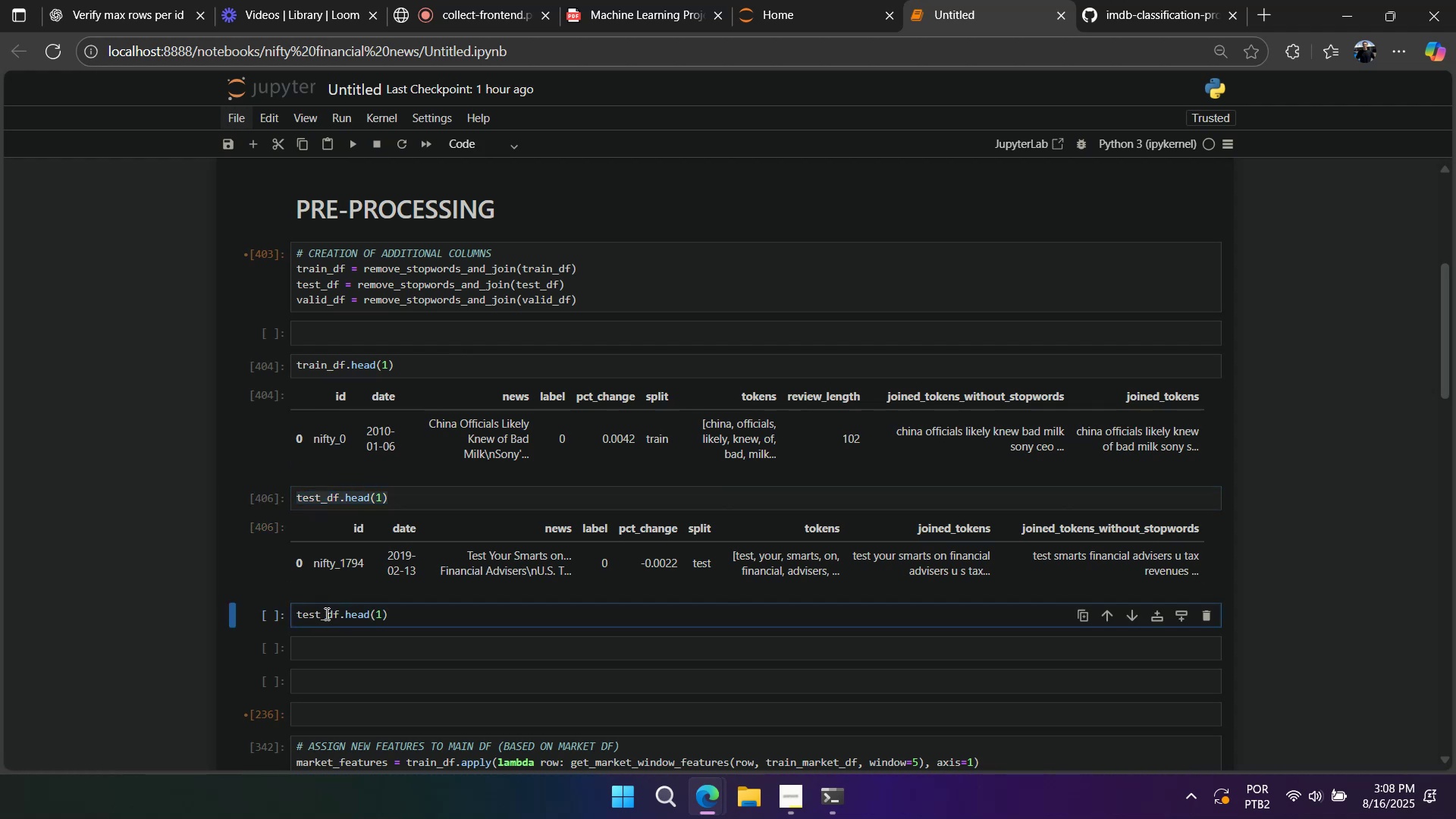 
double_click([325, 613])
 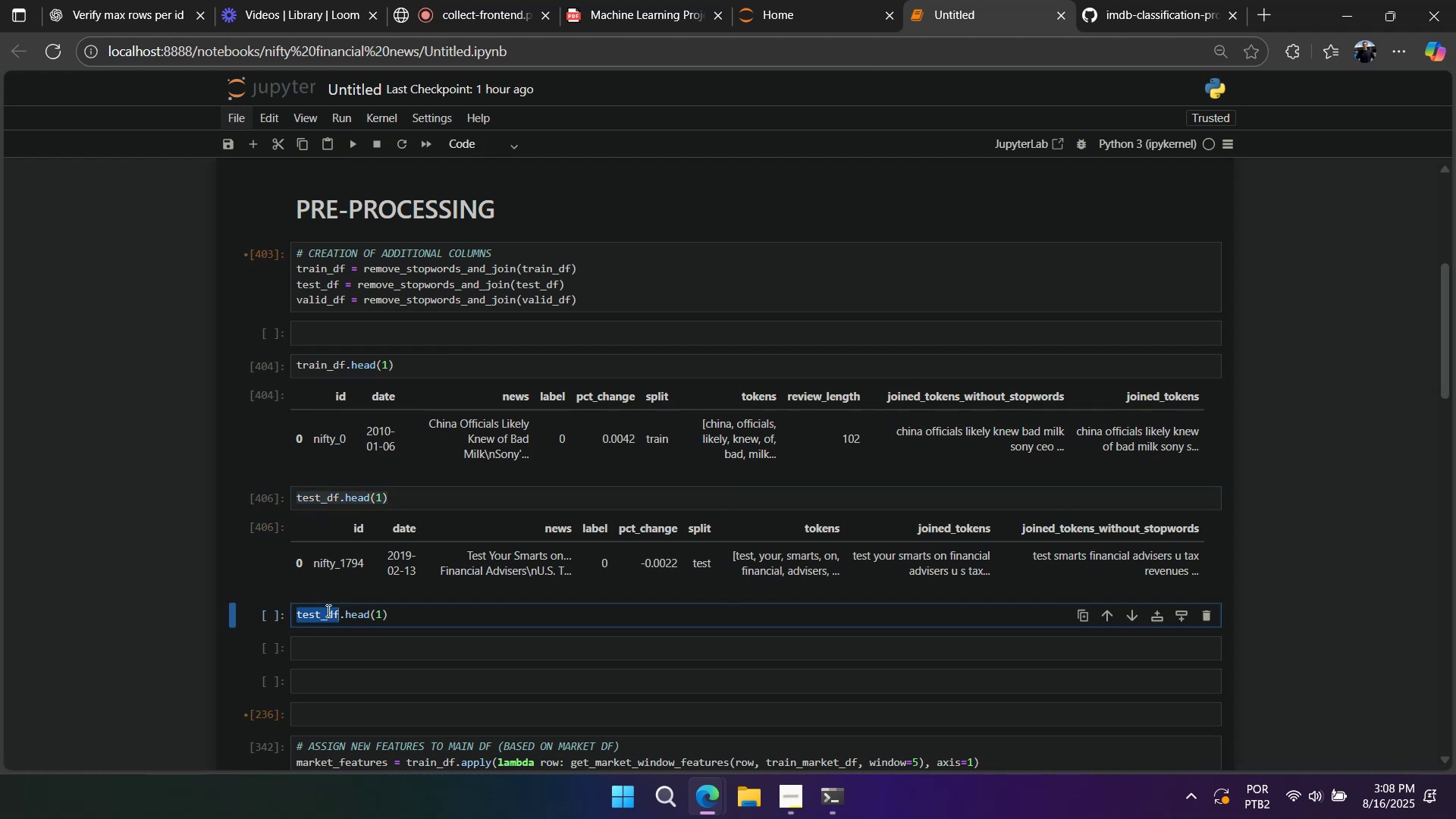 
type(valid_df)
 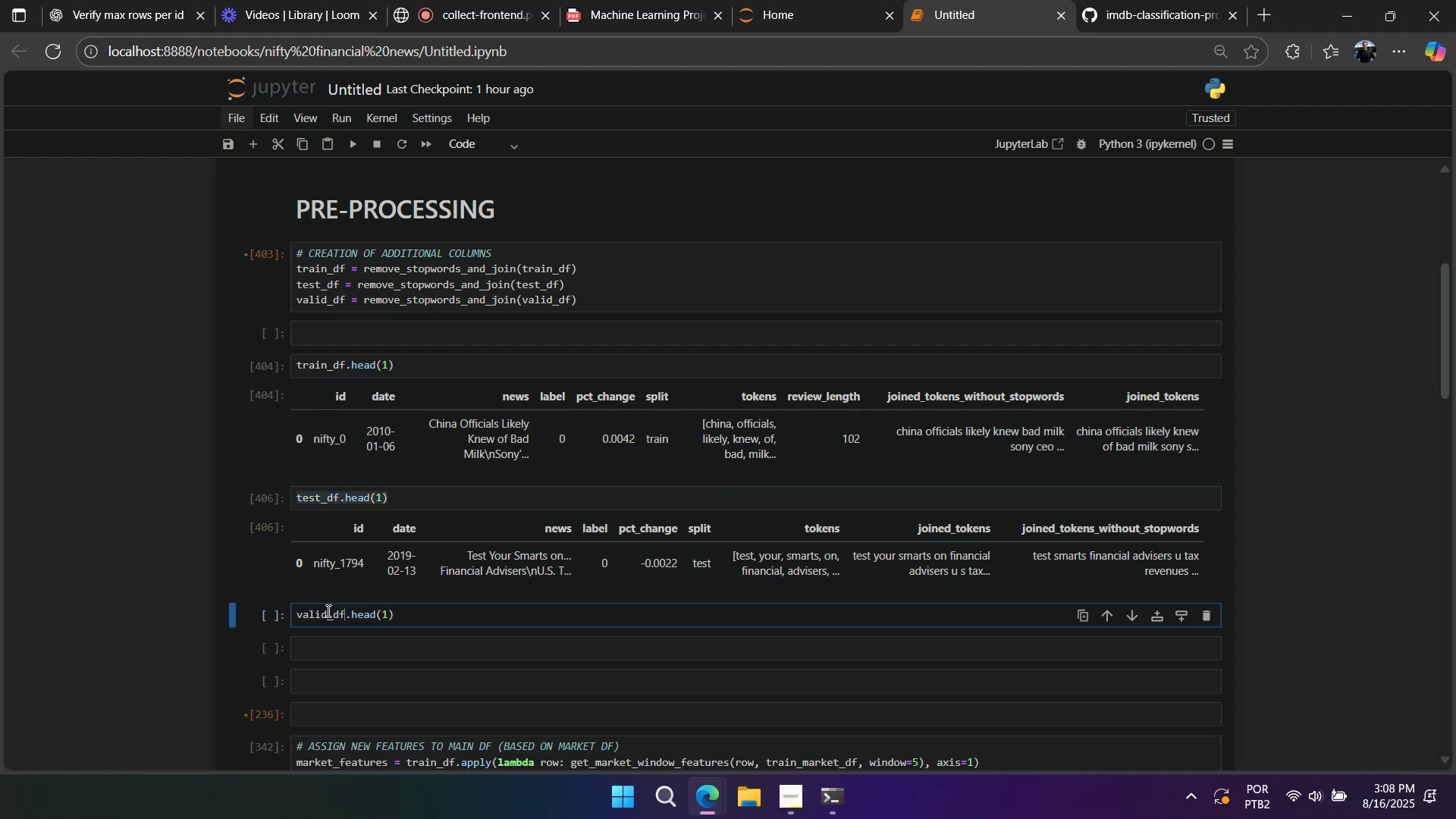 
key(Shift+Enter)
 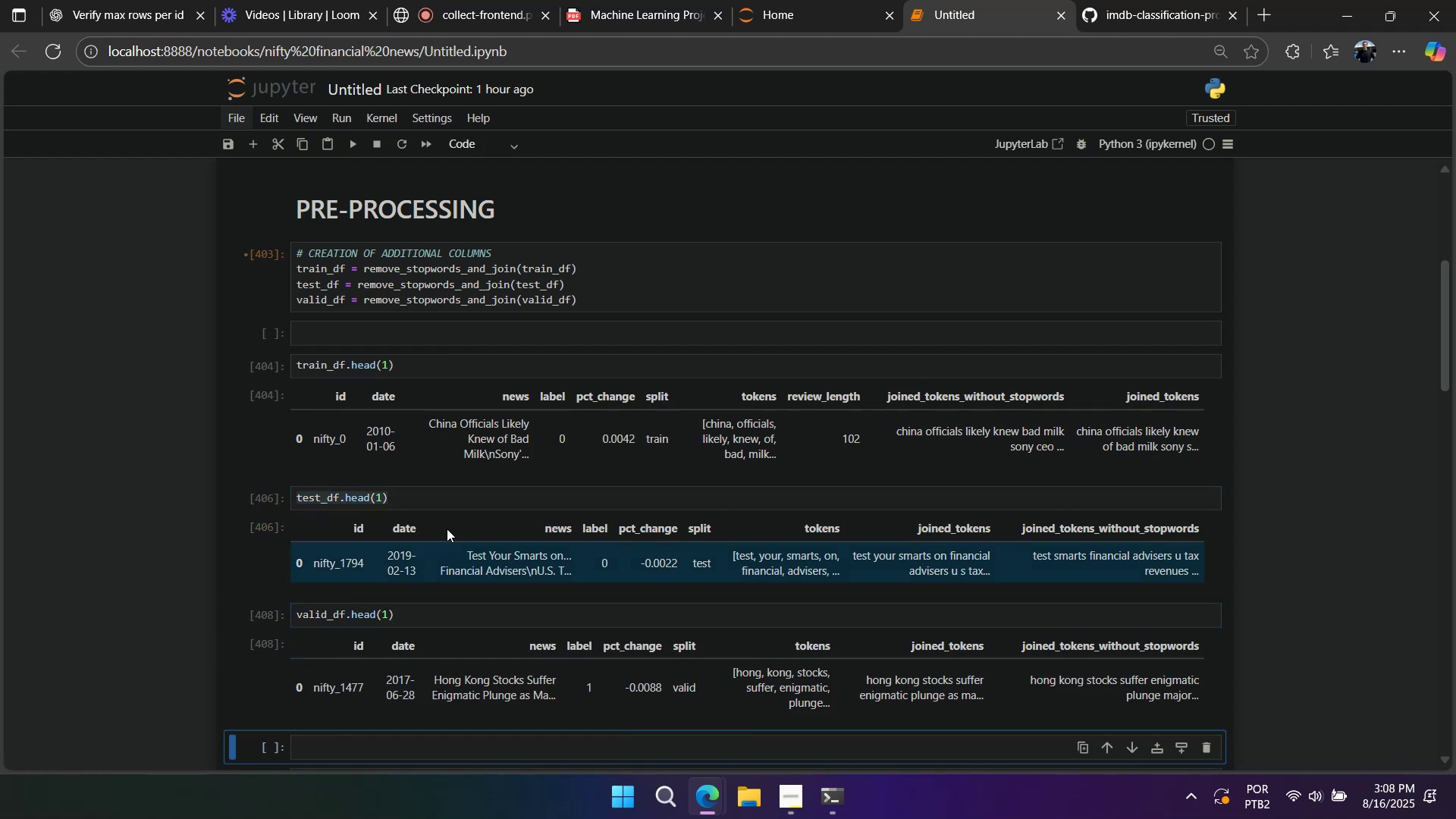 
left_click([504, 510])
 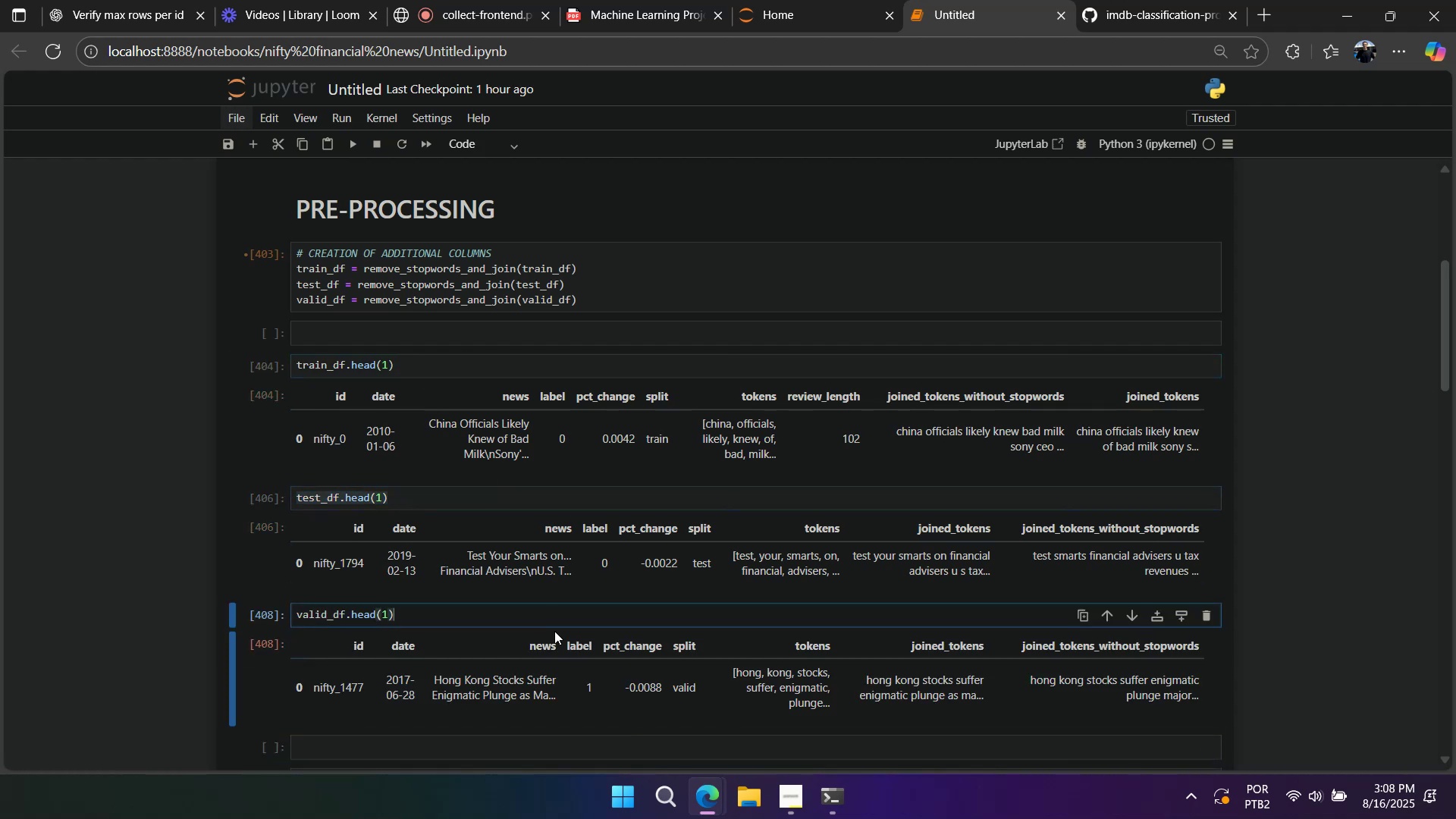 
left_click([554, 631])
 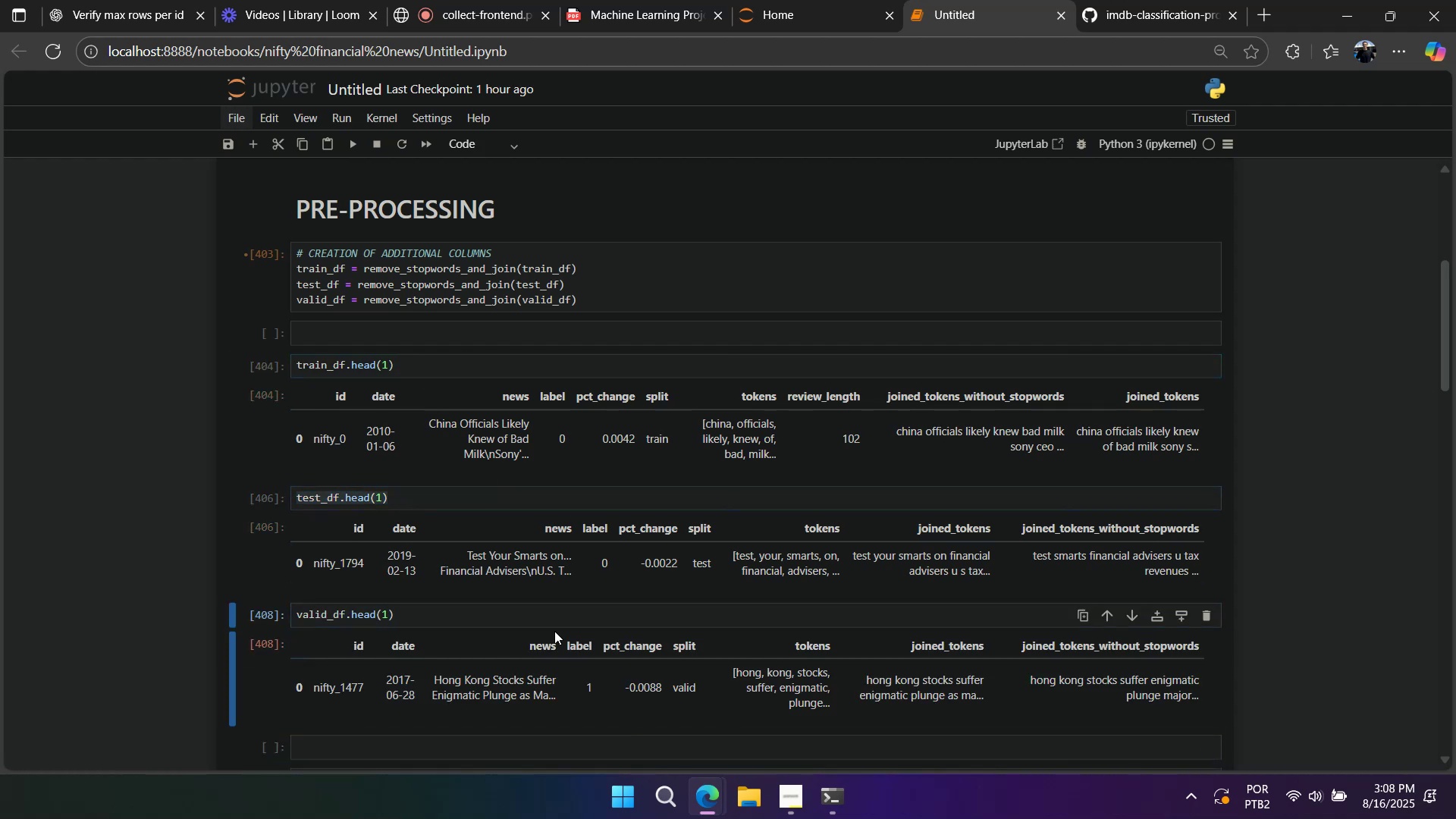 
scroll: coordinate [554, 639], scroll_direction: down, amount: 4.0
 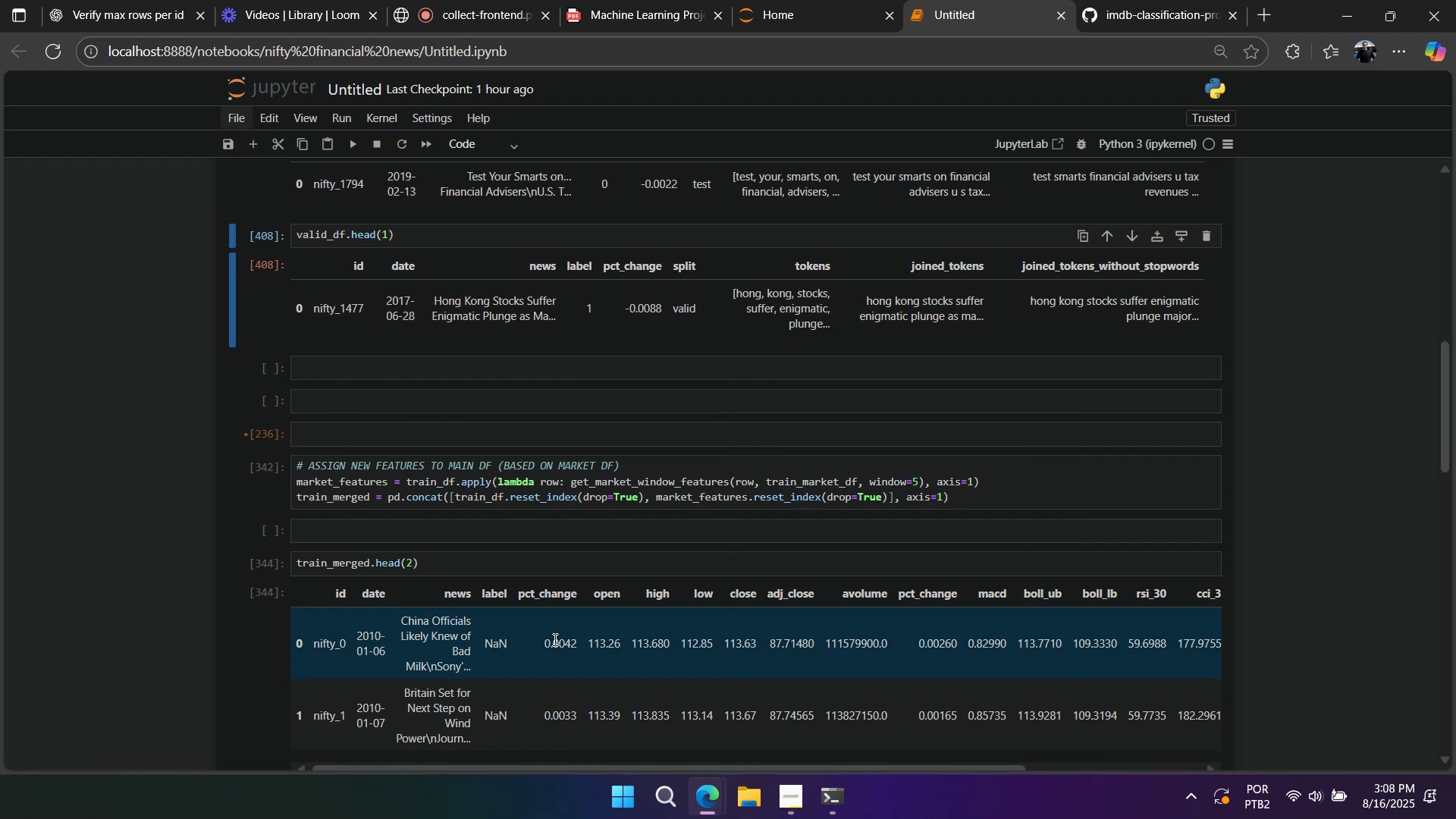 
scroll: coordinate [554, 639], scroll_direction: up, amount: 2.0
 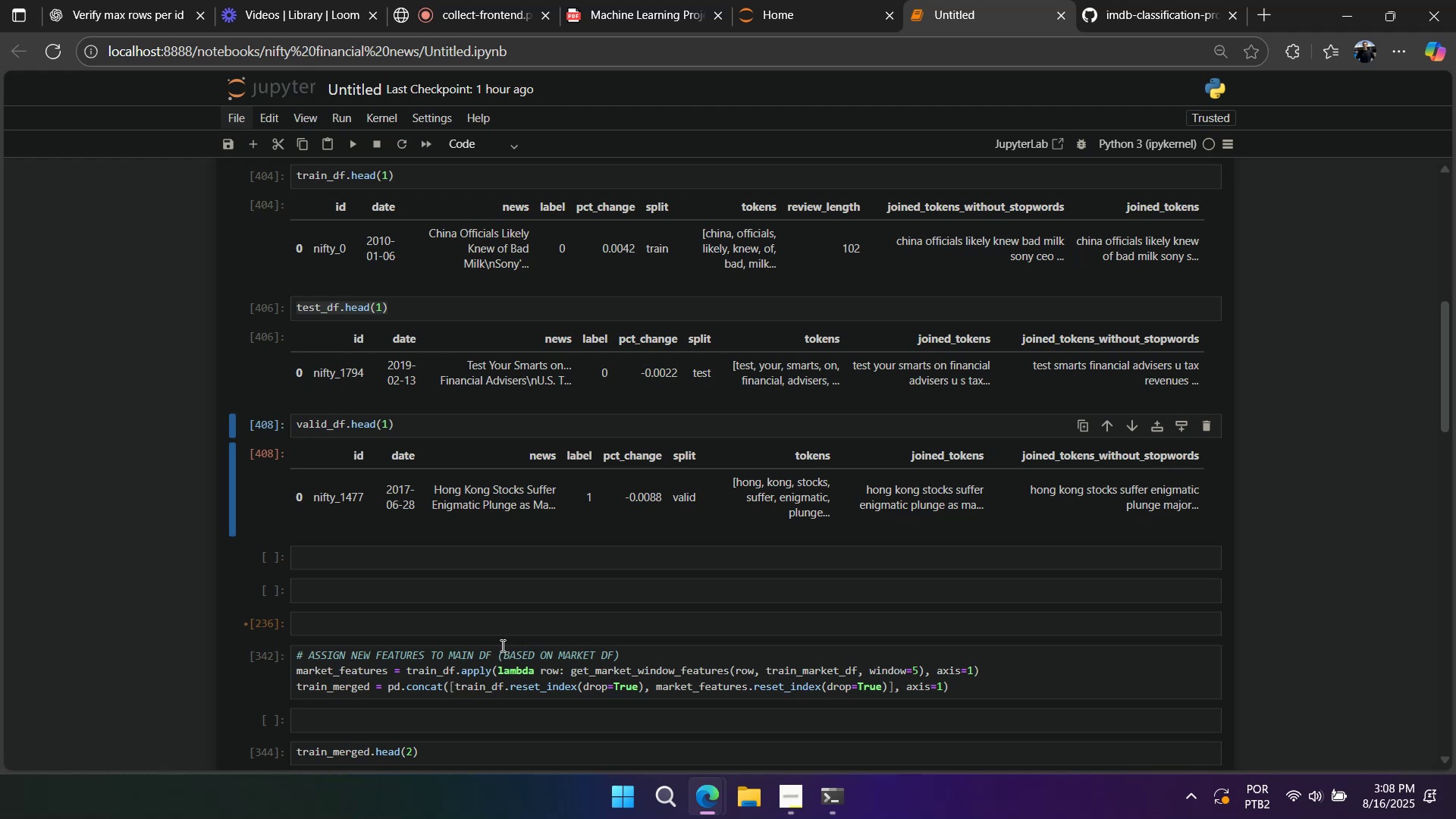 
wait(11.64)
 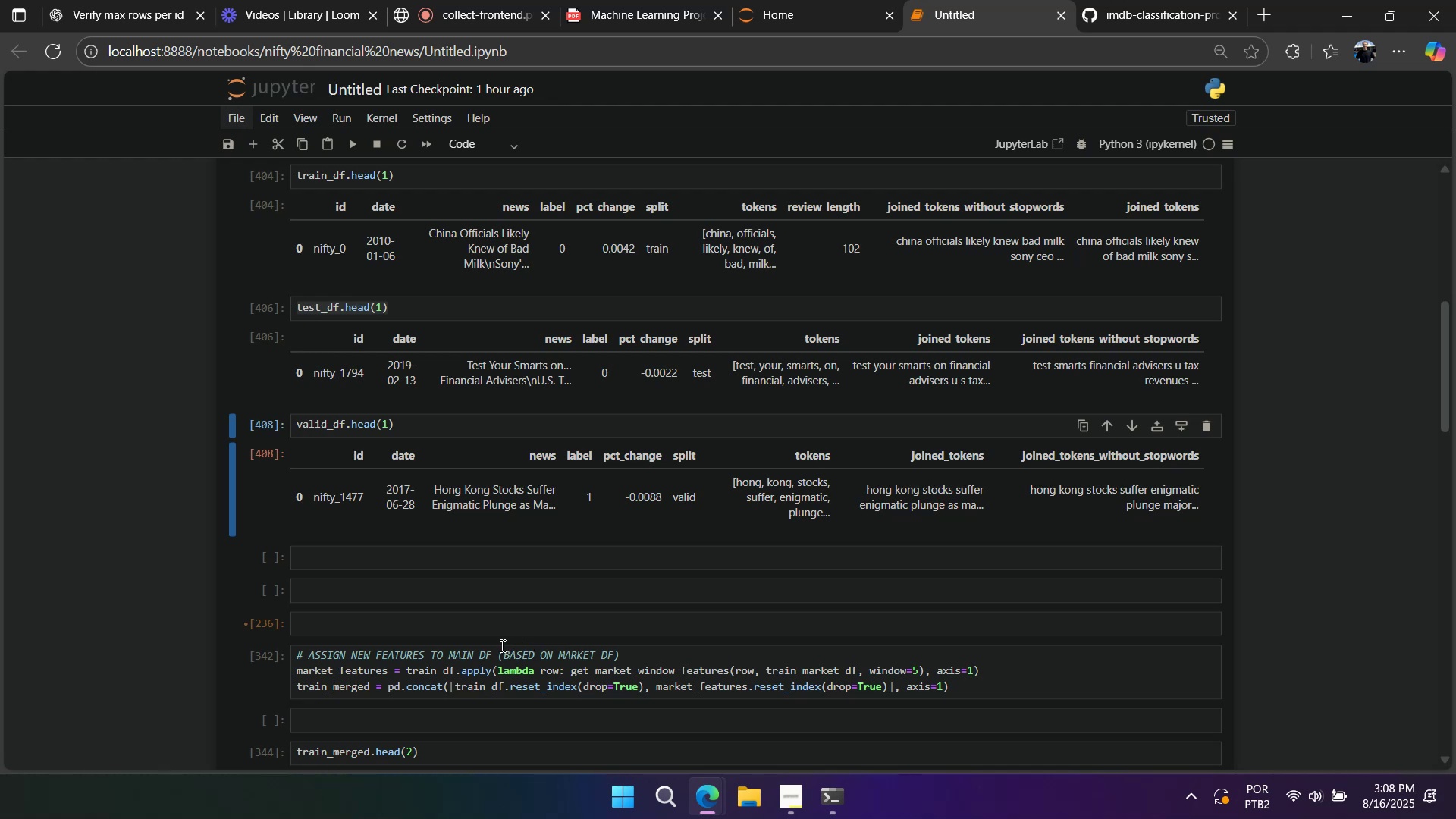 
scroll: coordinate [490, 648], scroll_direction: down, amount: 2.0
 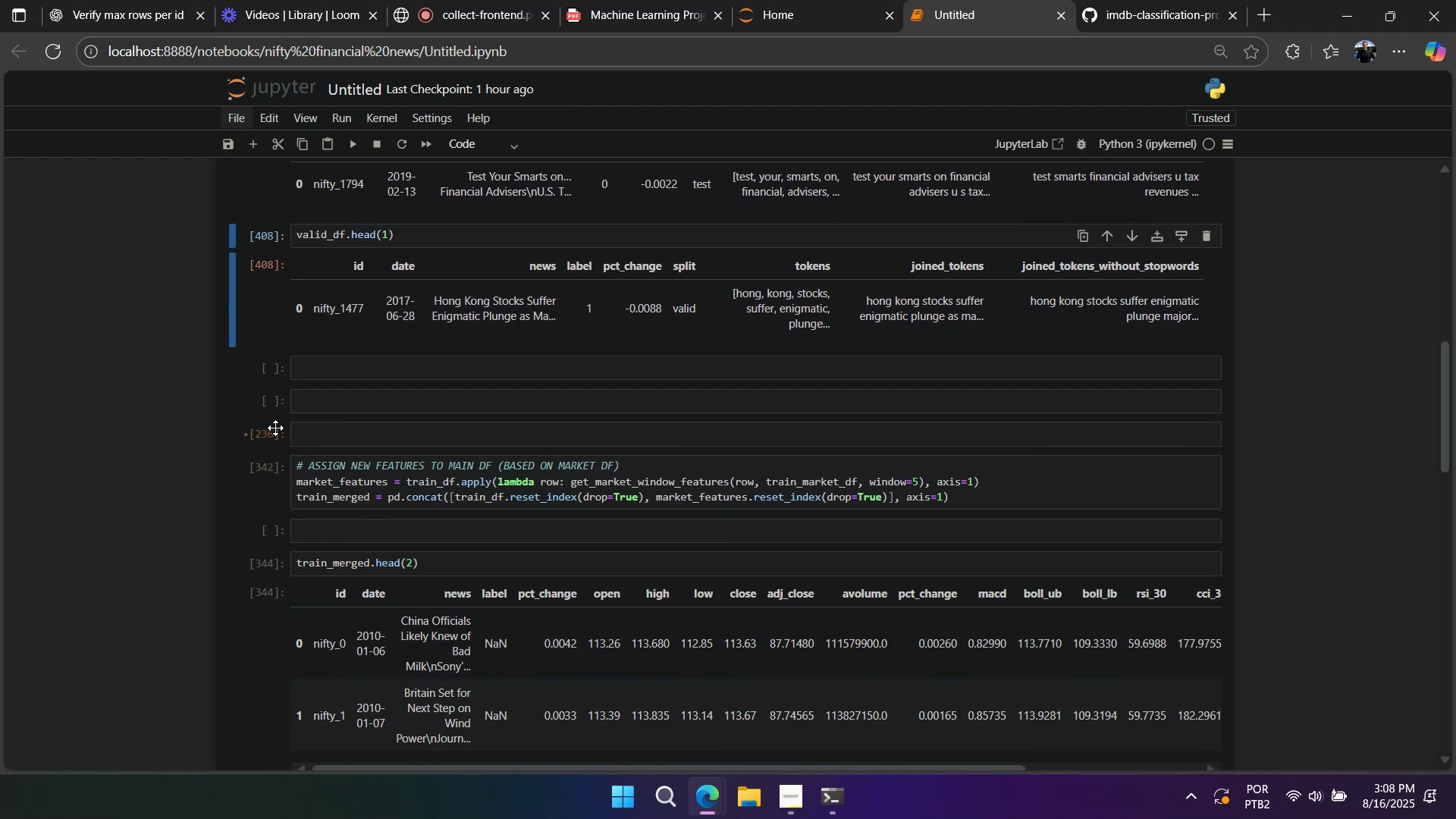 
type(dd)
 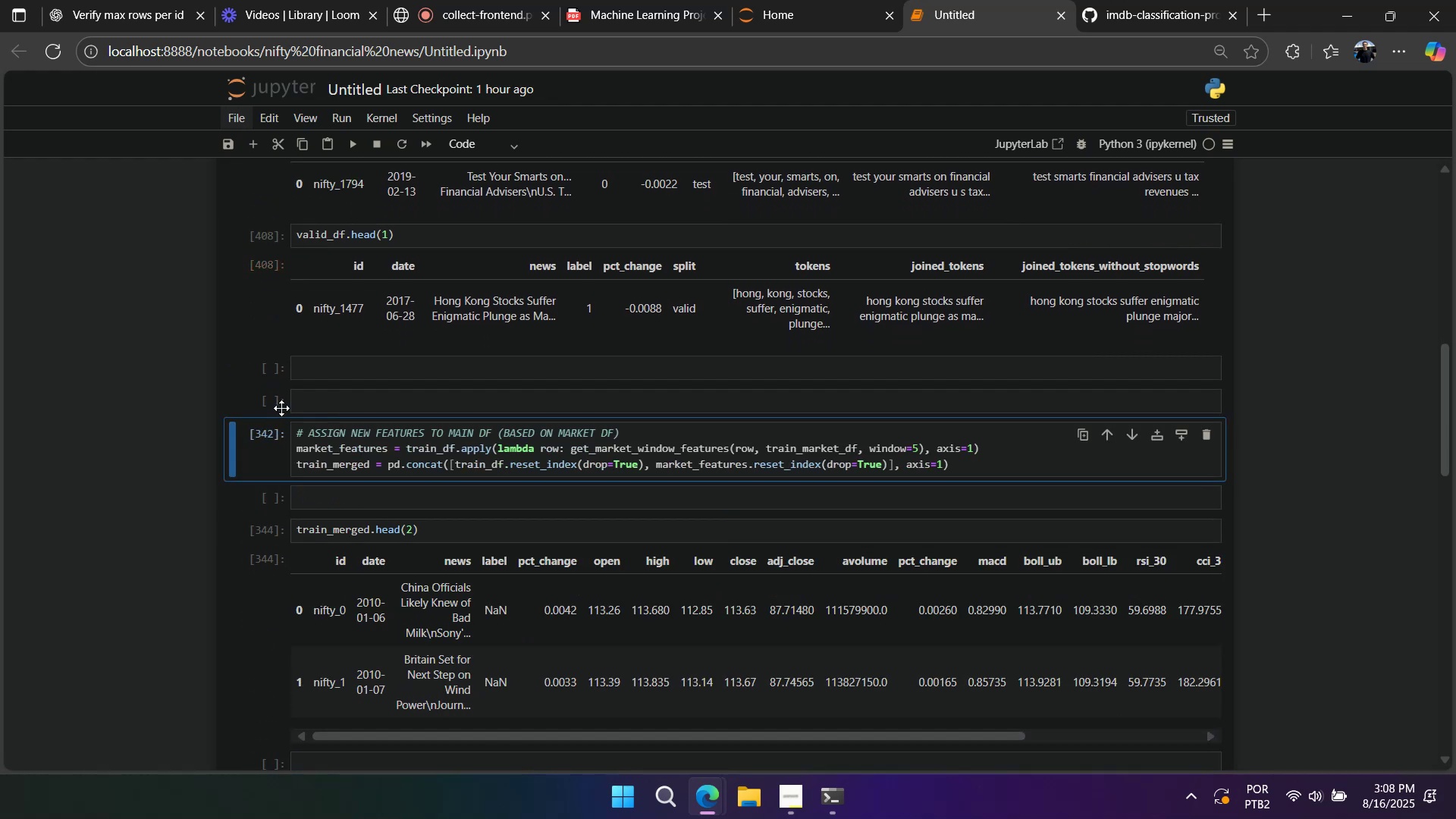 
left_click([281, 408])
 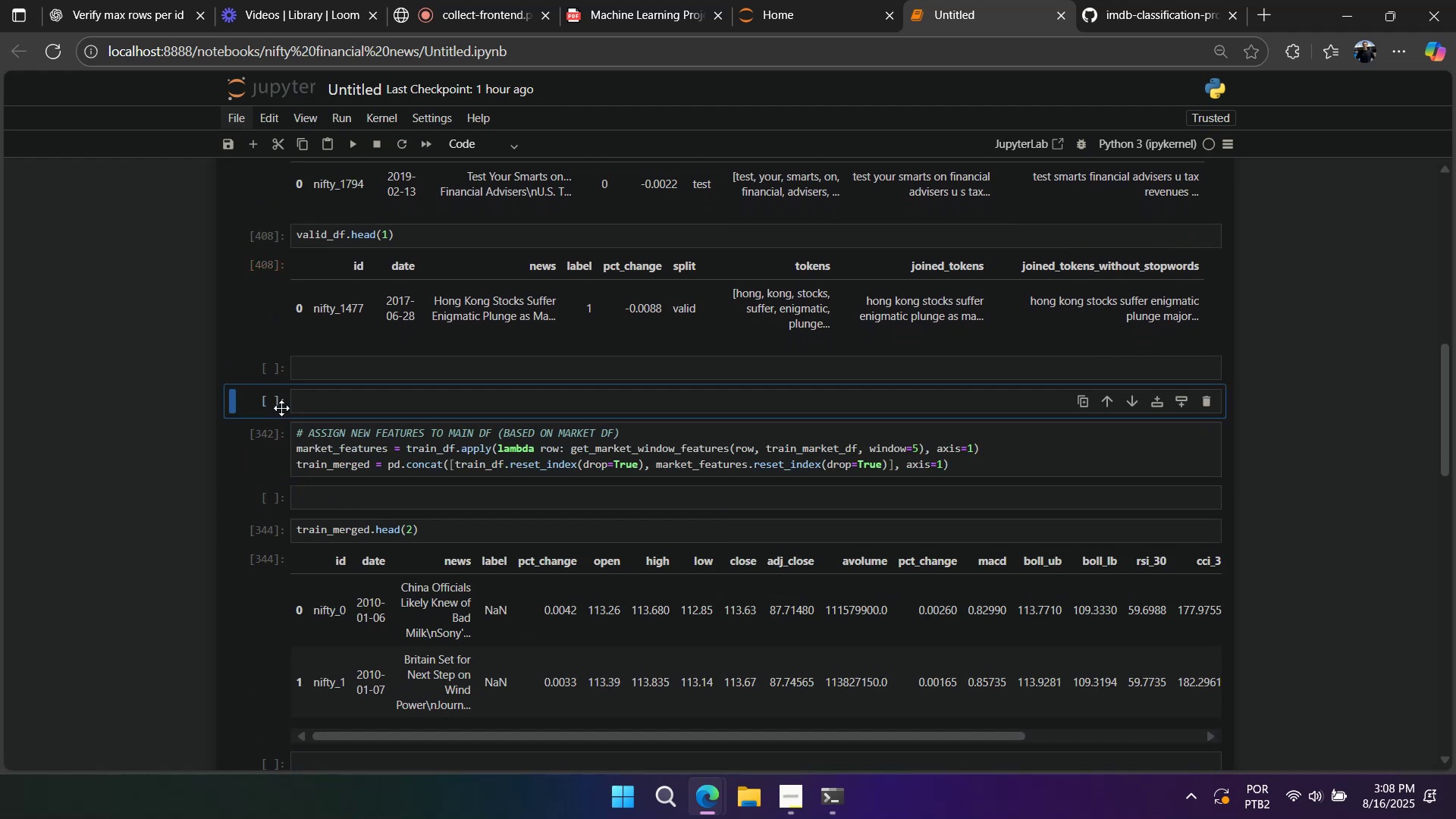 
type(dd)
 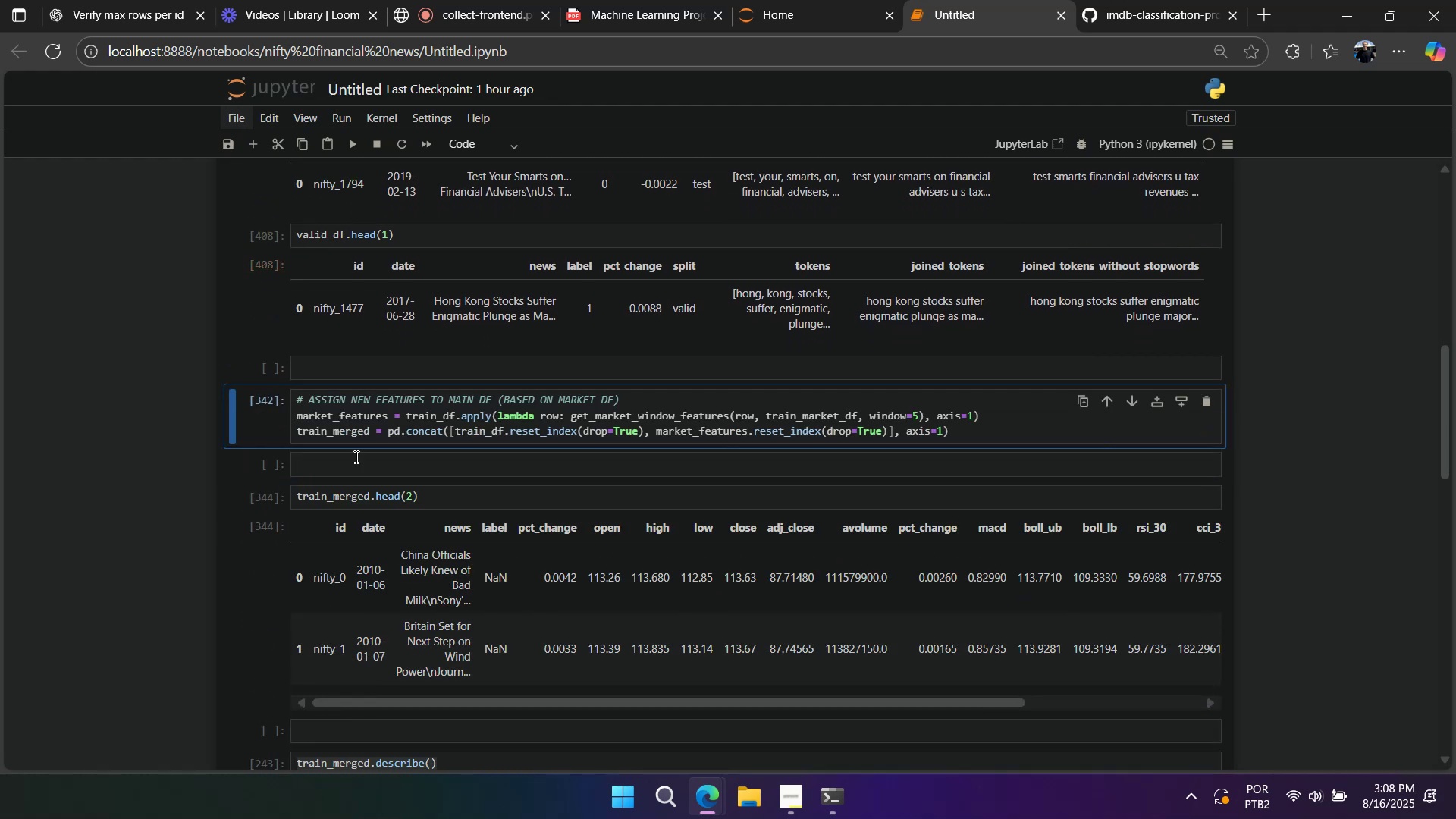 
scroll: coordinate [416, 522], scroll_direction: up, amount: 1.0
 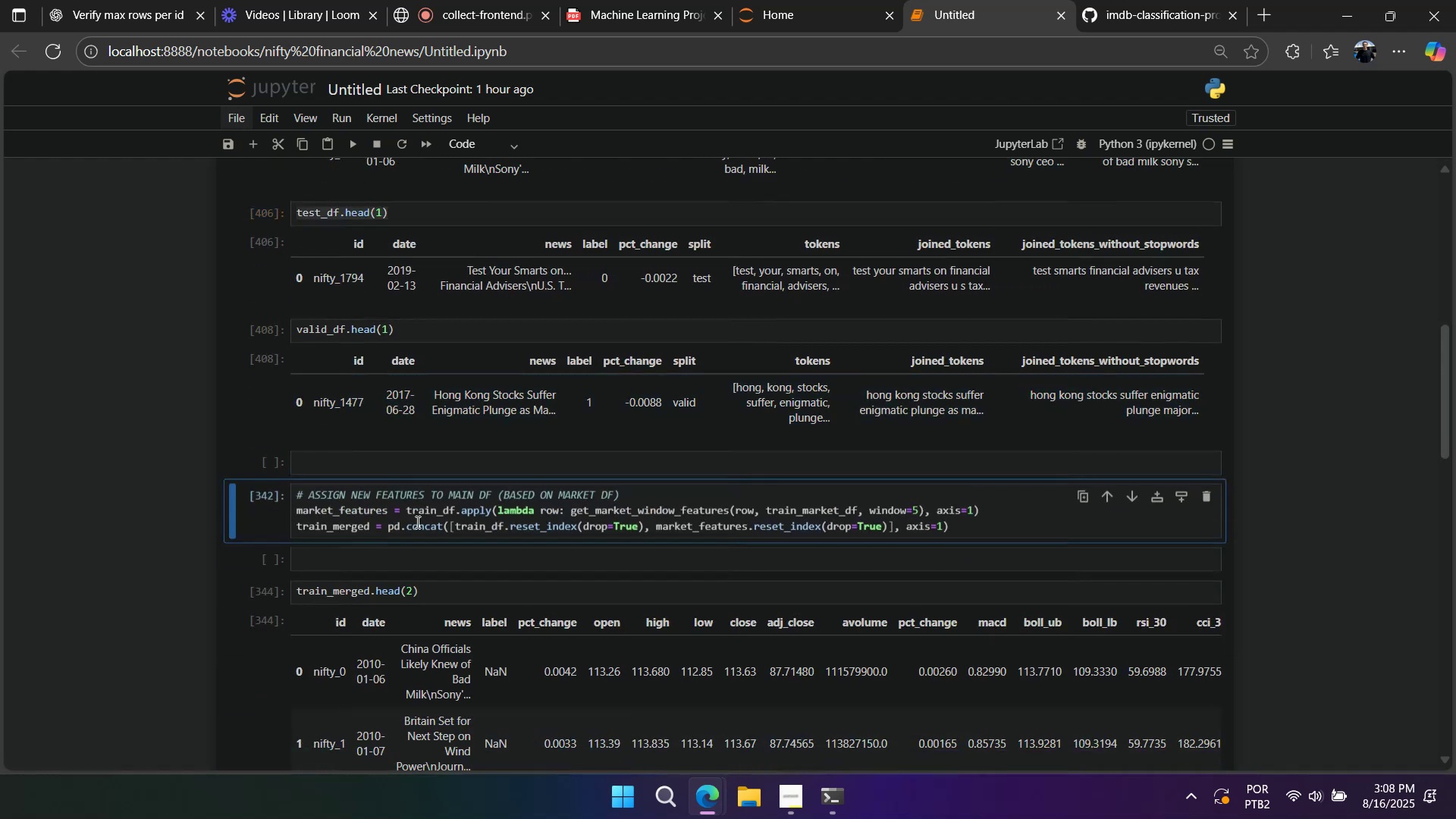 
left_click([416, 522])
 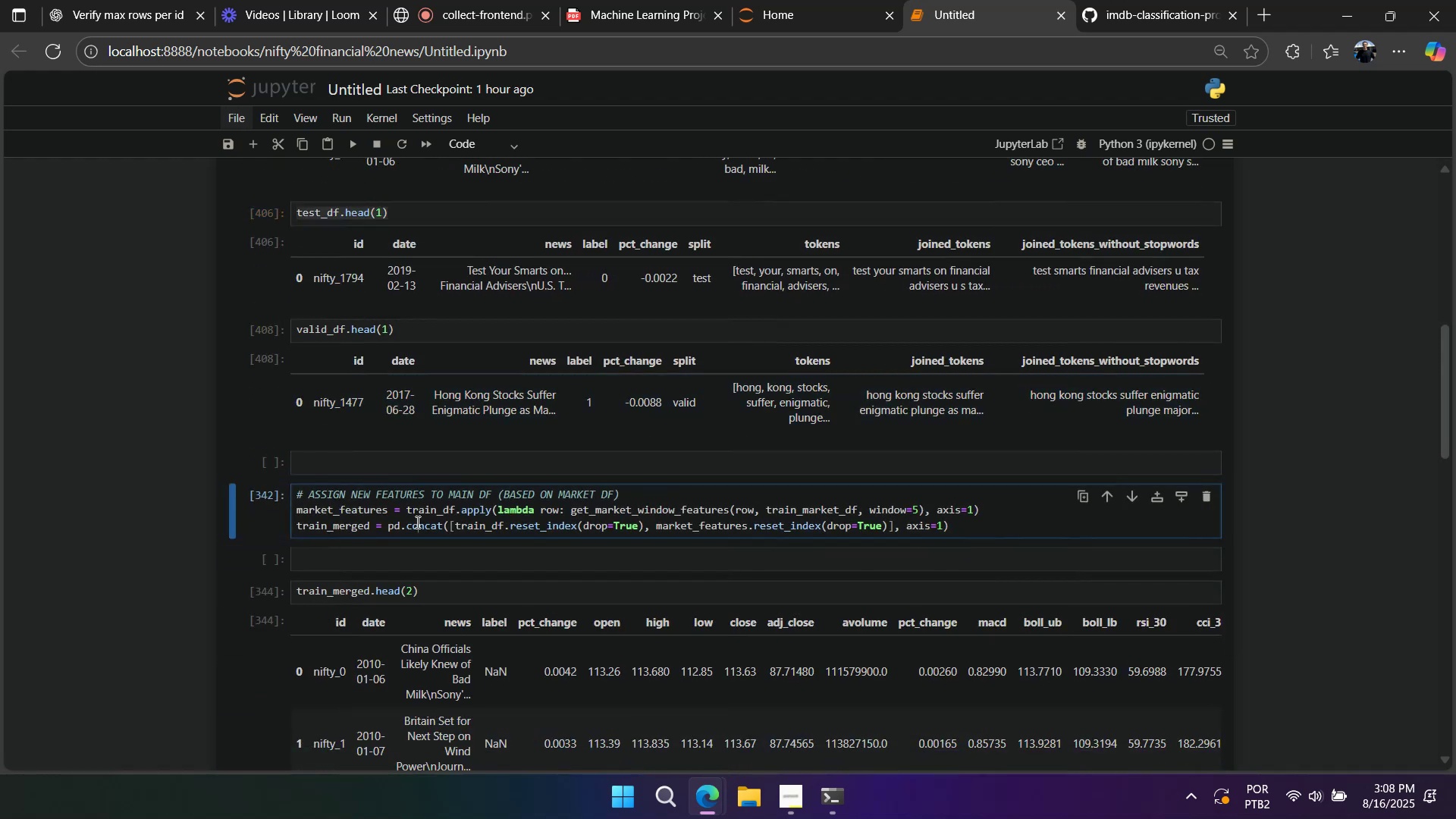 
scroll: coordinate [416, 522], scroll_direction: up, amount: 3.0
 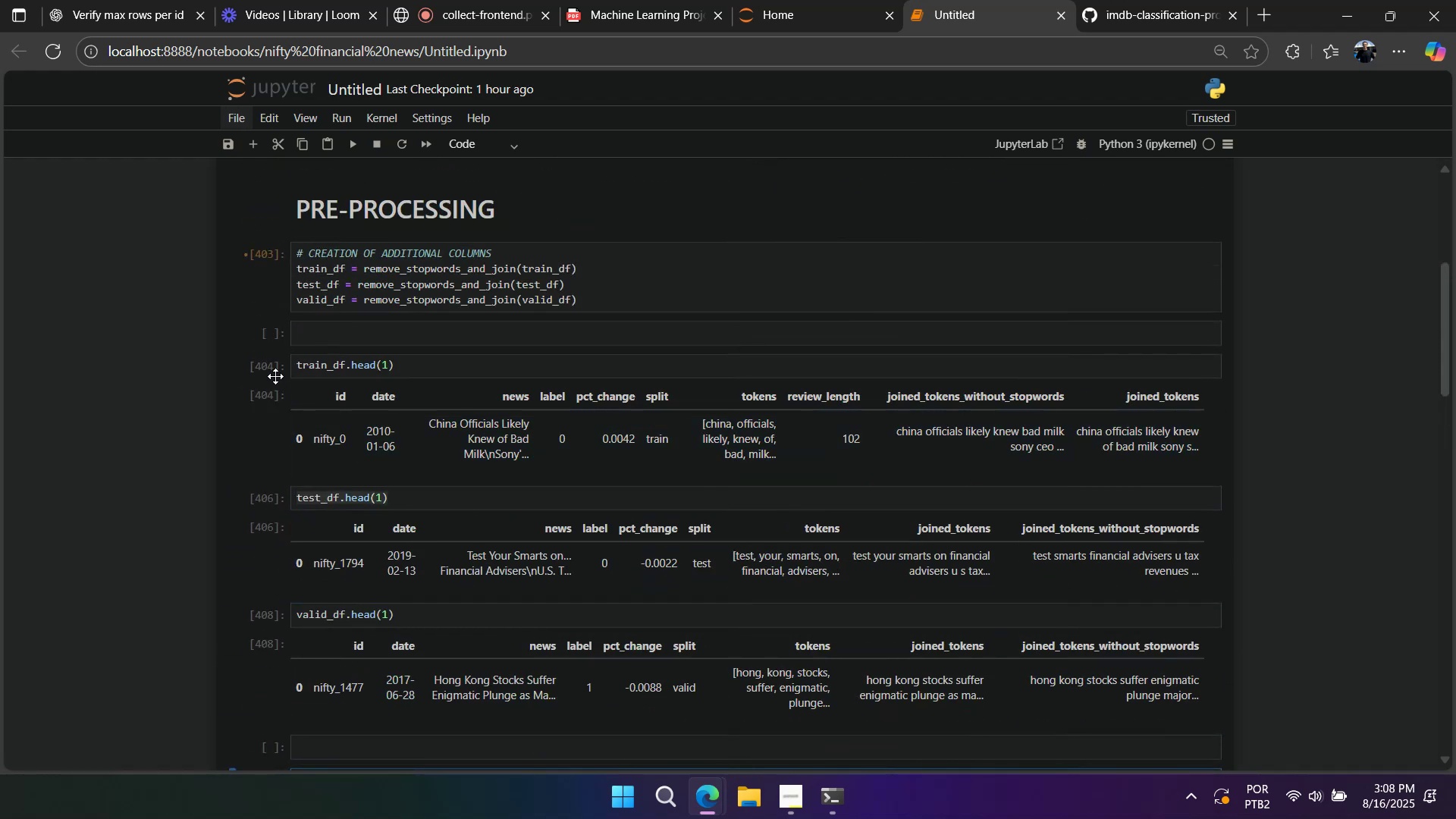 
left_click([271, 363])
 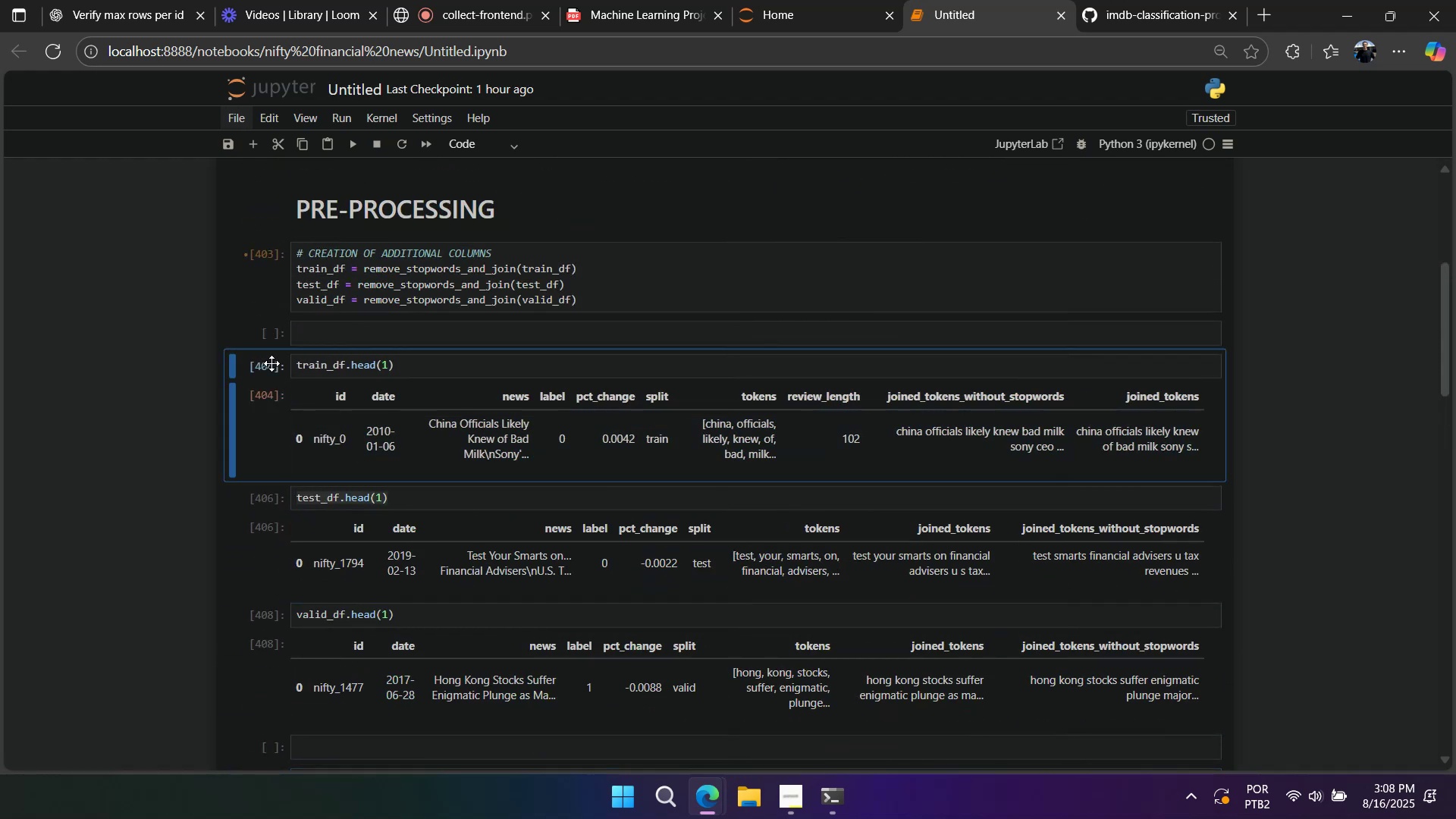 
type(ddddddddd)
 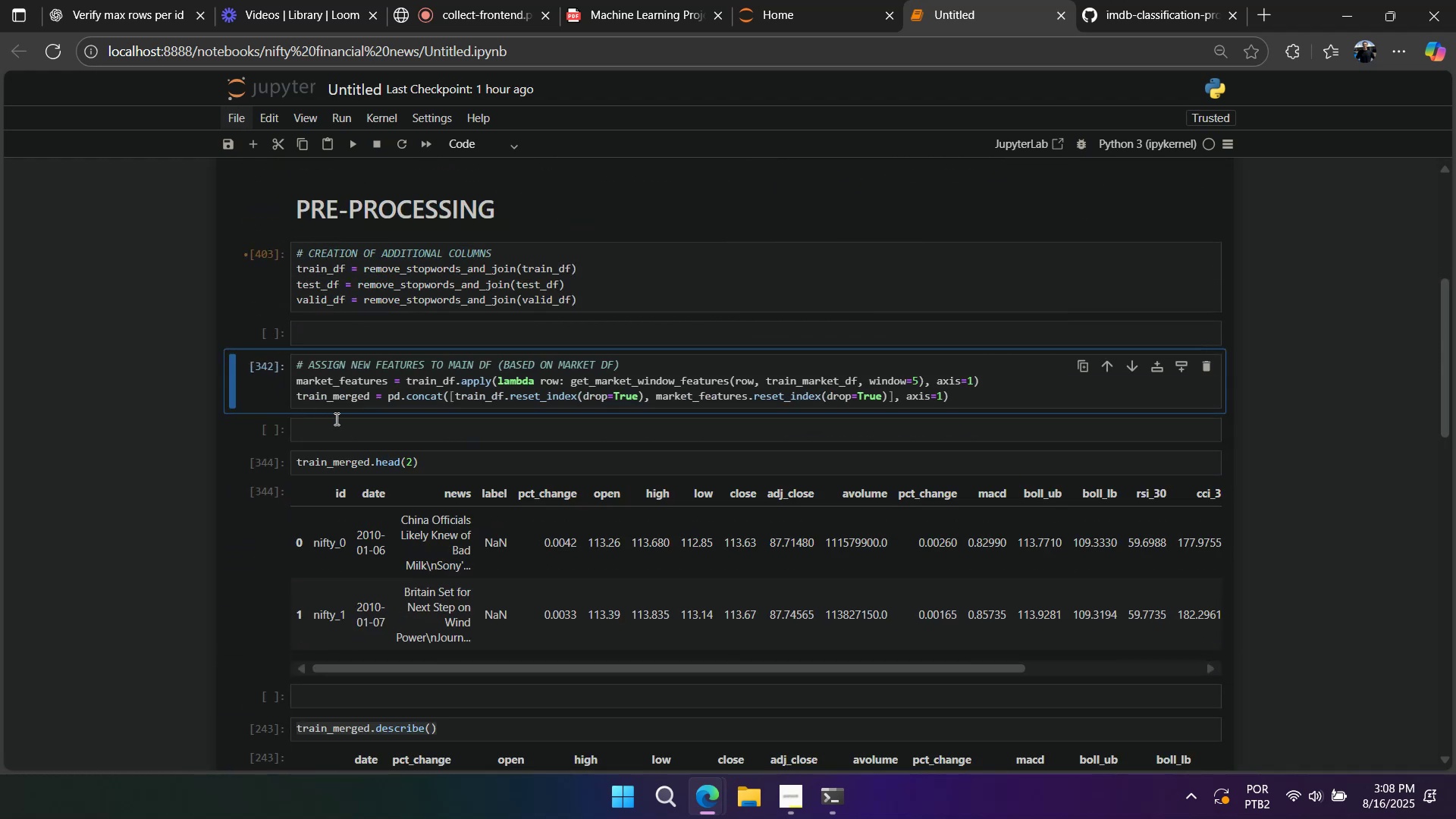 
left_click([374, 389])
 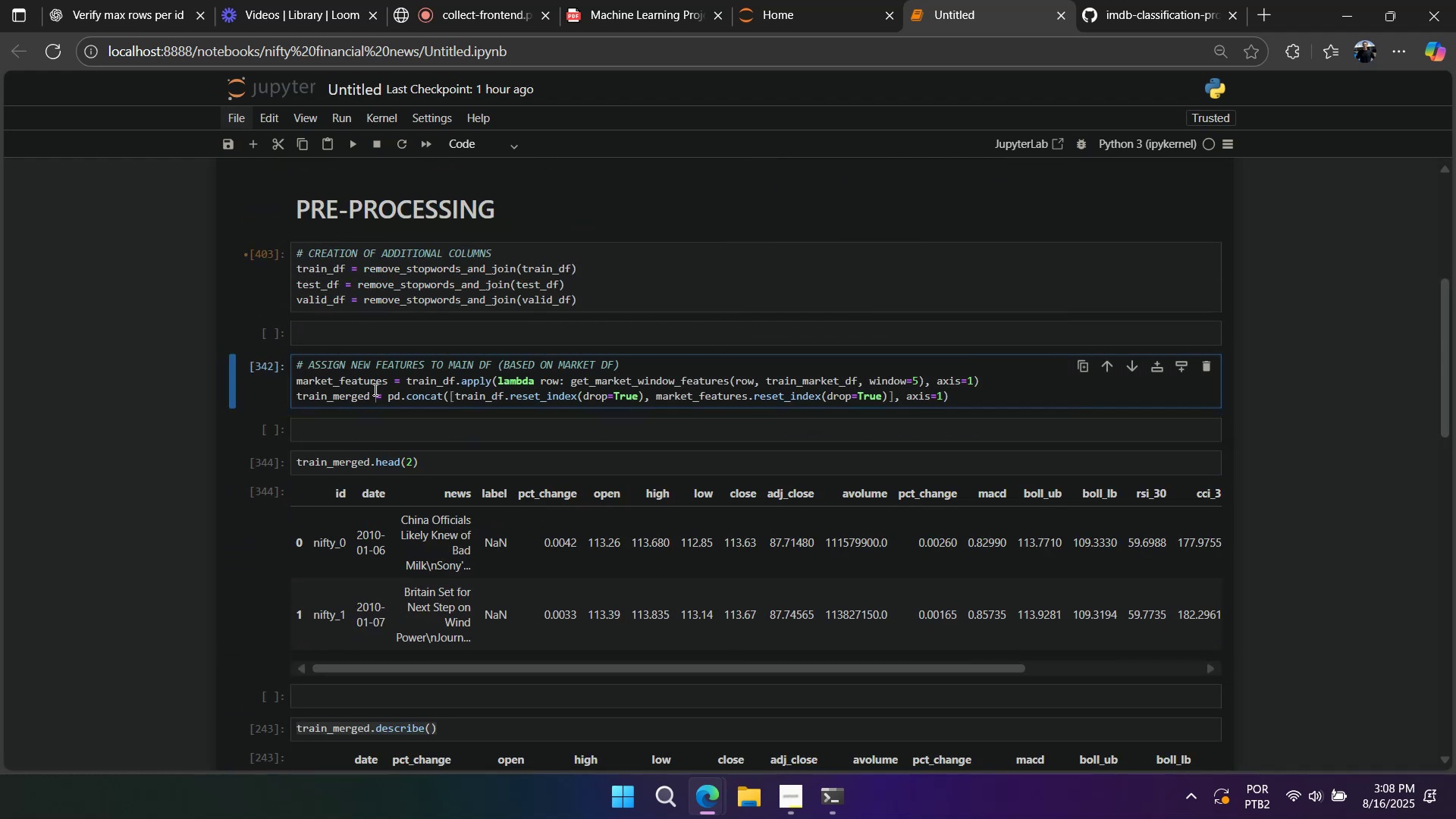 
hold_key(key=ShiftLeft, duration=0.62)
 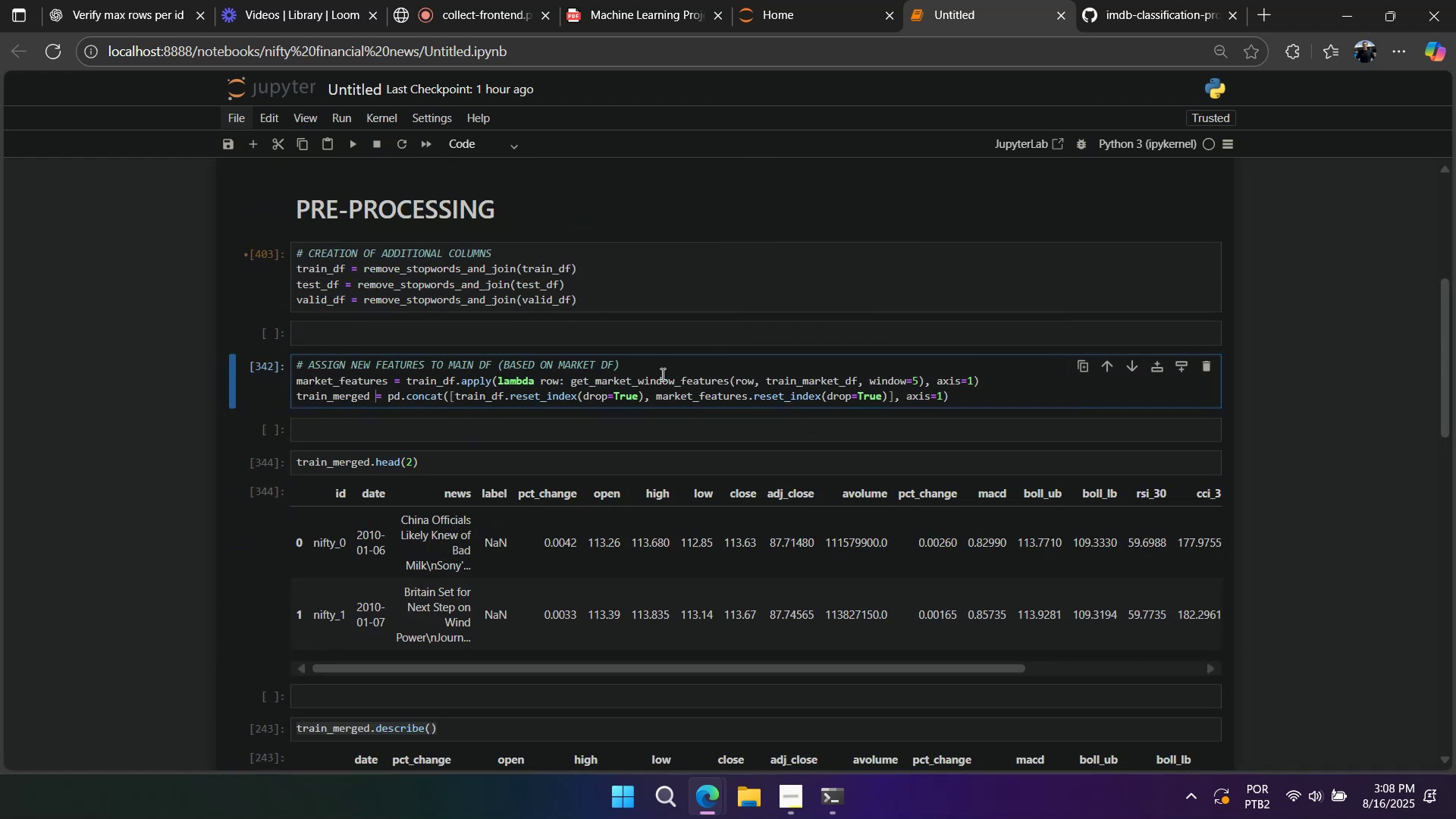 
left_click([266, 379])
 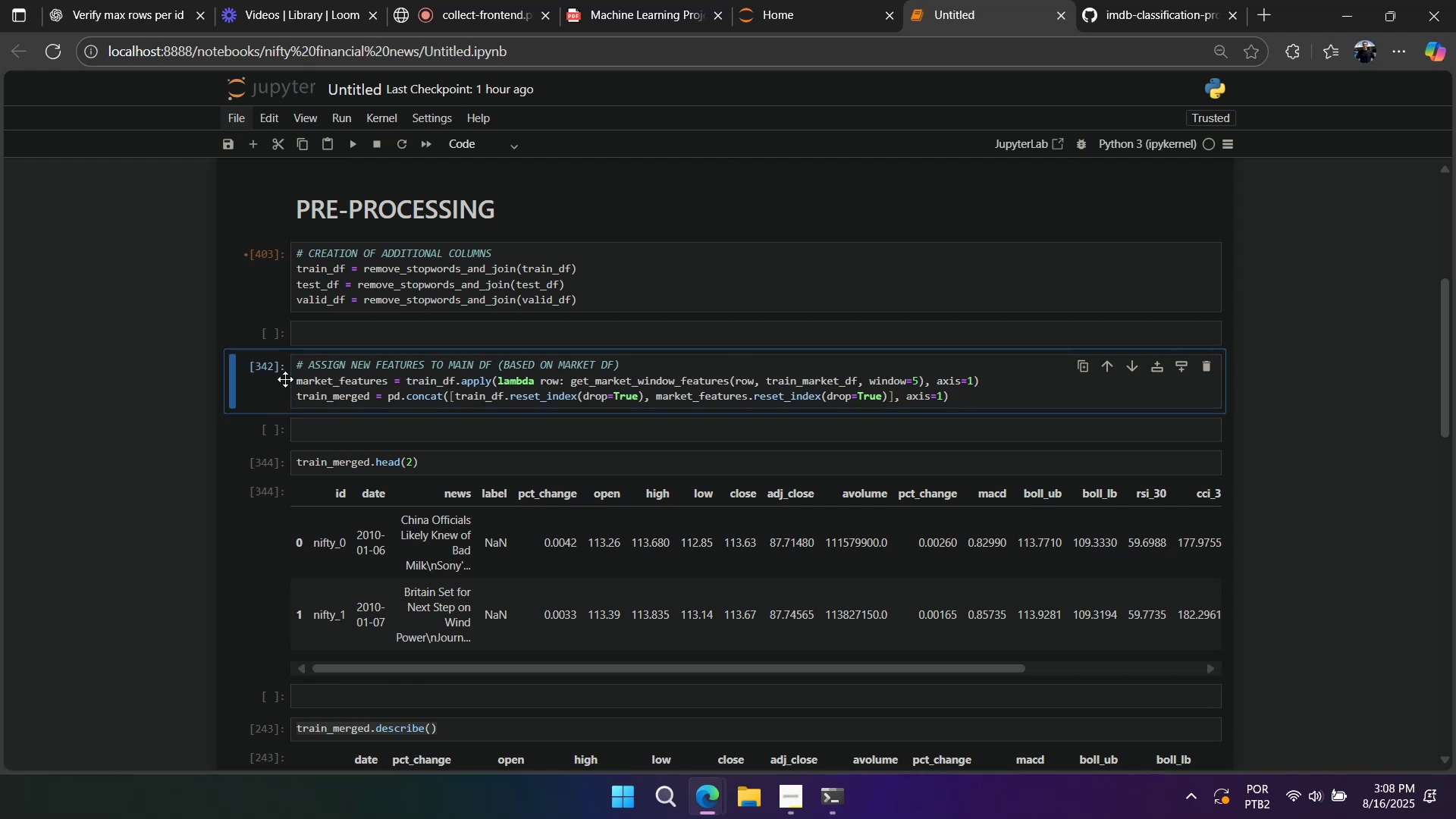 
key(A)
 